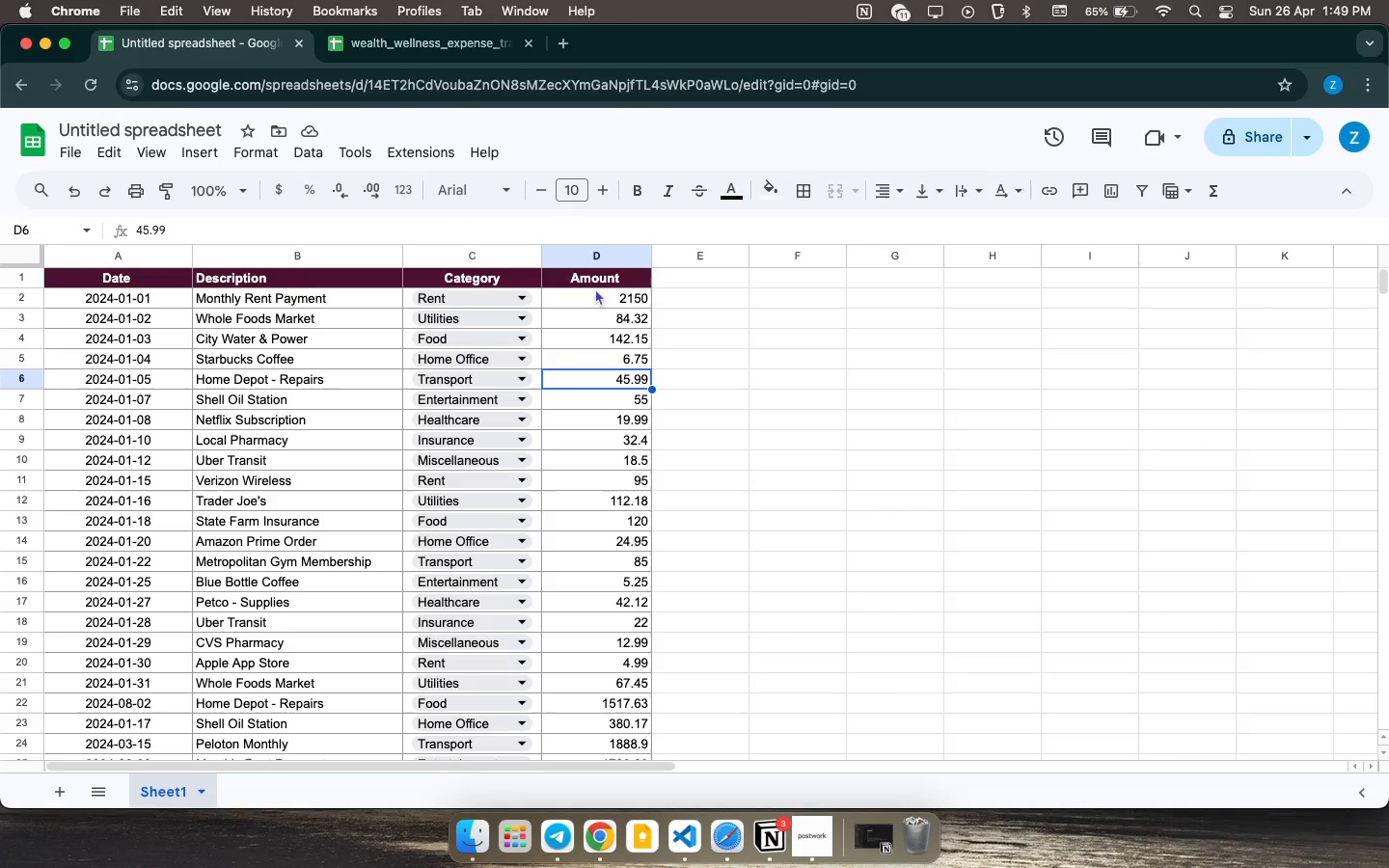 
left_click_drag(start_coordinate=[95, 279], to_coordinate=[645, 462])
 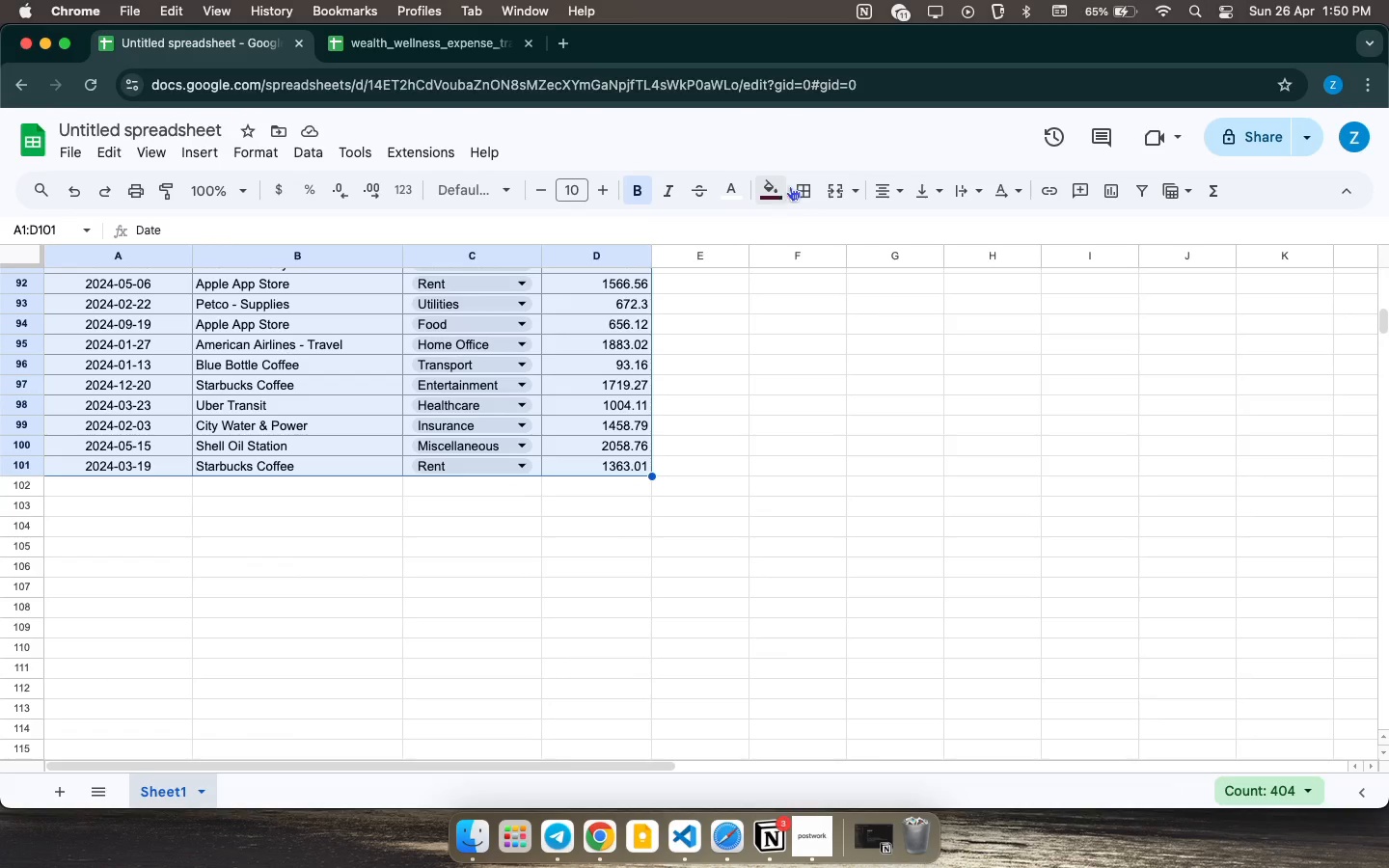 
left_click([801, 185])
 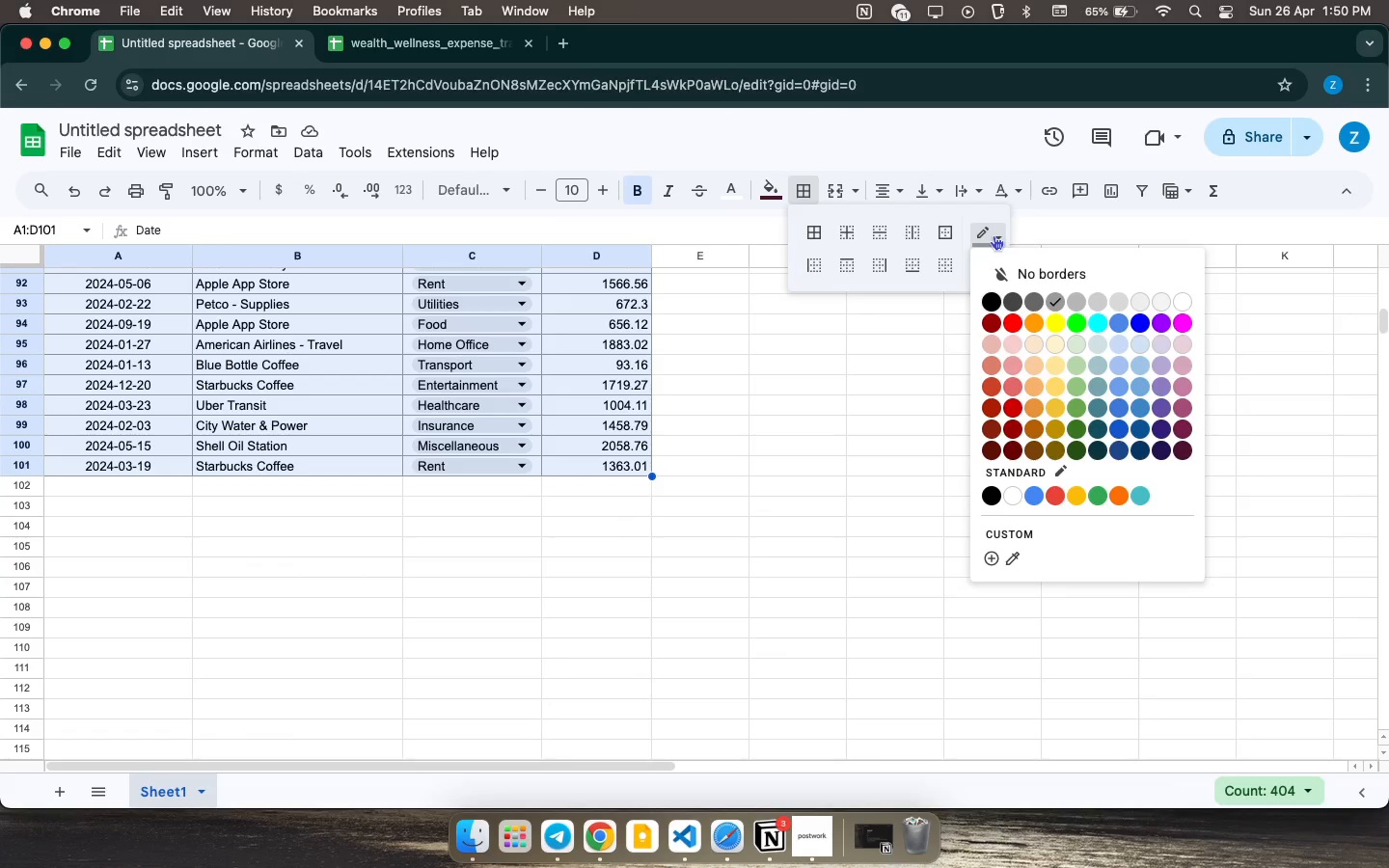 
wait(5.38)
 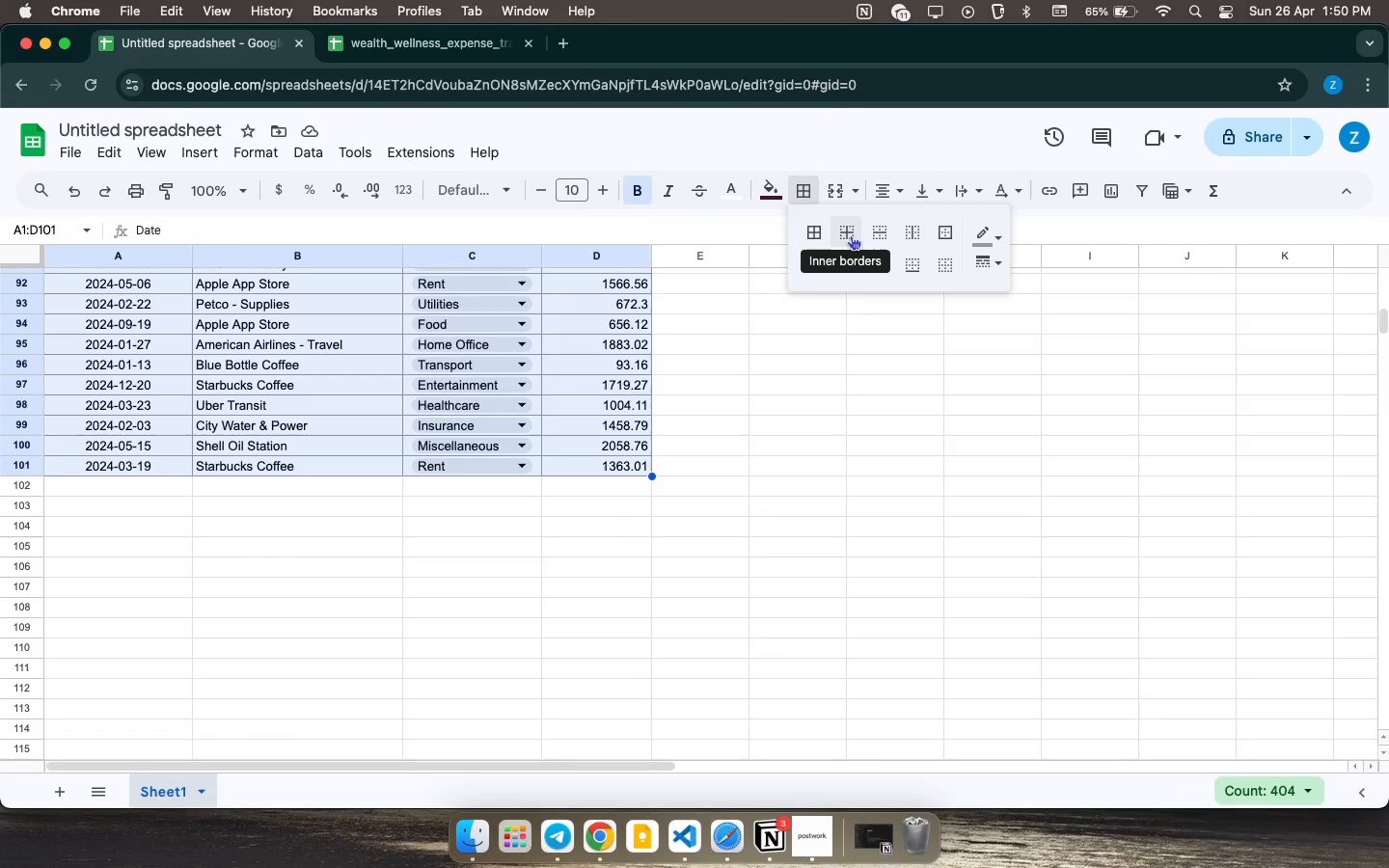 
left_click([990, 446])
 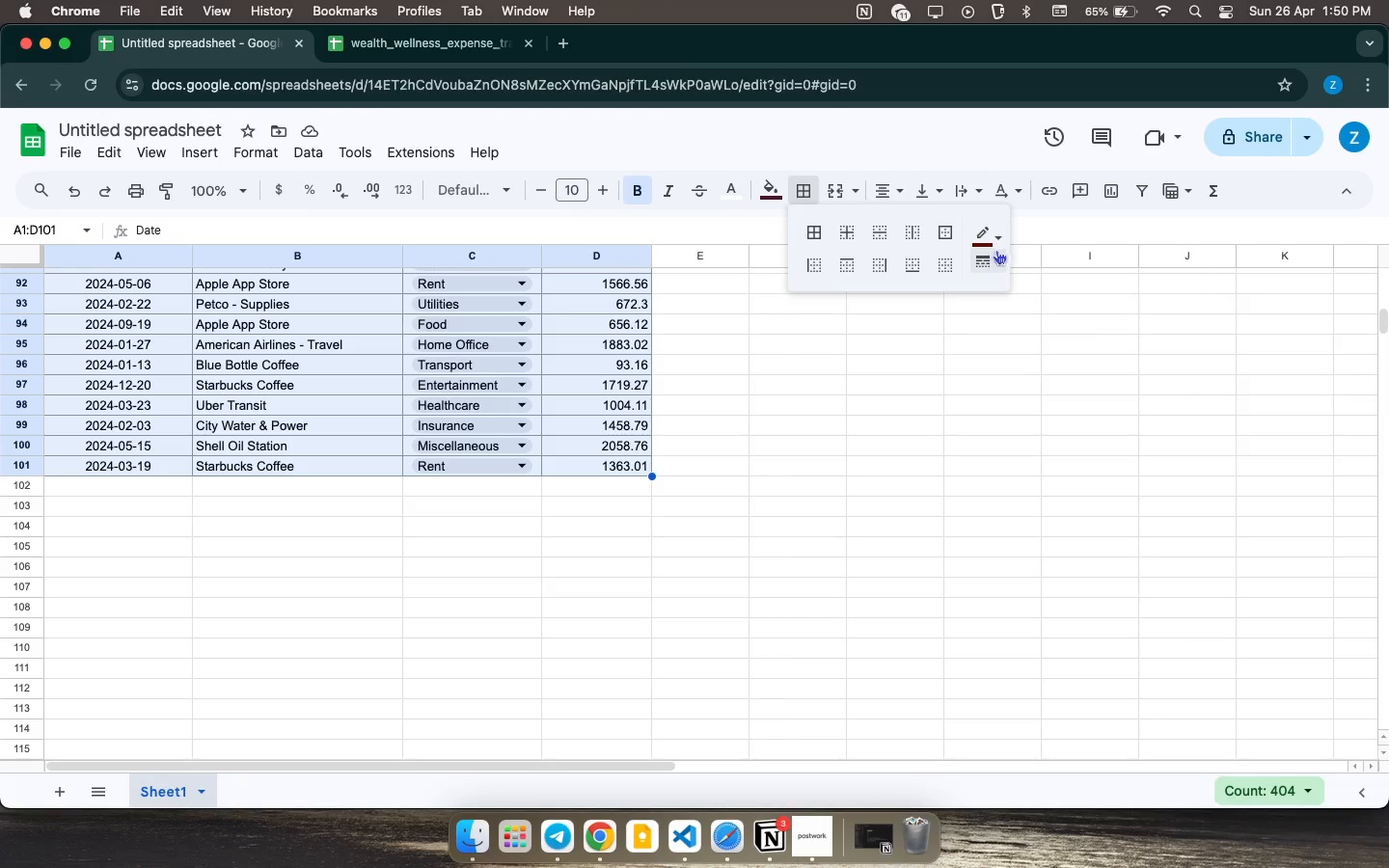 
left_click([995, 264])
 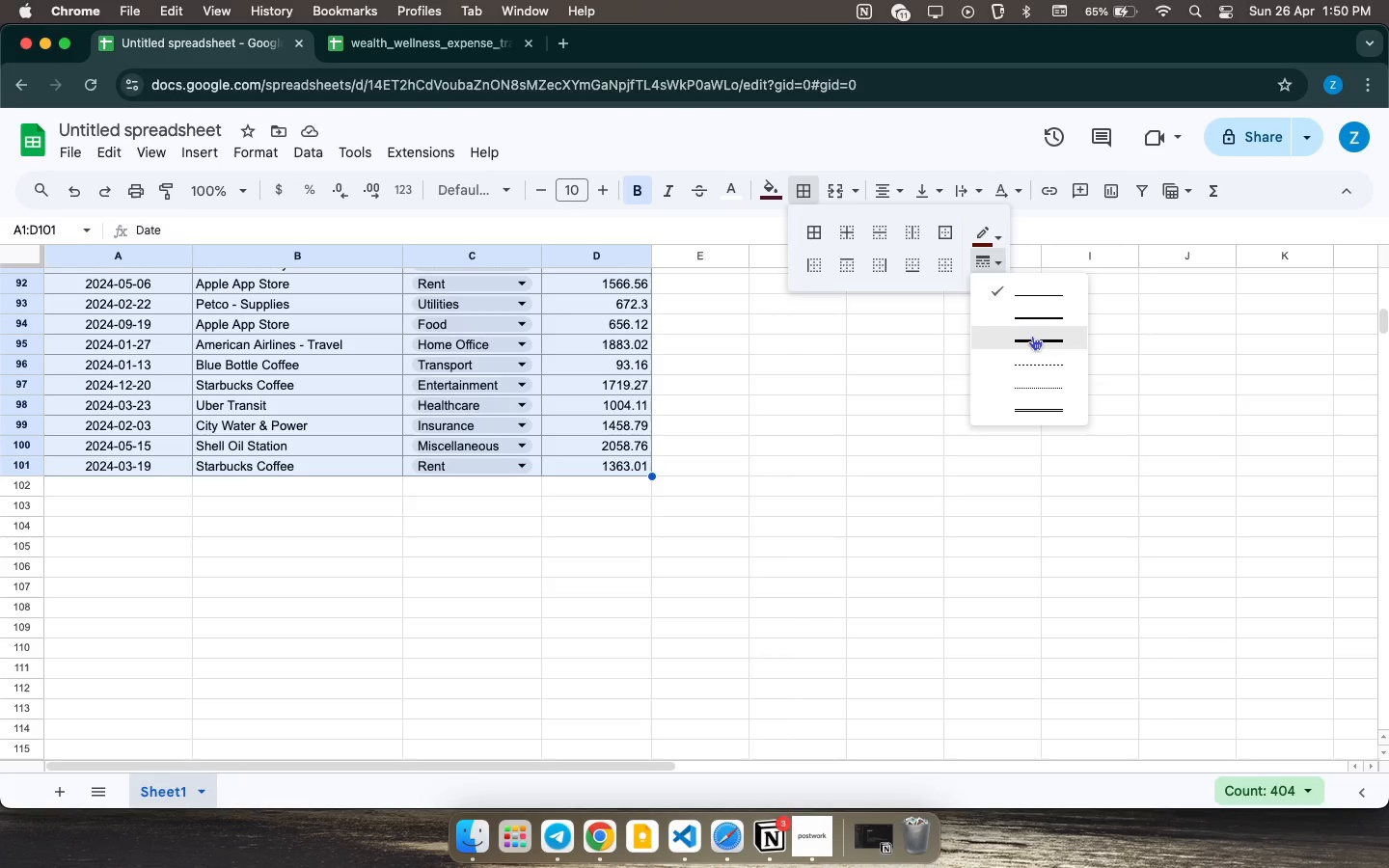 
left_click([1032, 336])
 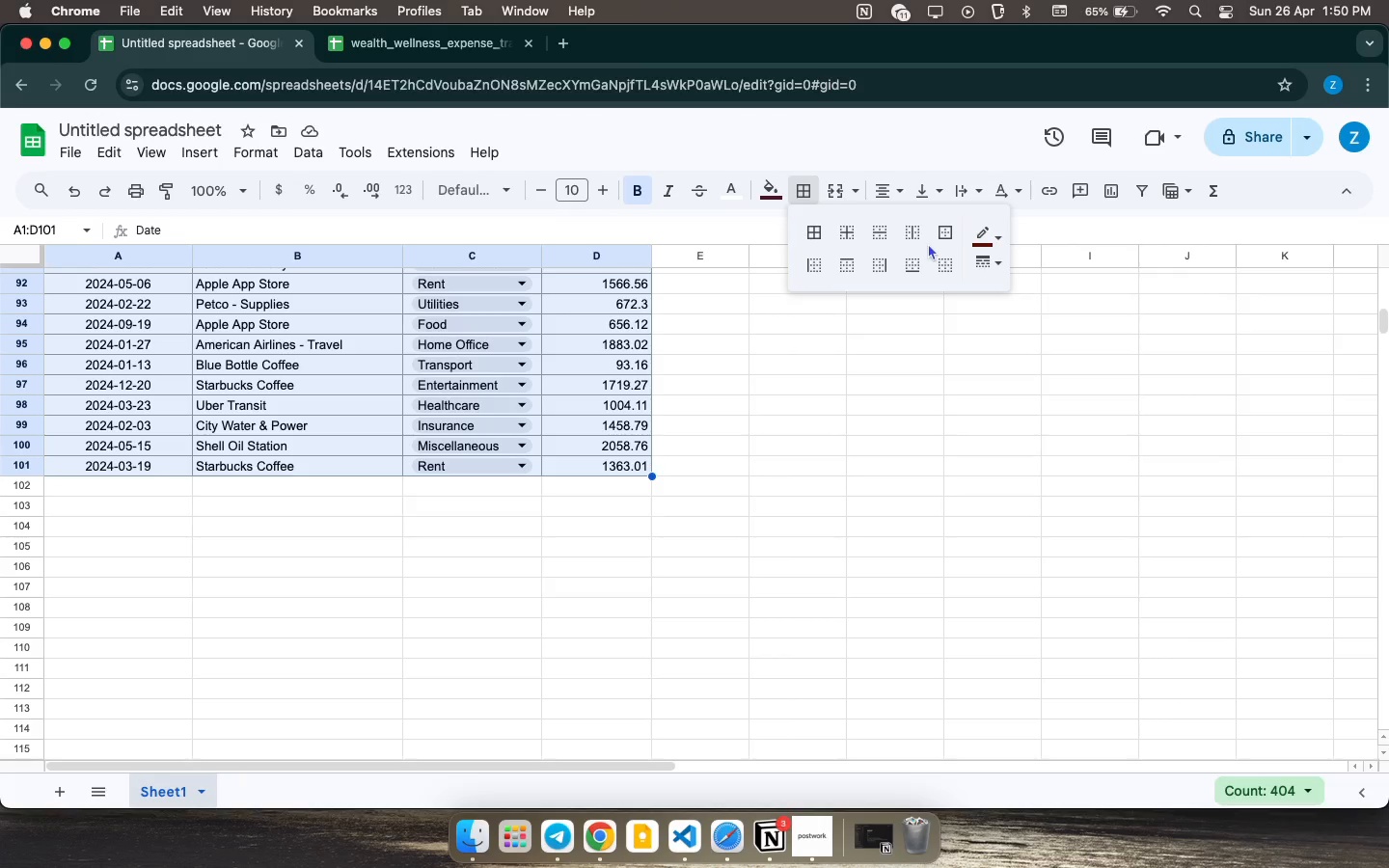 
left_click([941, 234])
 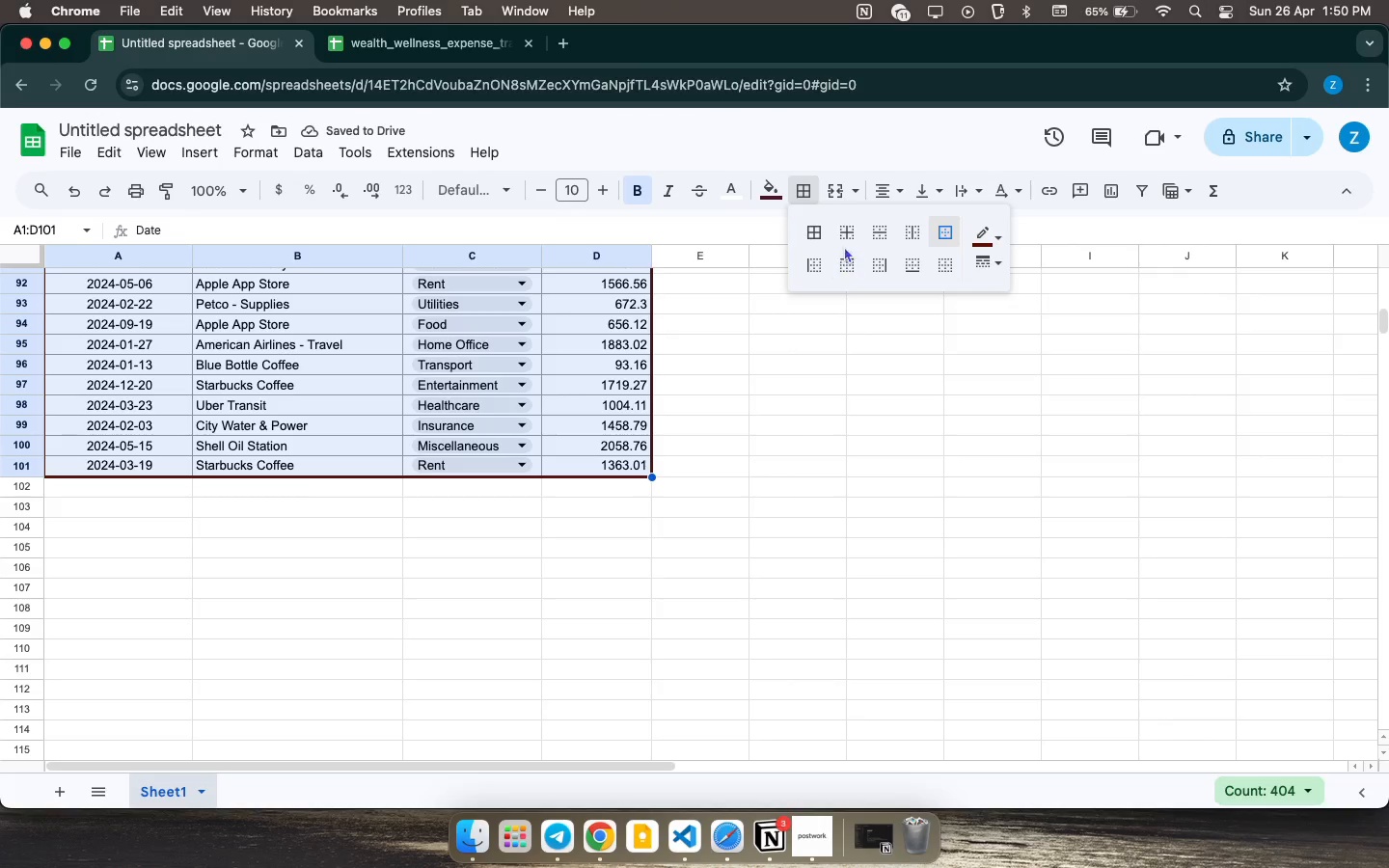 
left_click([848, 232])
 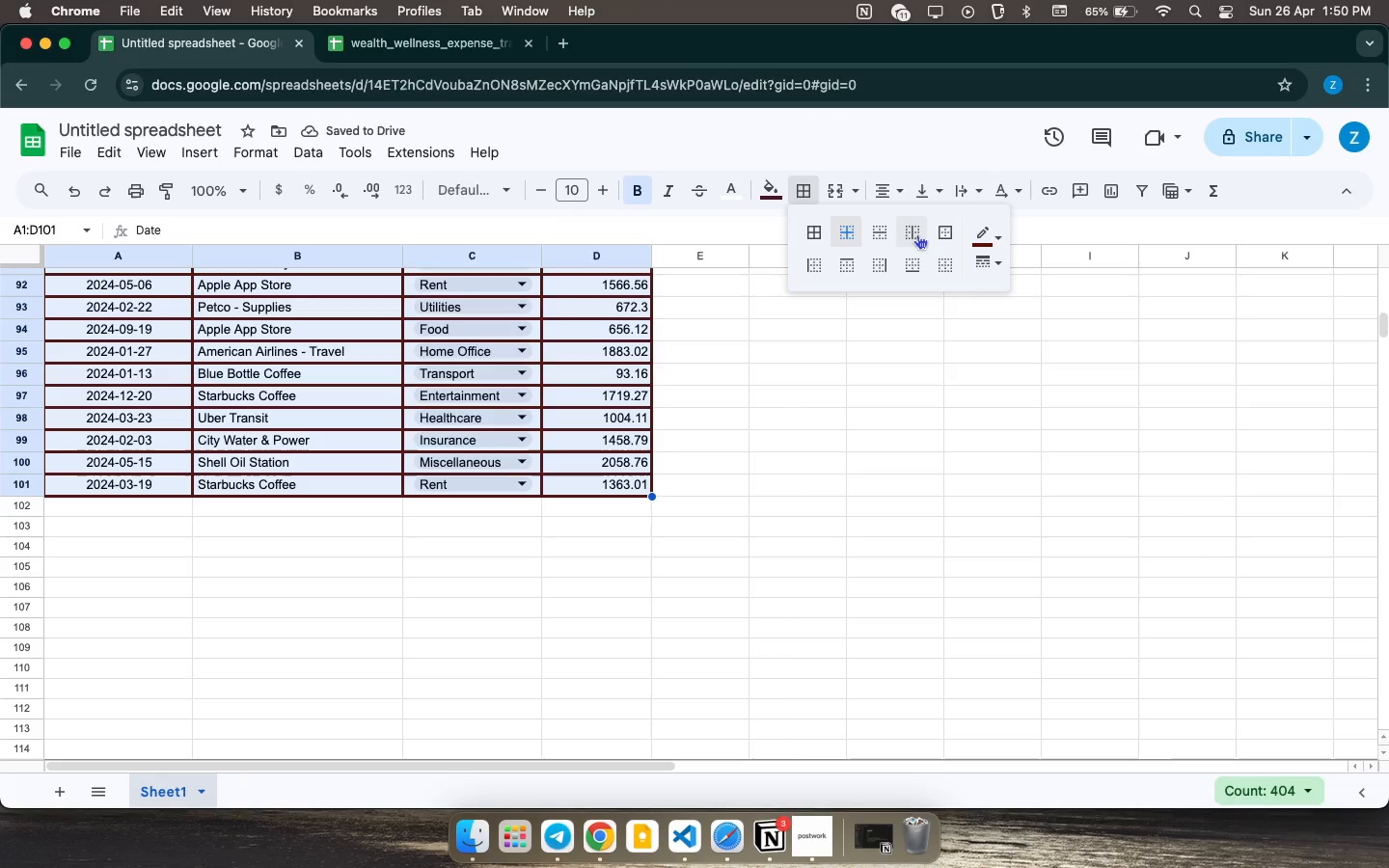 
left_click([912, 236])
 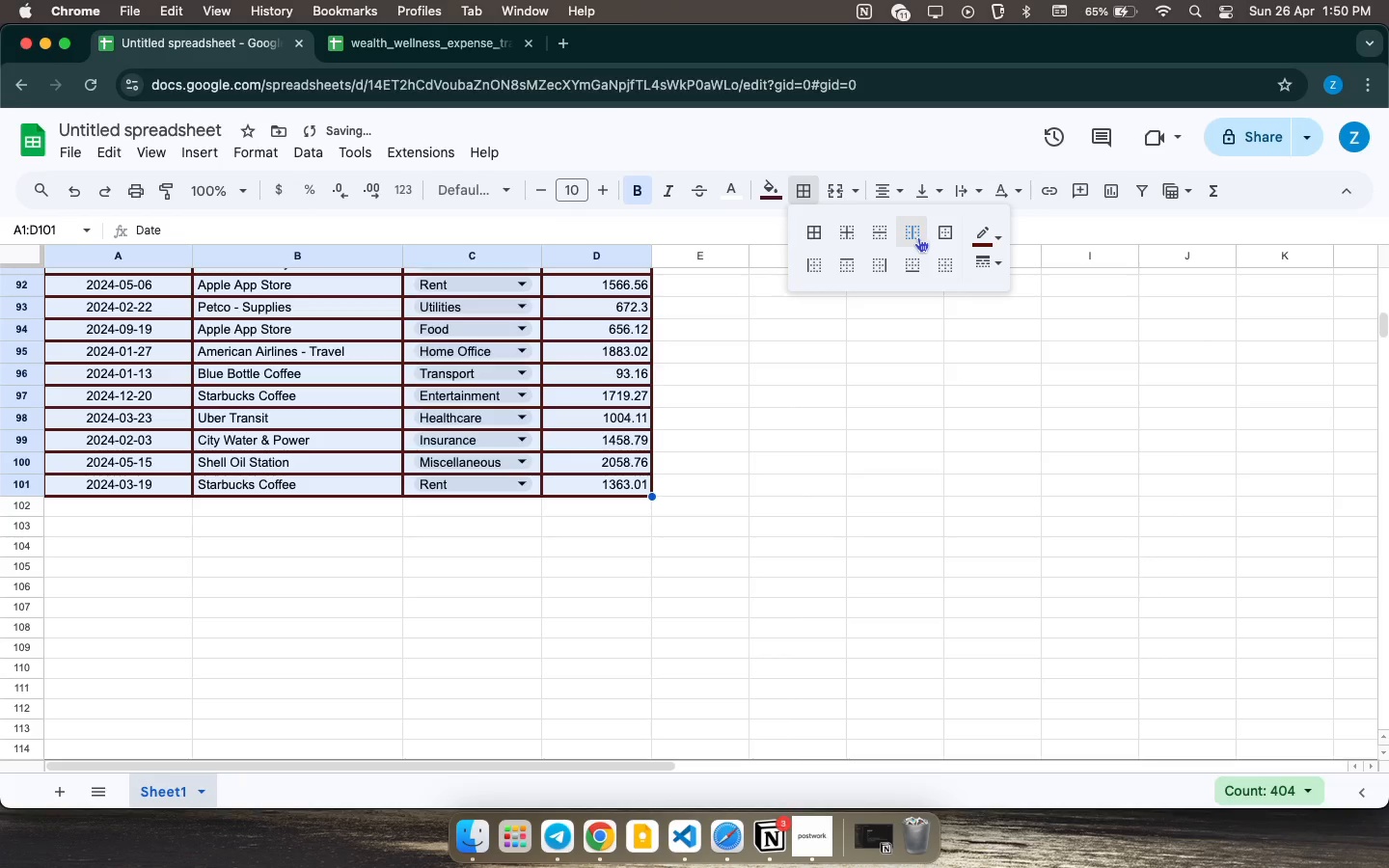 
left_click([935, 234])
 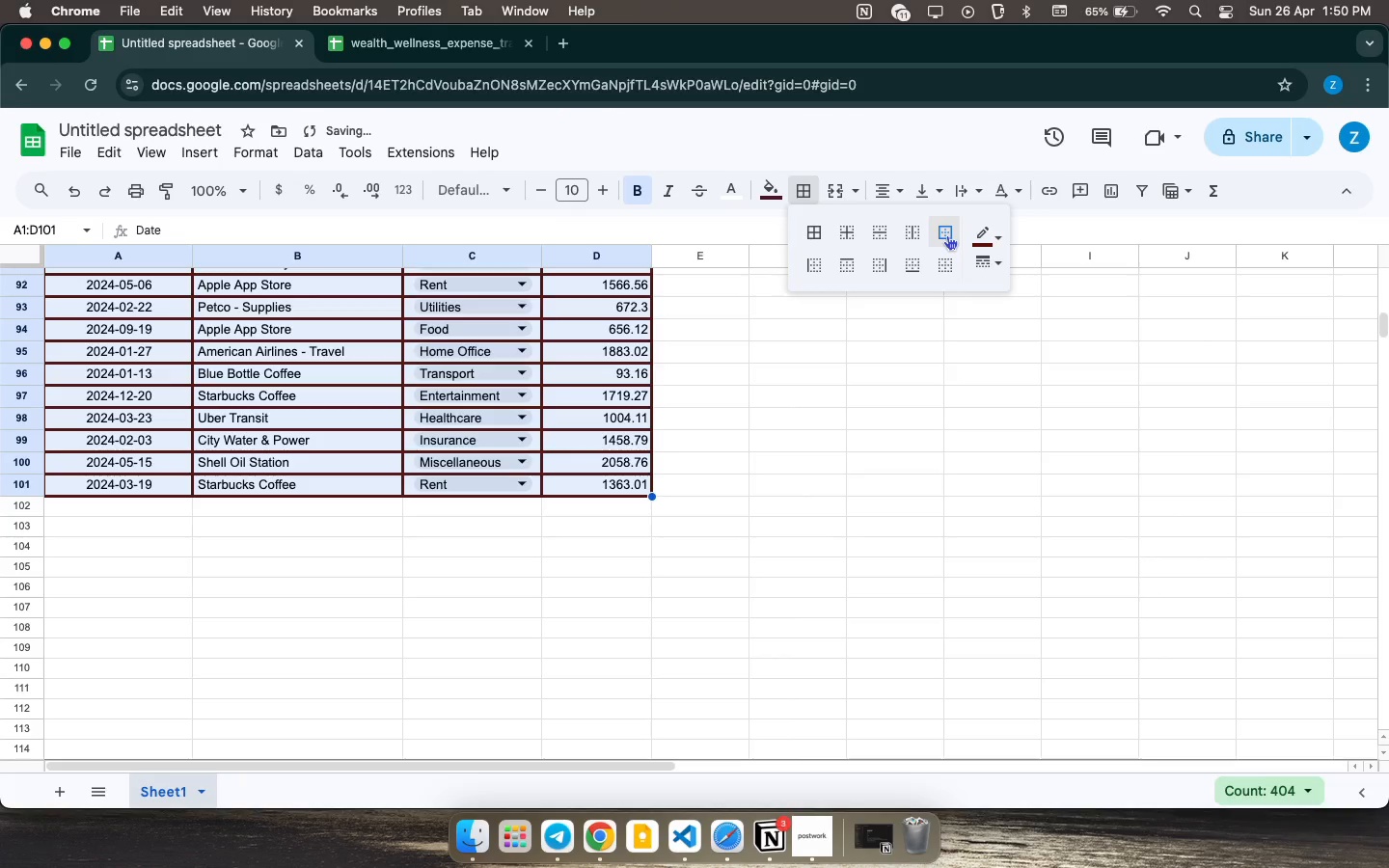 
left_click([947, 235])
 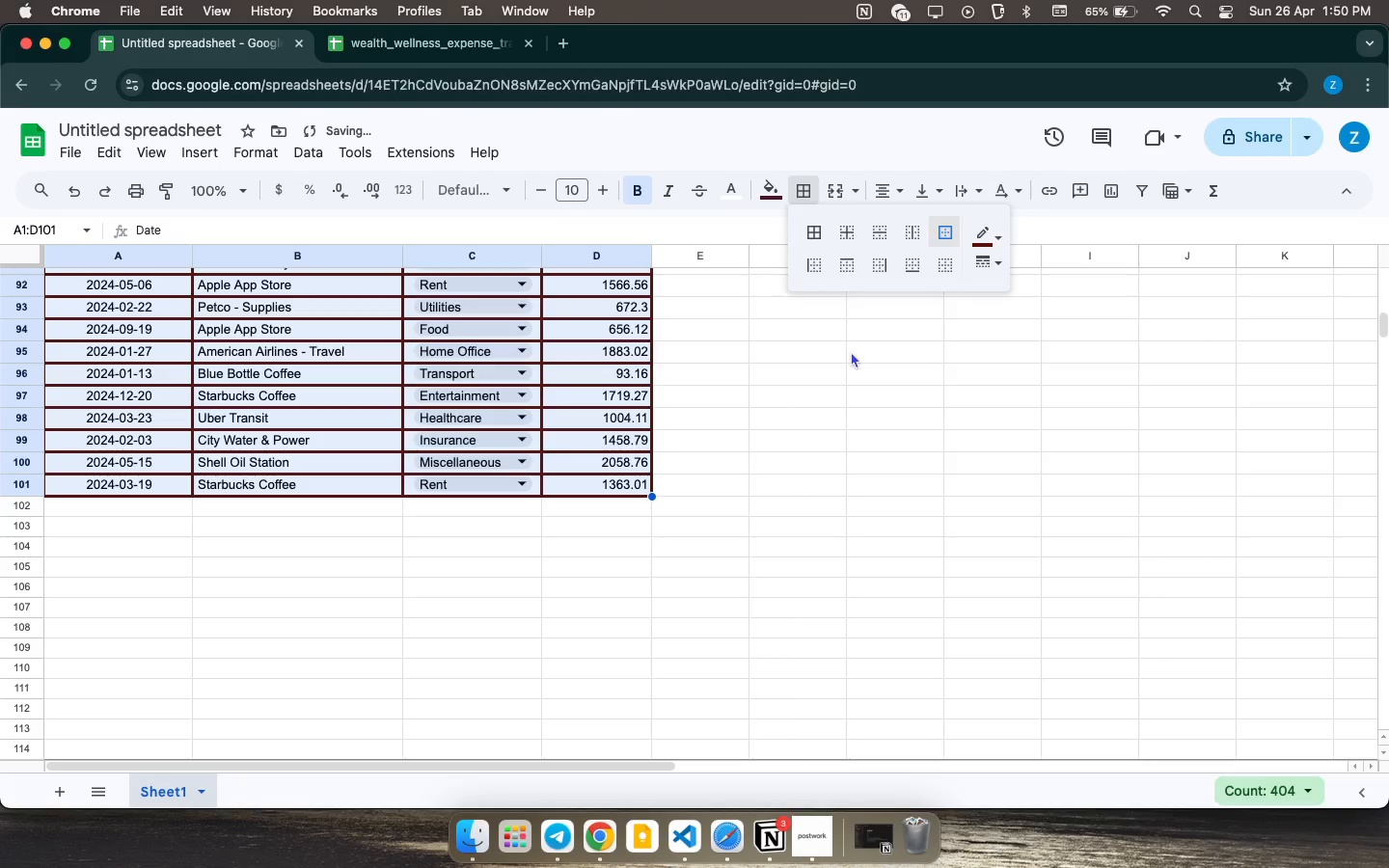 
key(Meta+CommandLeft)
 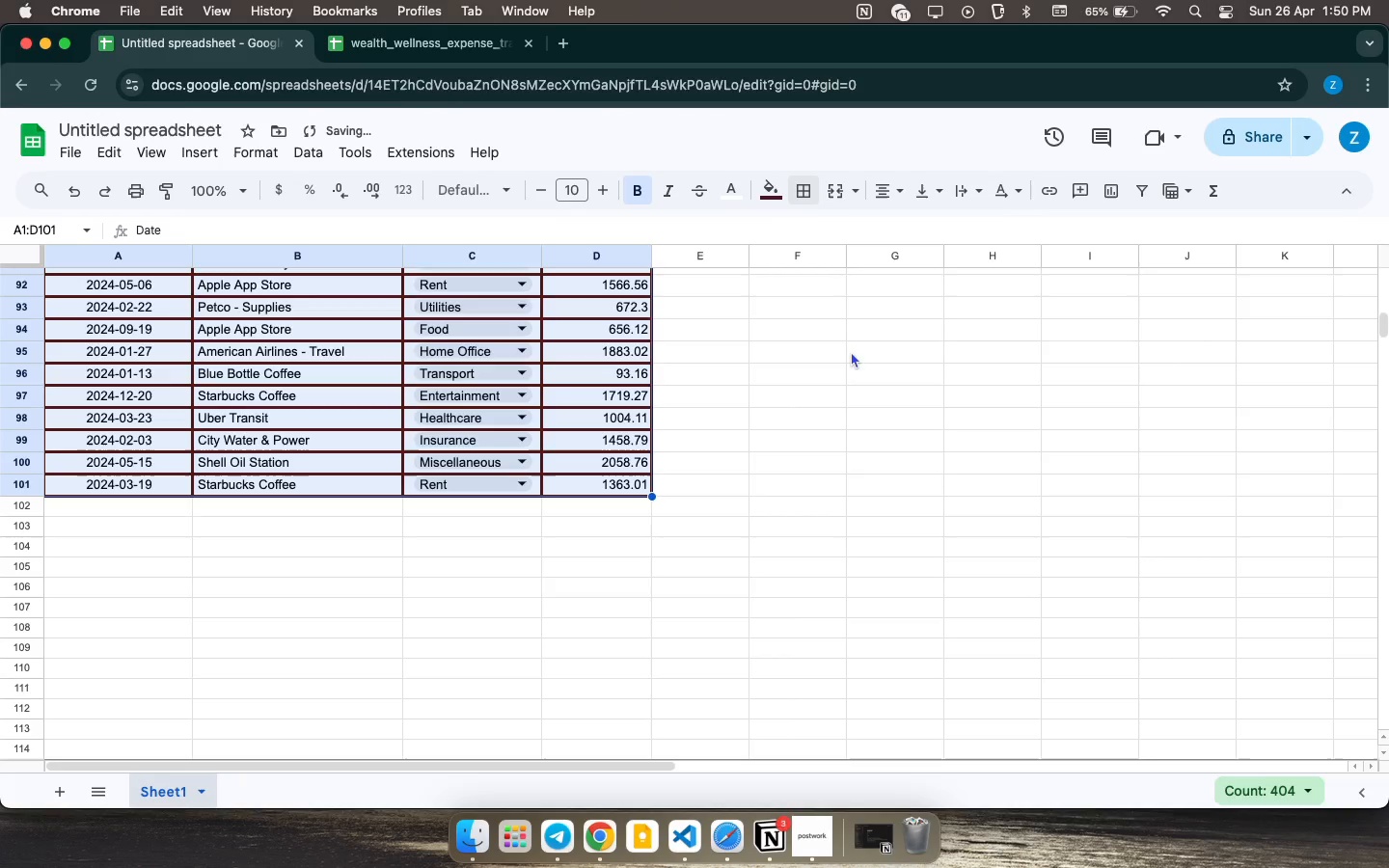 
key(Meta+Z)
 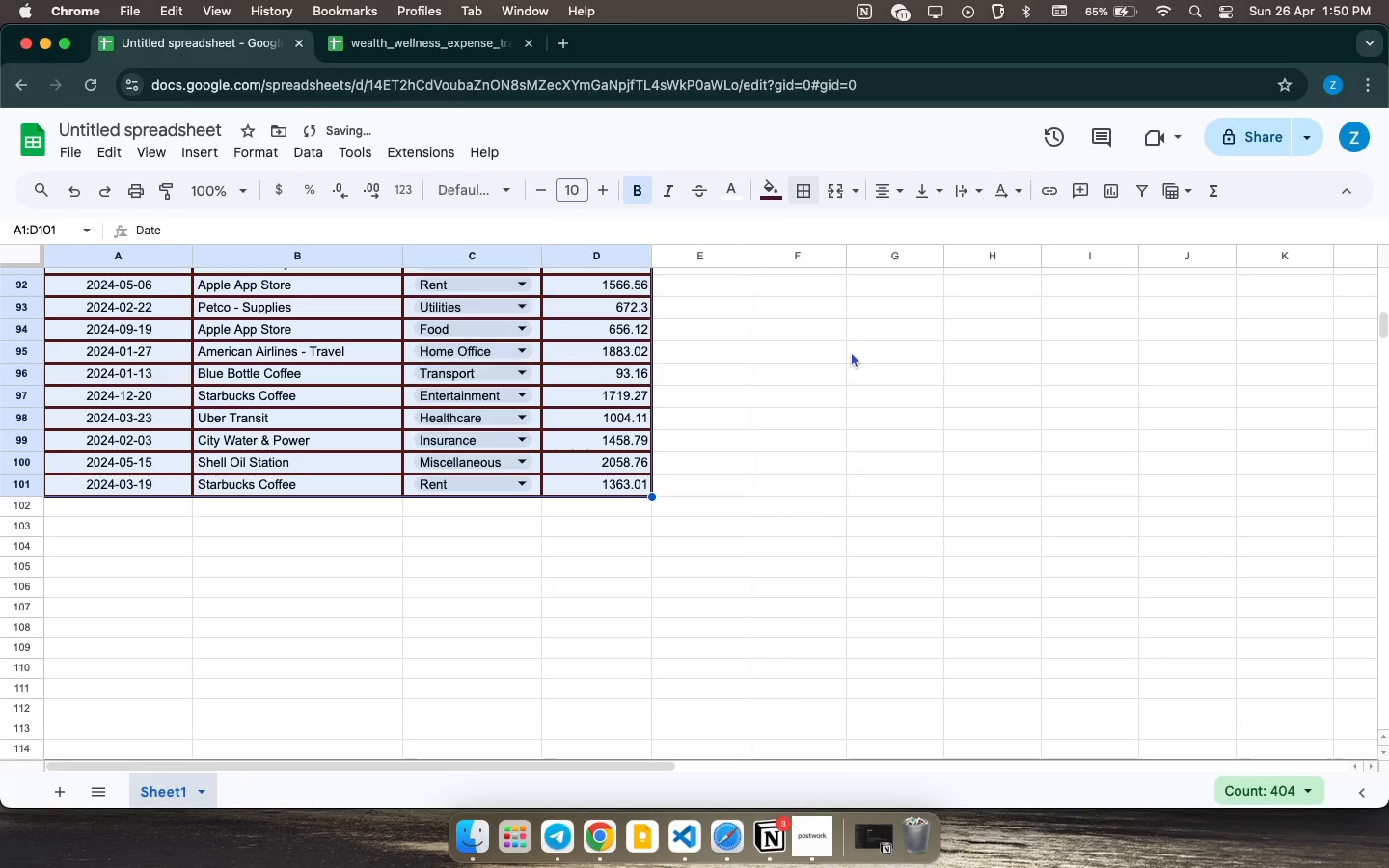 
key(Meta+CommandLeft)
 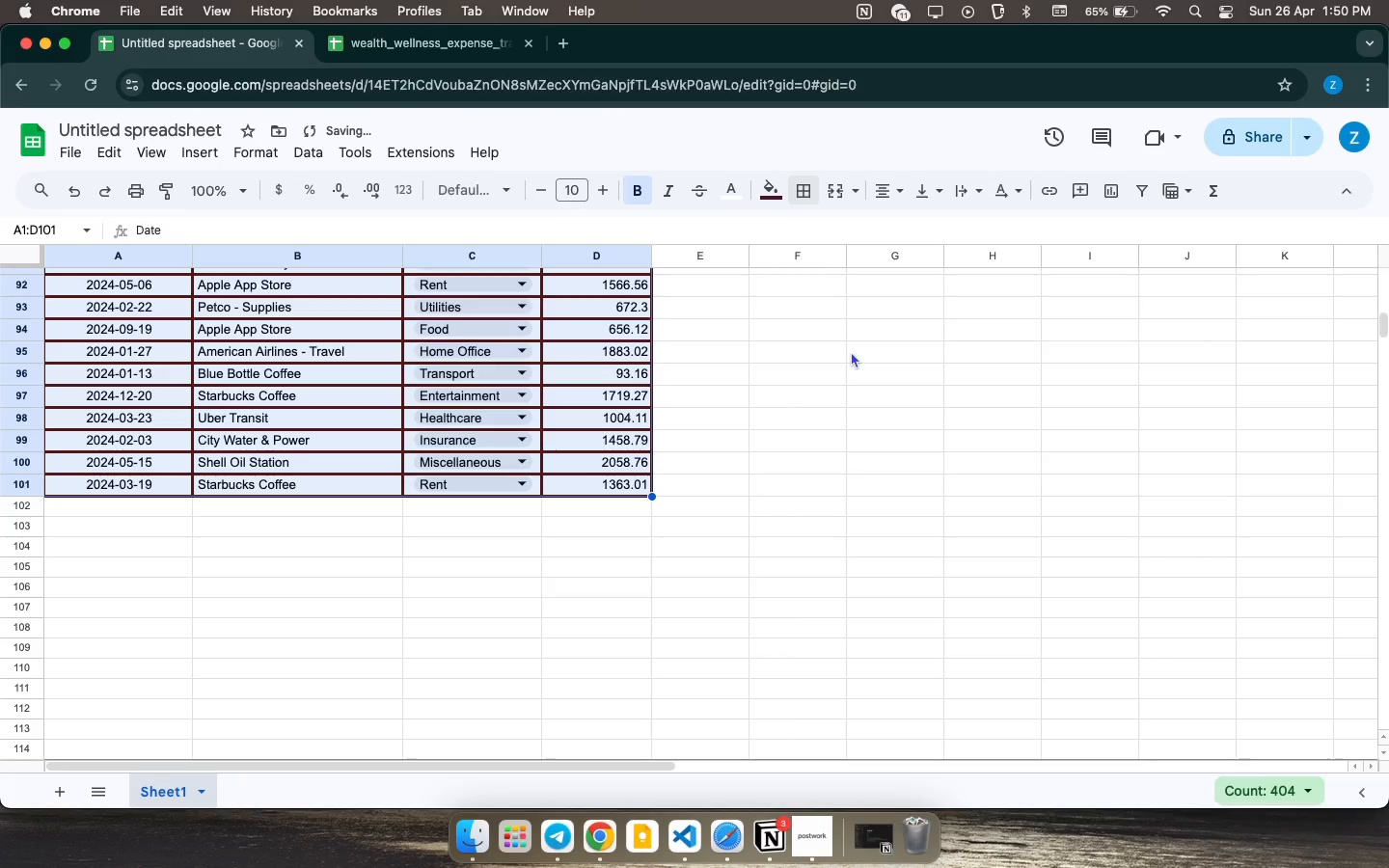 
key(Meta+Z)
 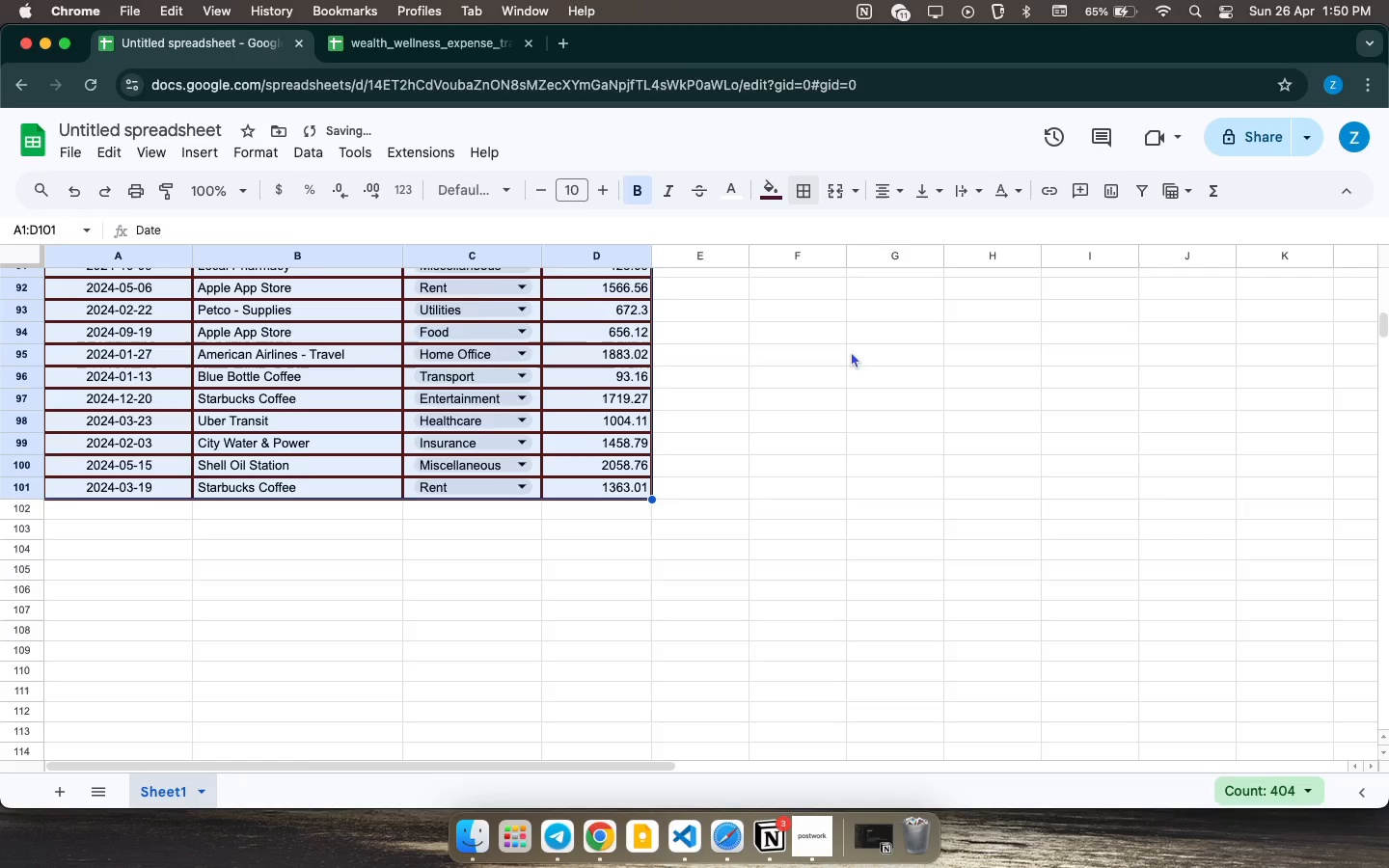 
left_click([851, 351])
 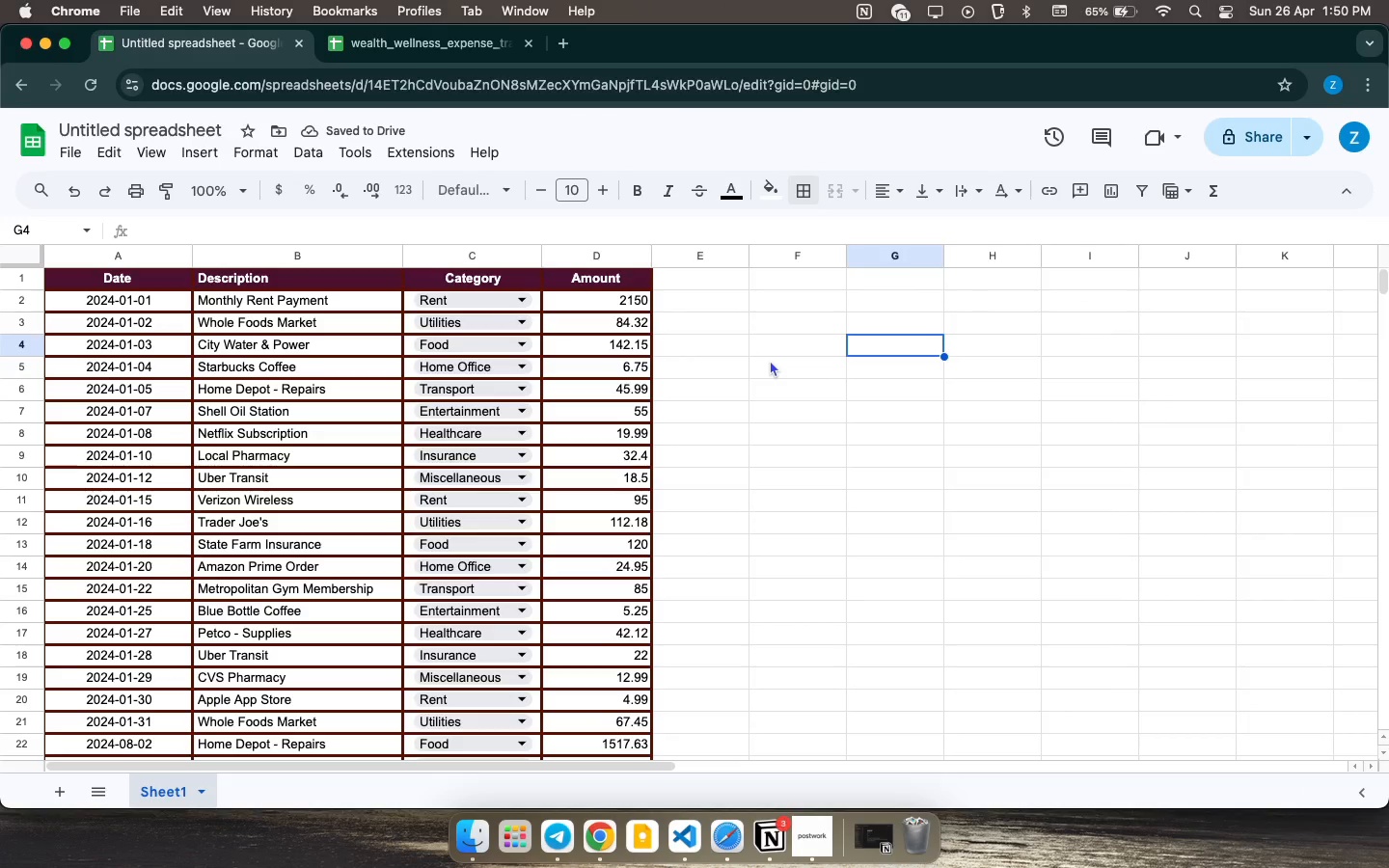 
scroll: coordinate [851, 351], scroll_direction: up, amount: 268.0
 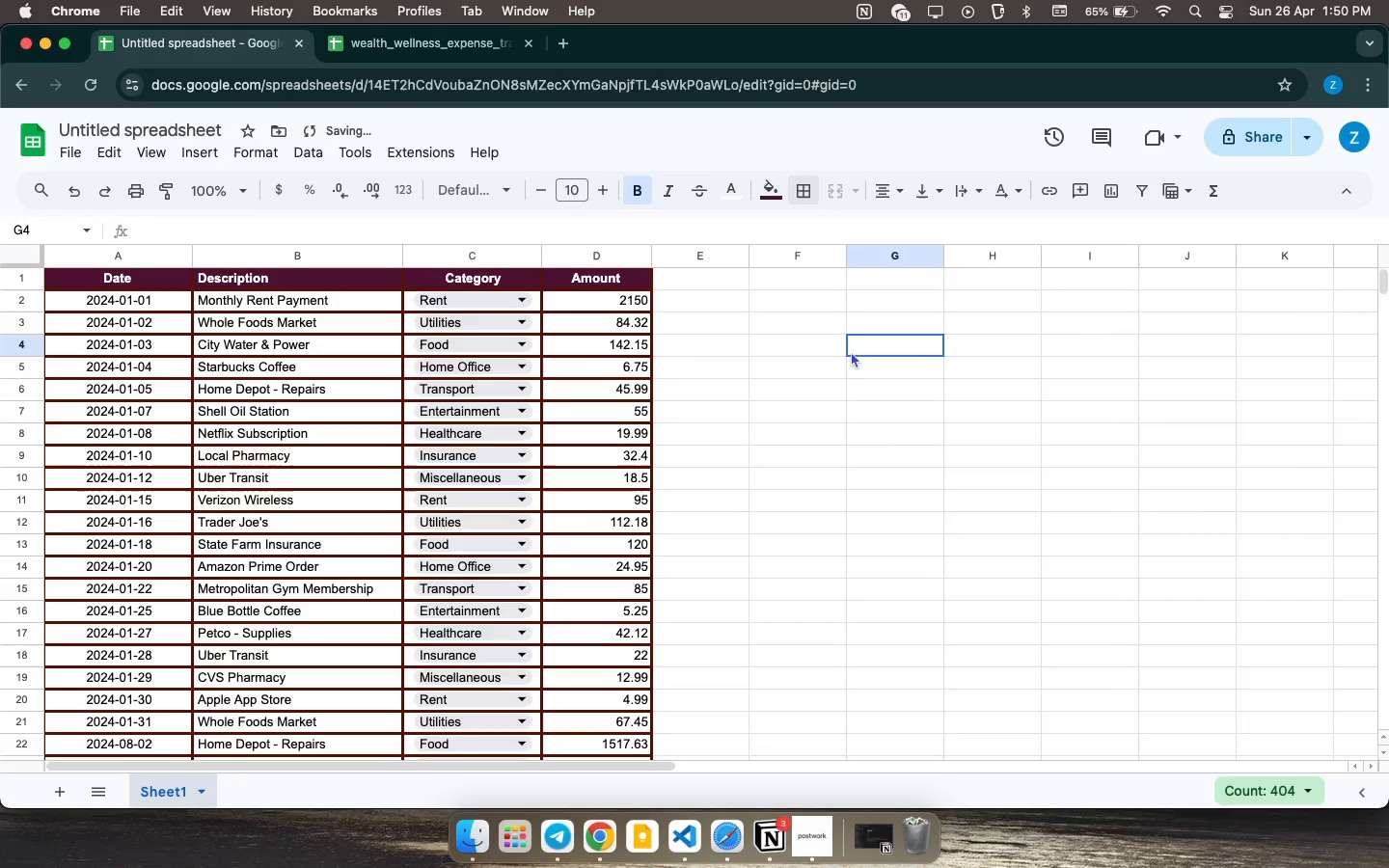 
key(Meta+CommandLeft)
 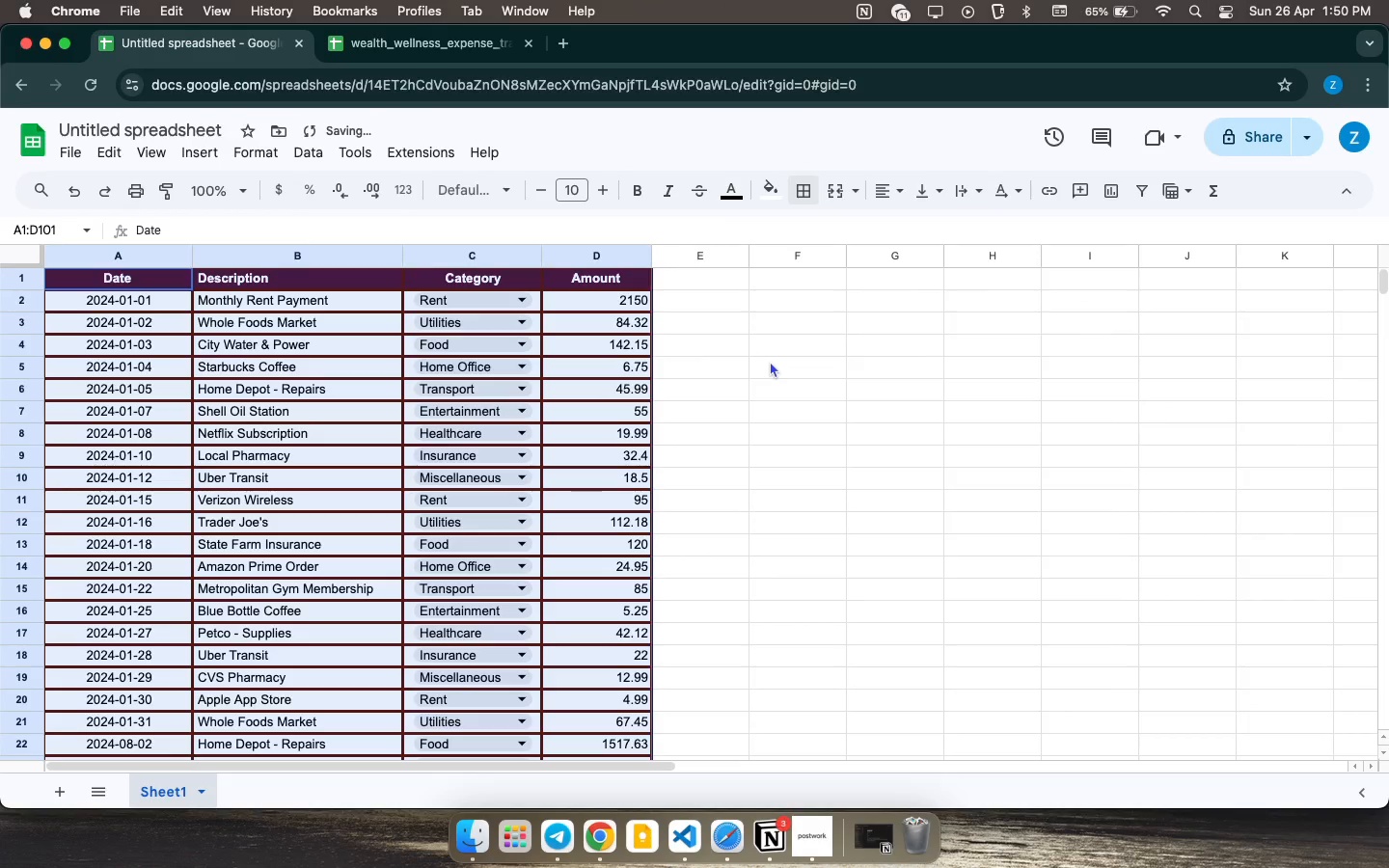 
key(Meta+Z)
 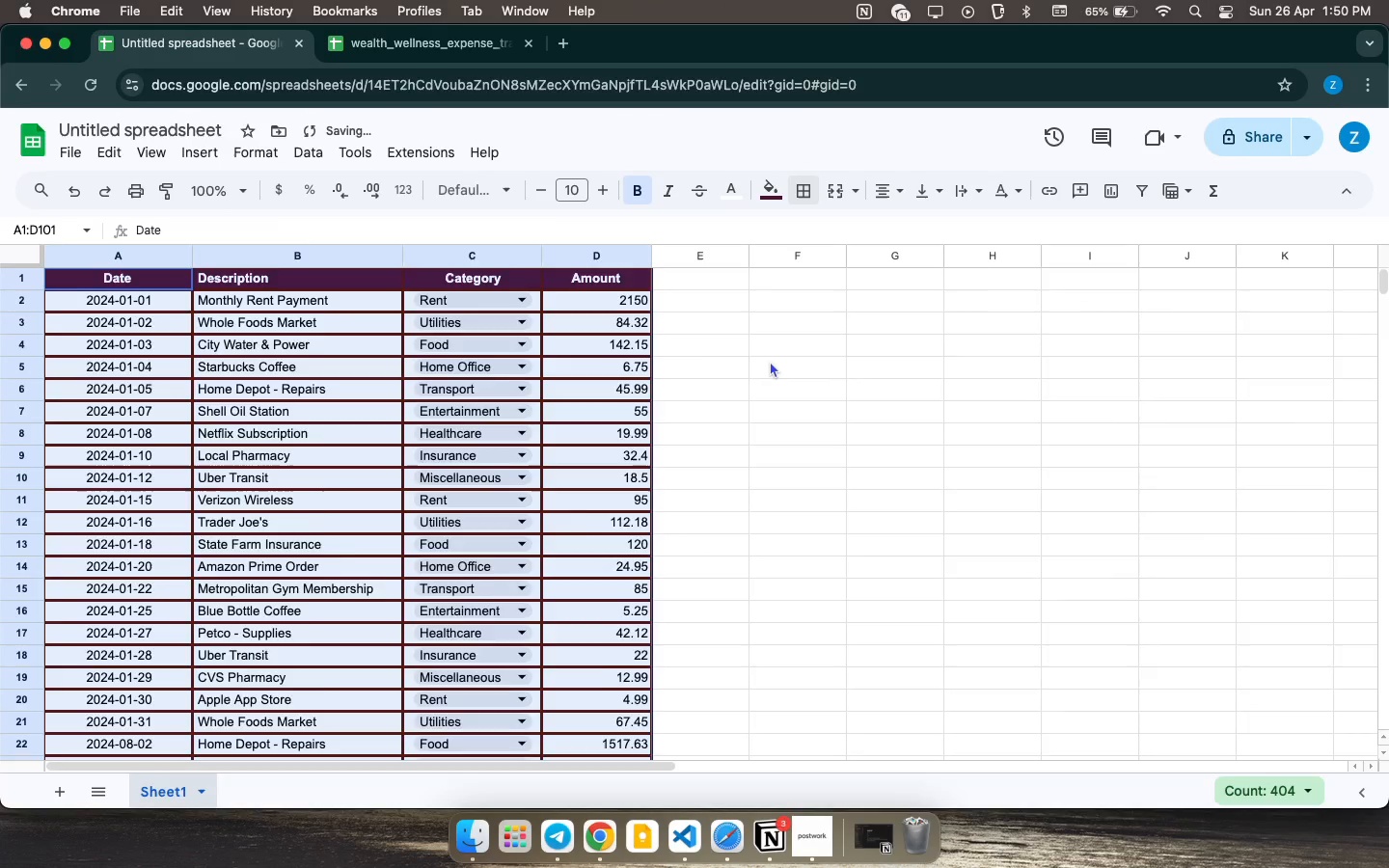 
key(Meta+CommandLeft)
 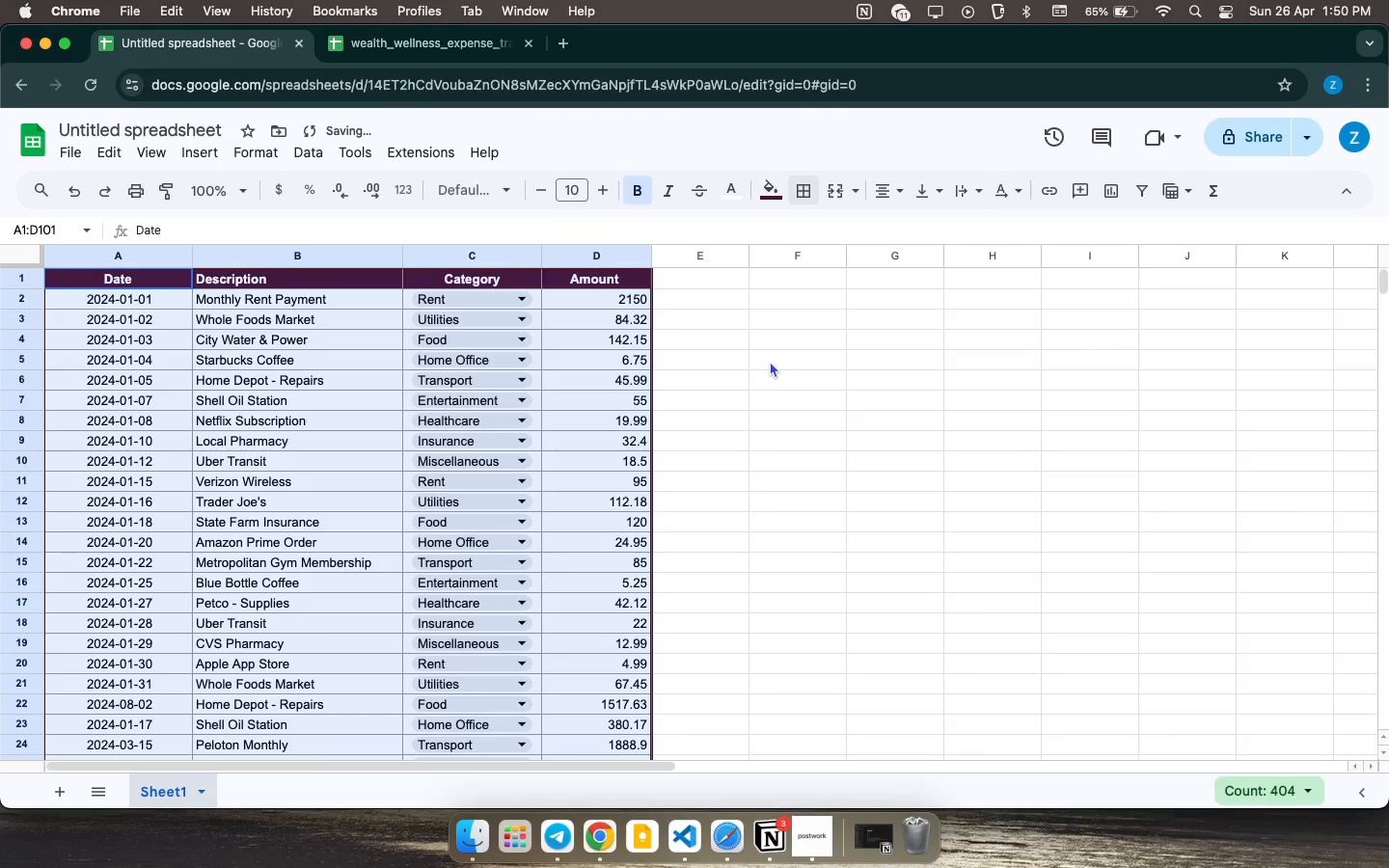 
key(Meta+Z)
 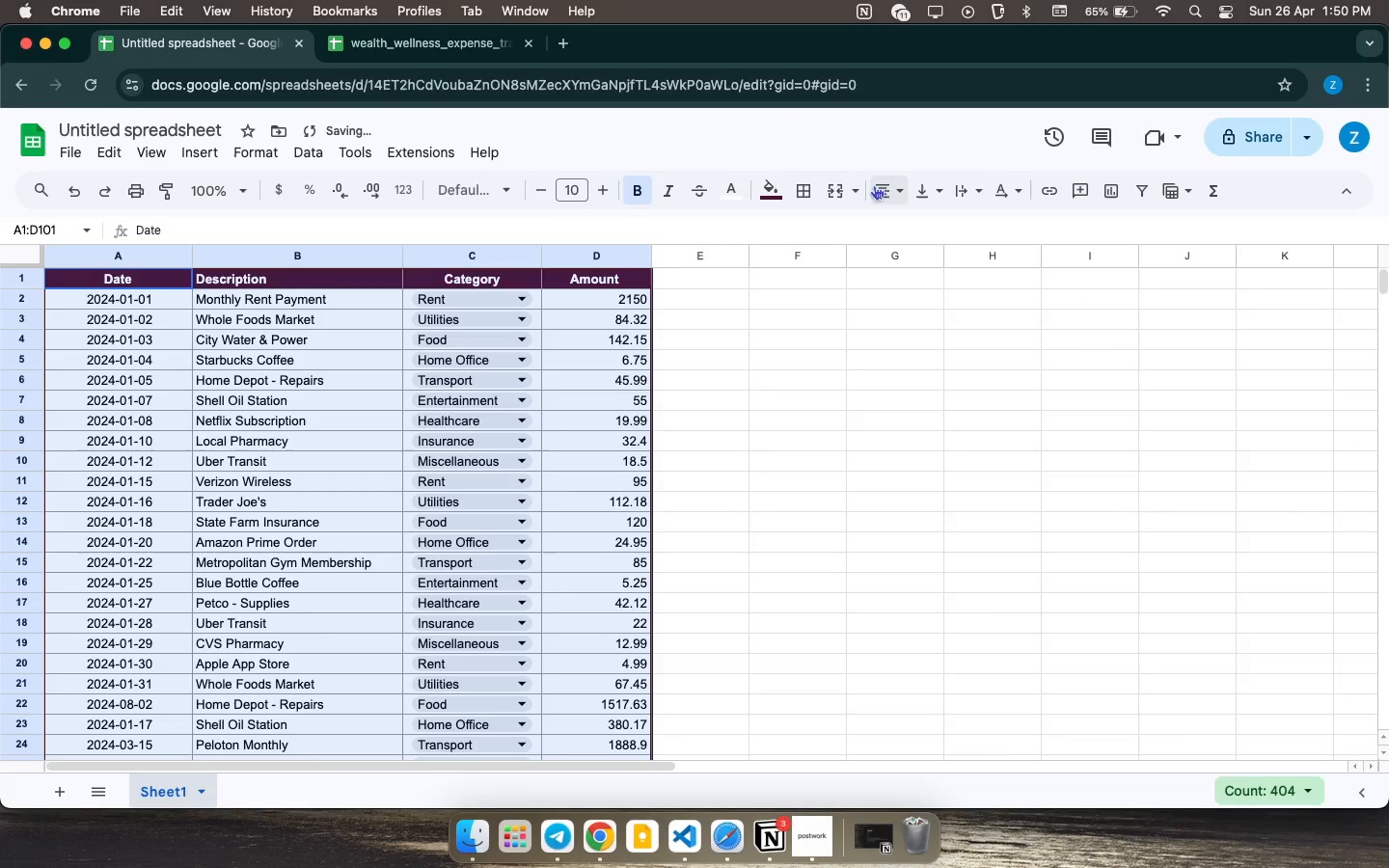 
left_click([800, 188])
 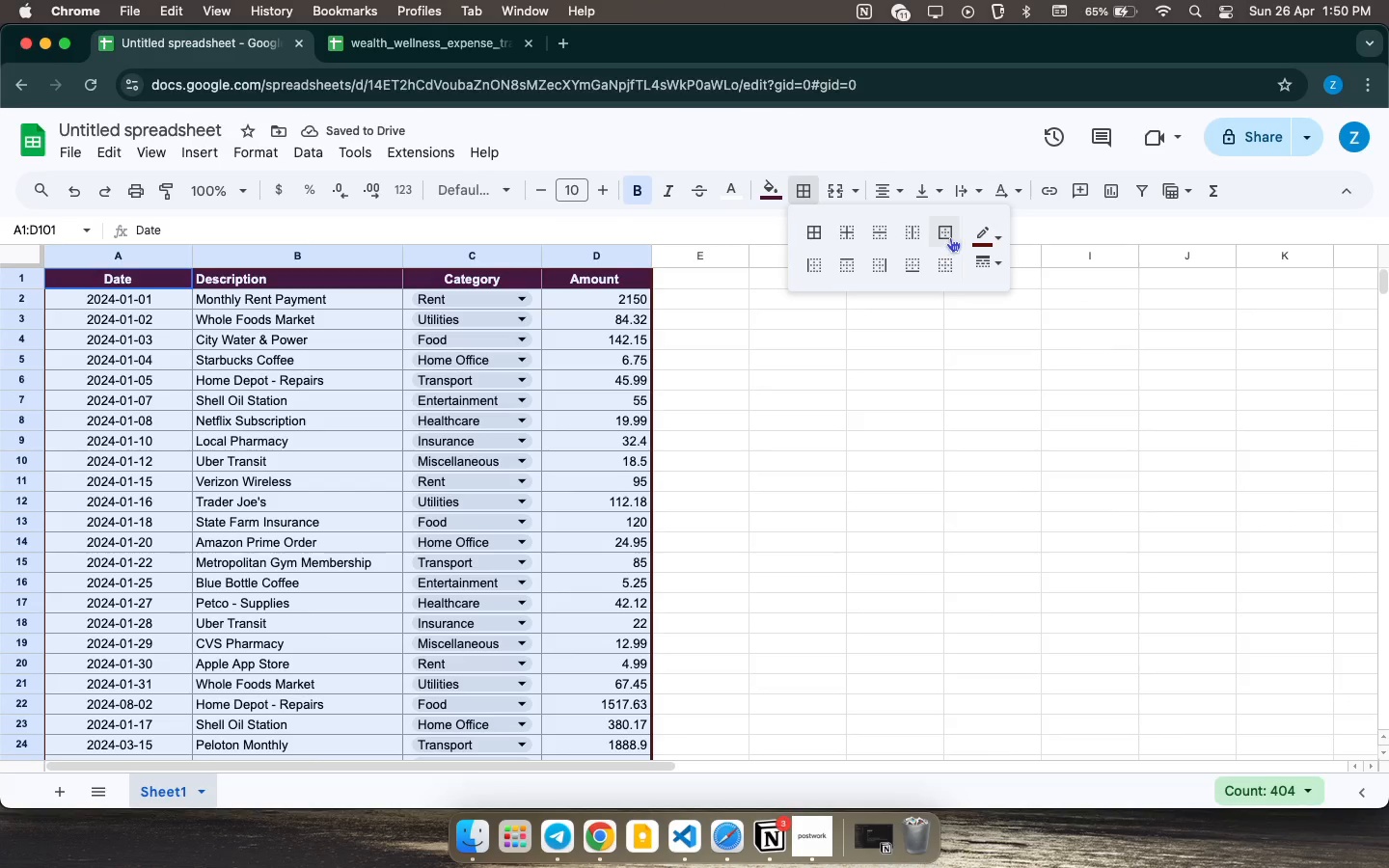 
left_click([950, 237])
 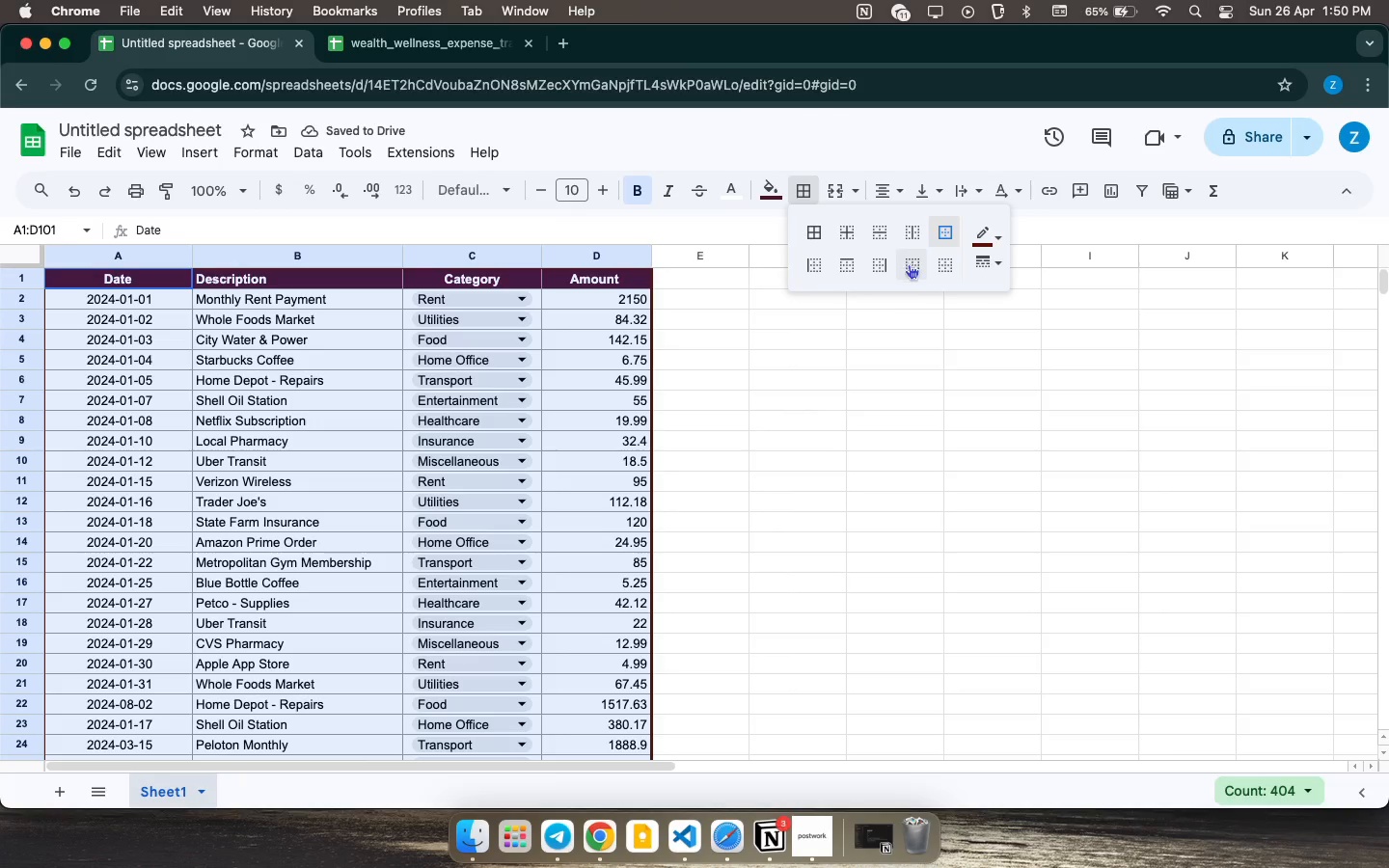 
scroll: coordinate [852, 384], scroll_direction: up, amount: 81.0
 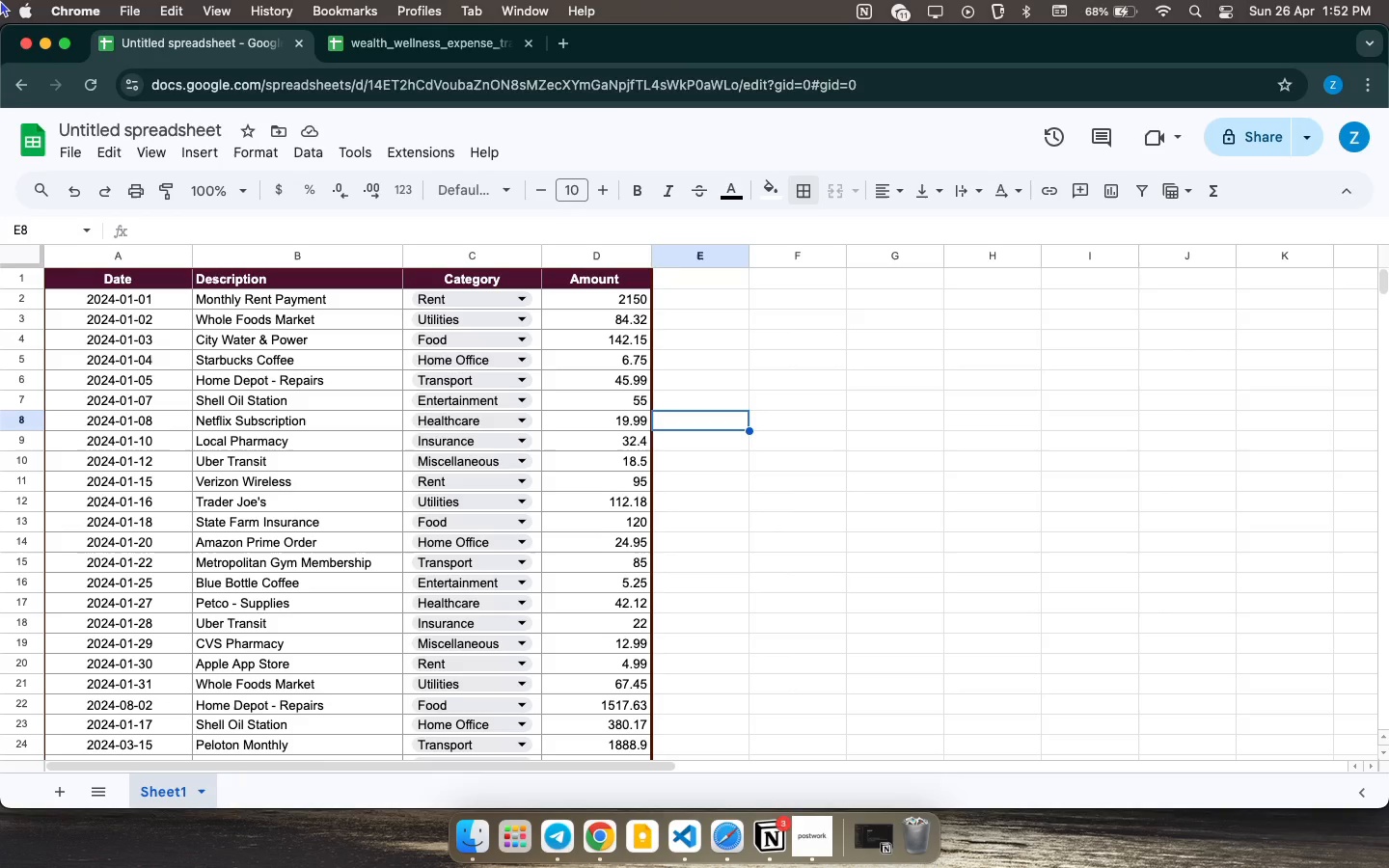 
wait(107.09)
 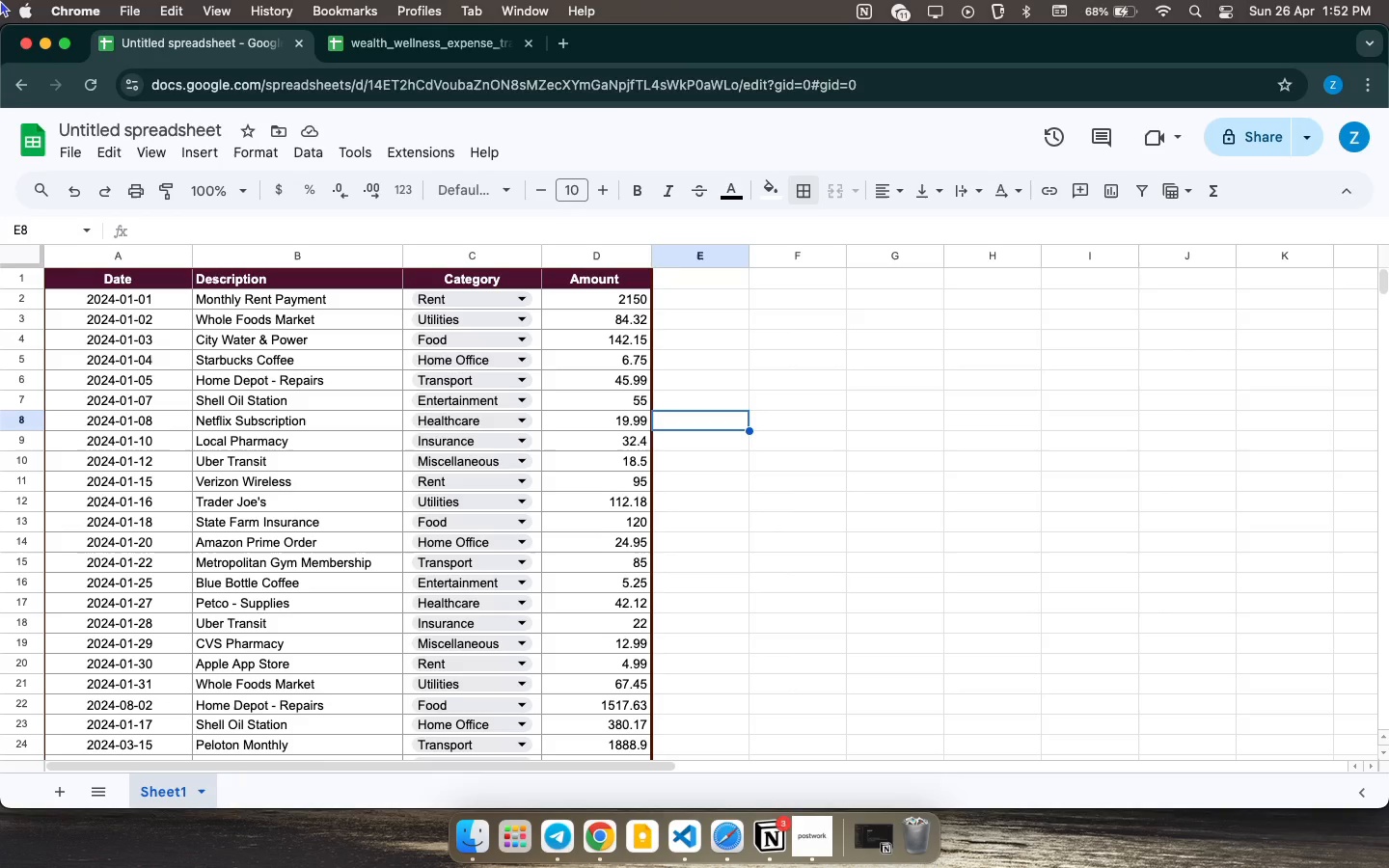 
left_click([640, 307])
 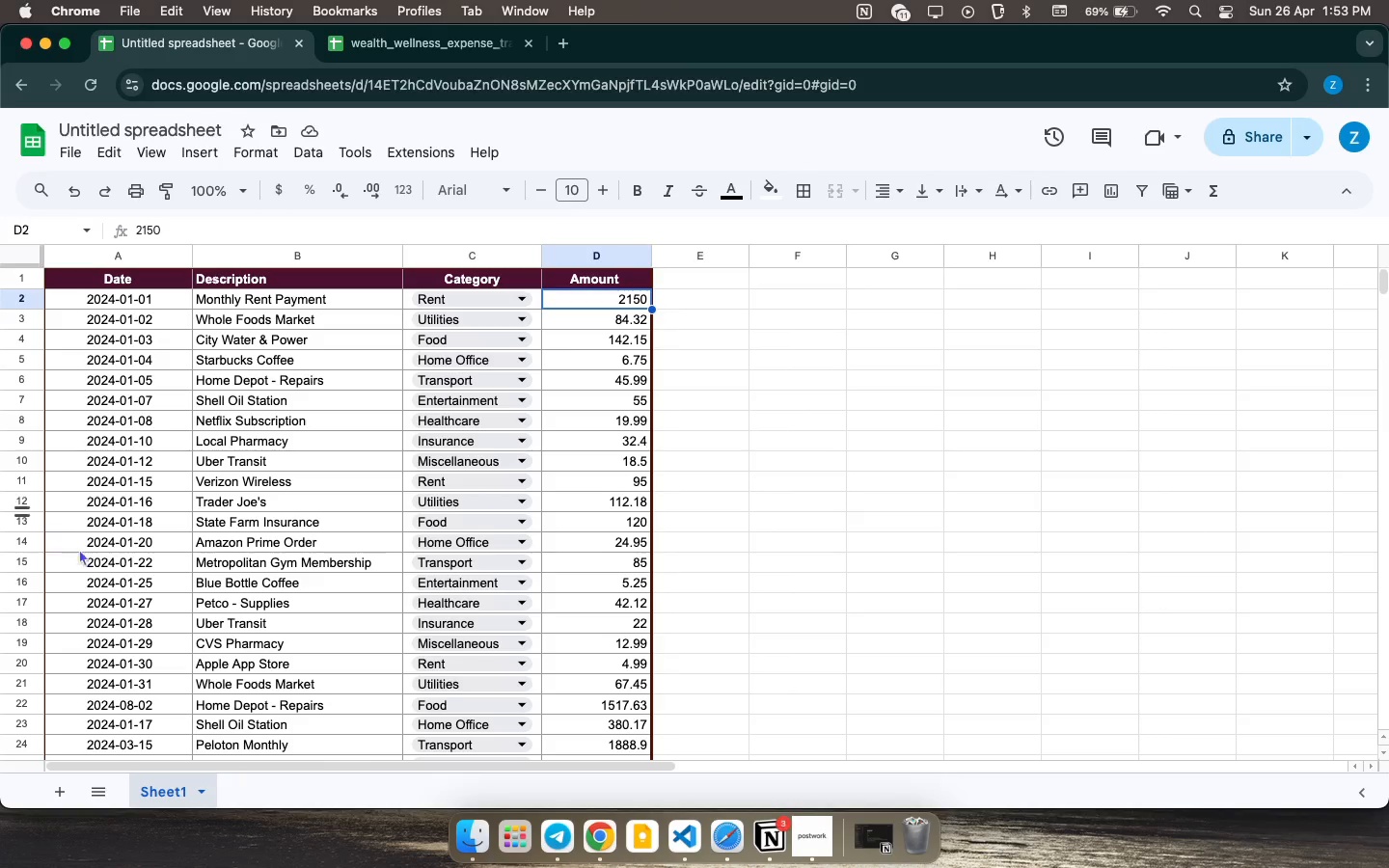 
wait(49.04)
 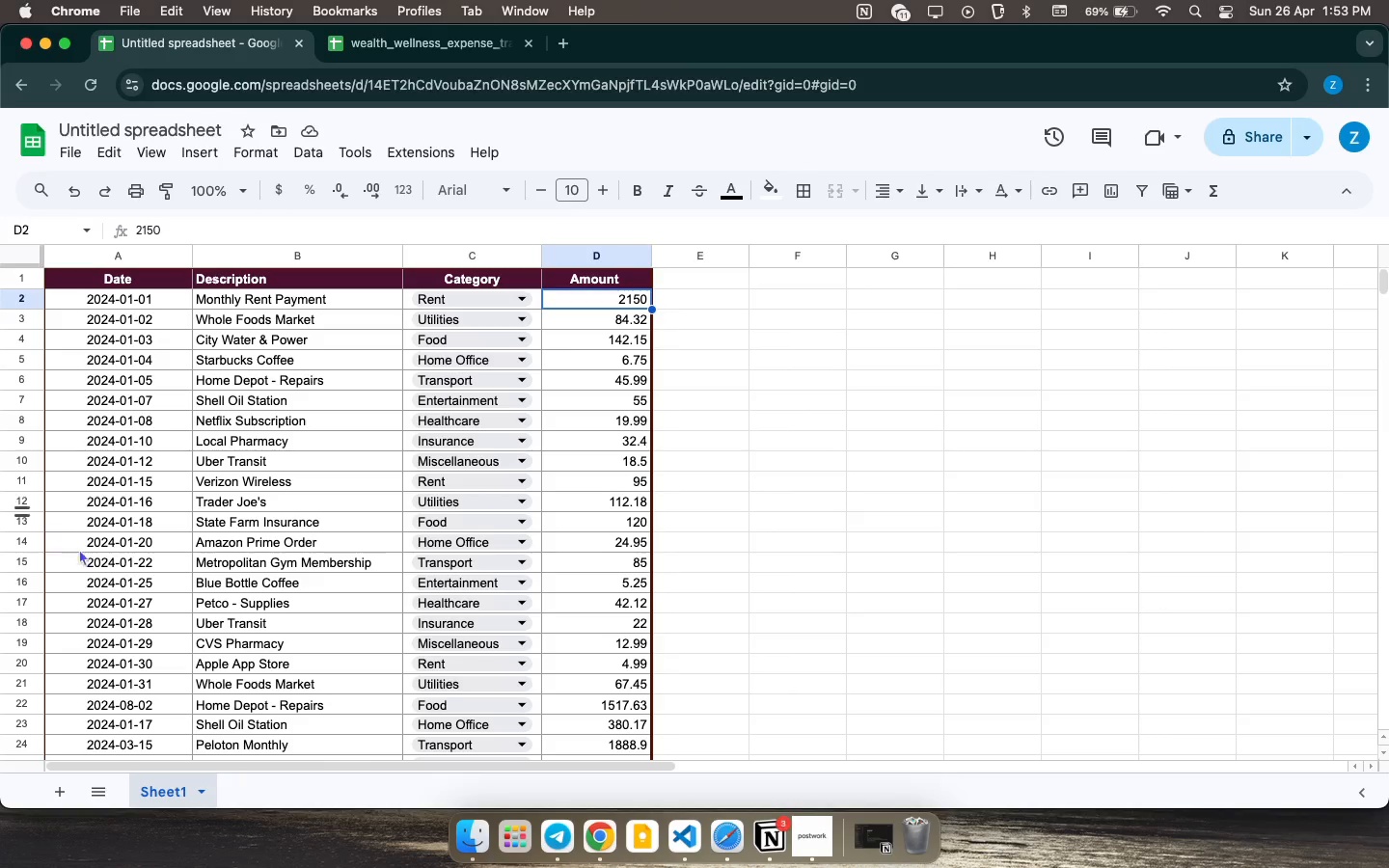 
double_click([159, 786])
 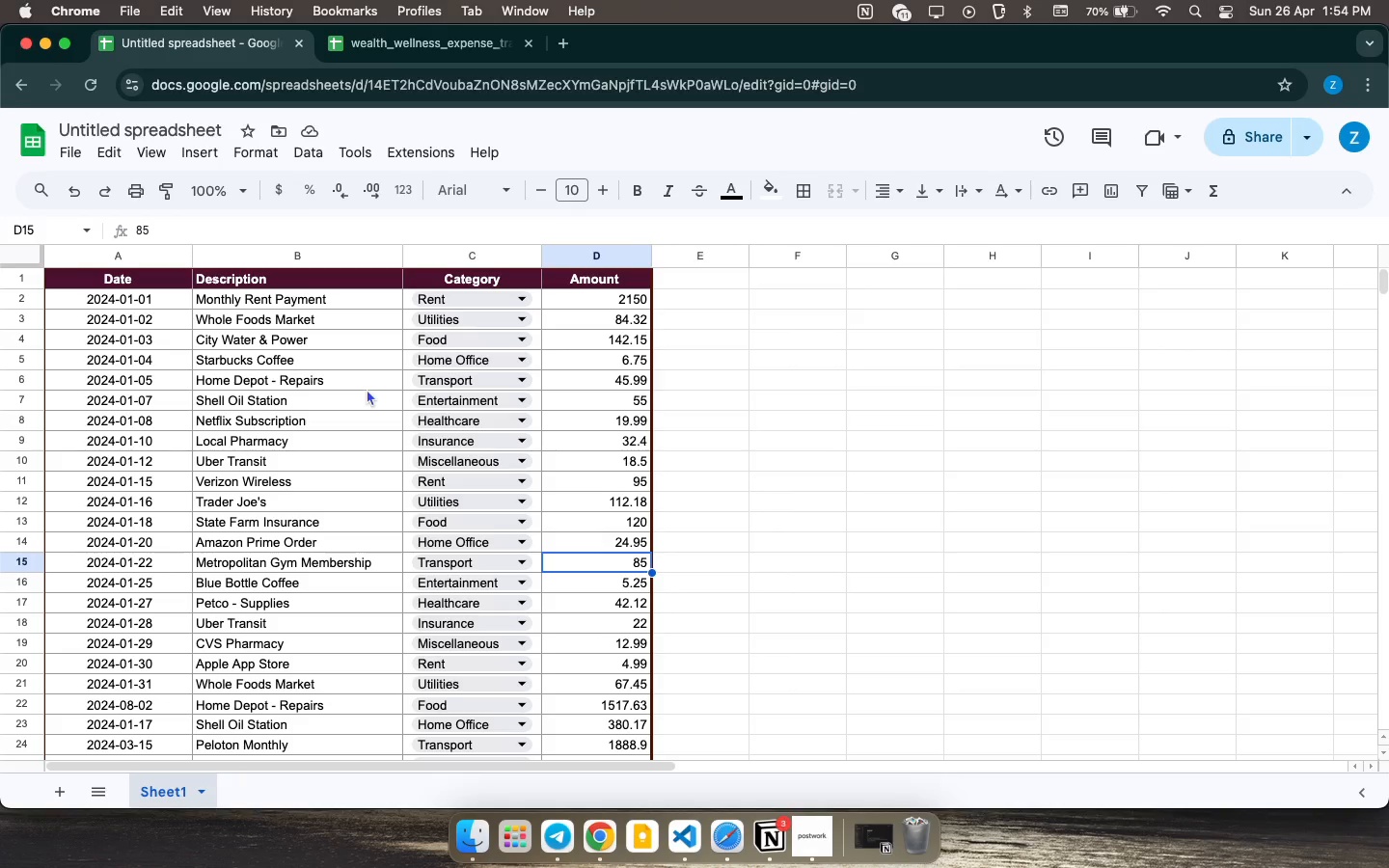 
wait(52.6)
 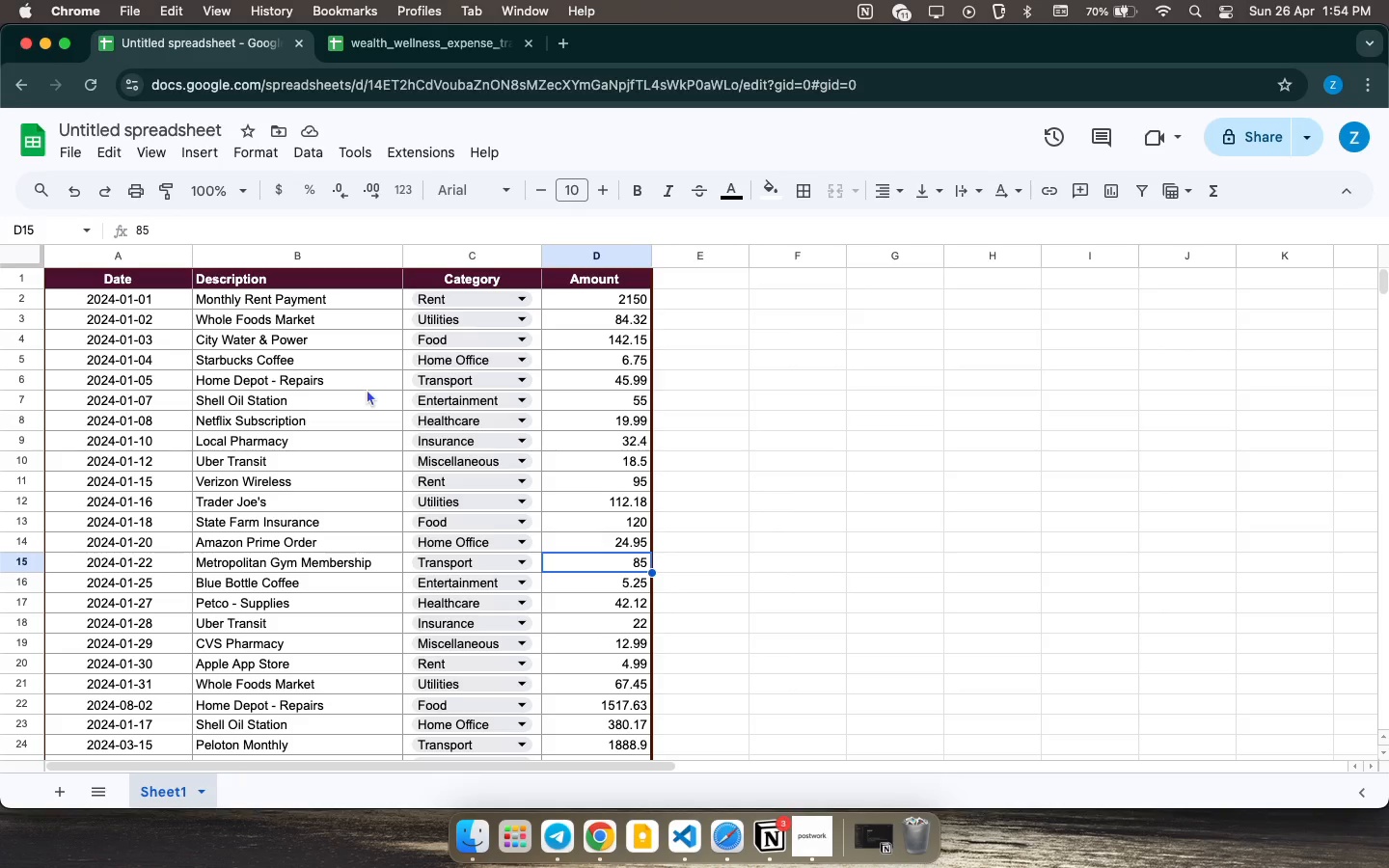 
left_click([329, 435])
 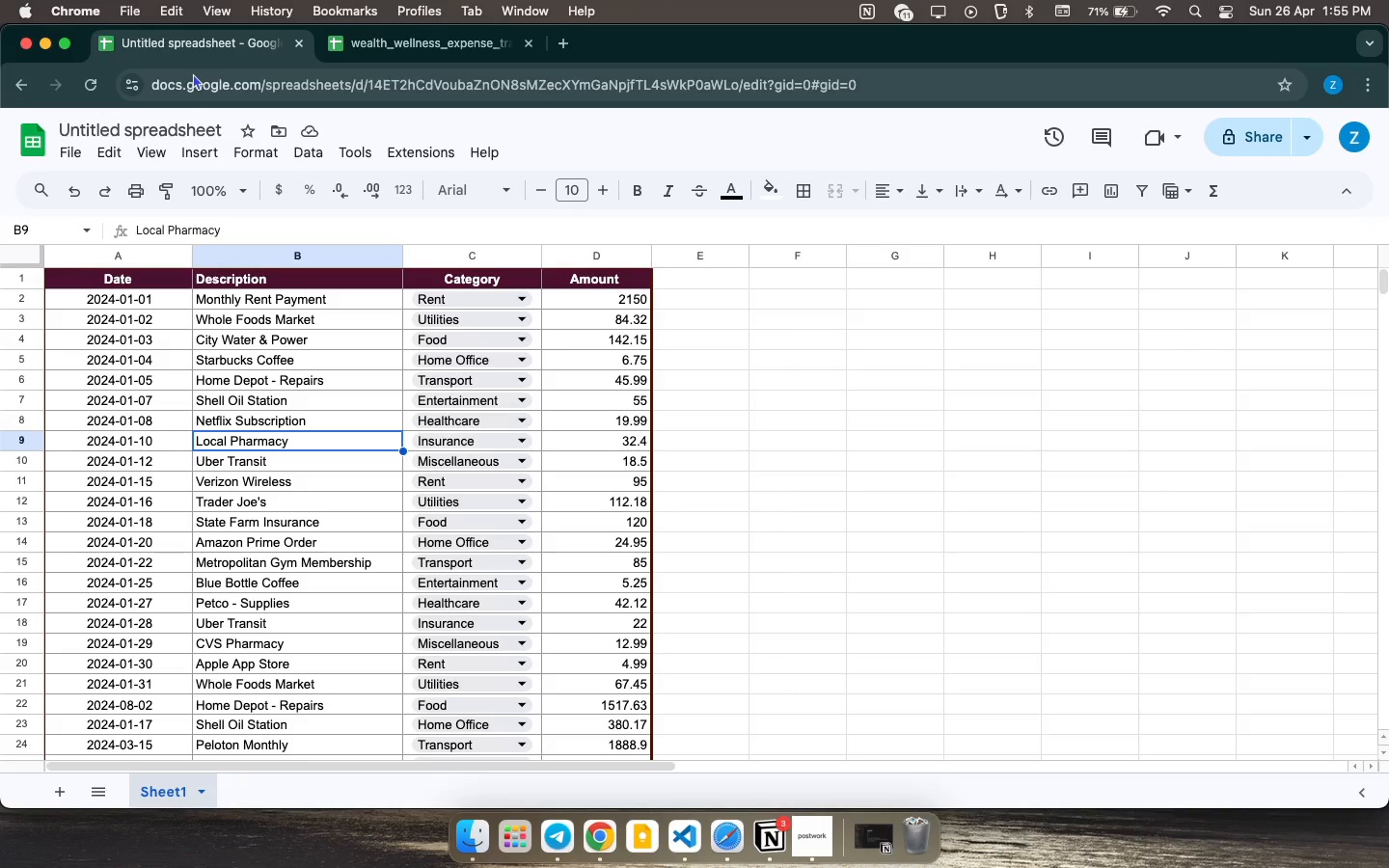 
wait(56.02)
 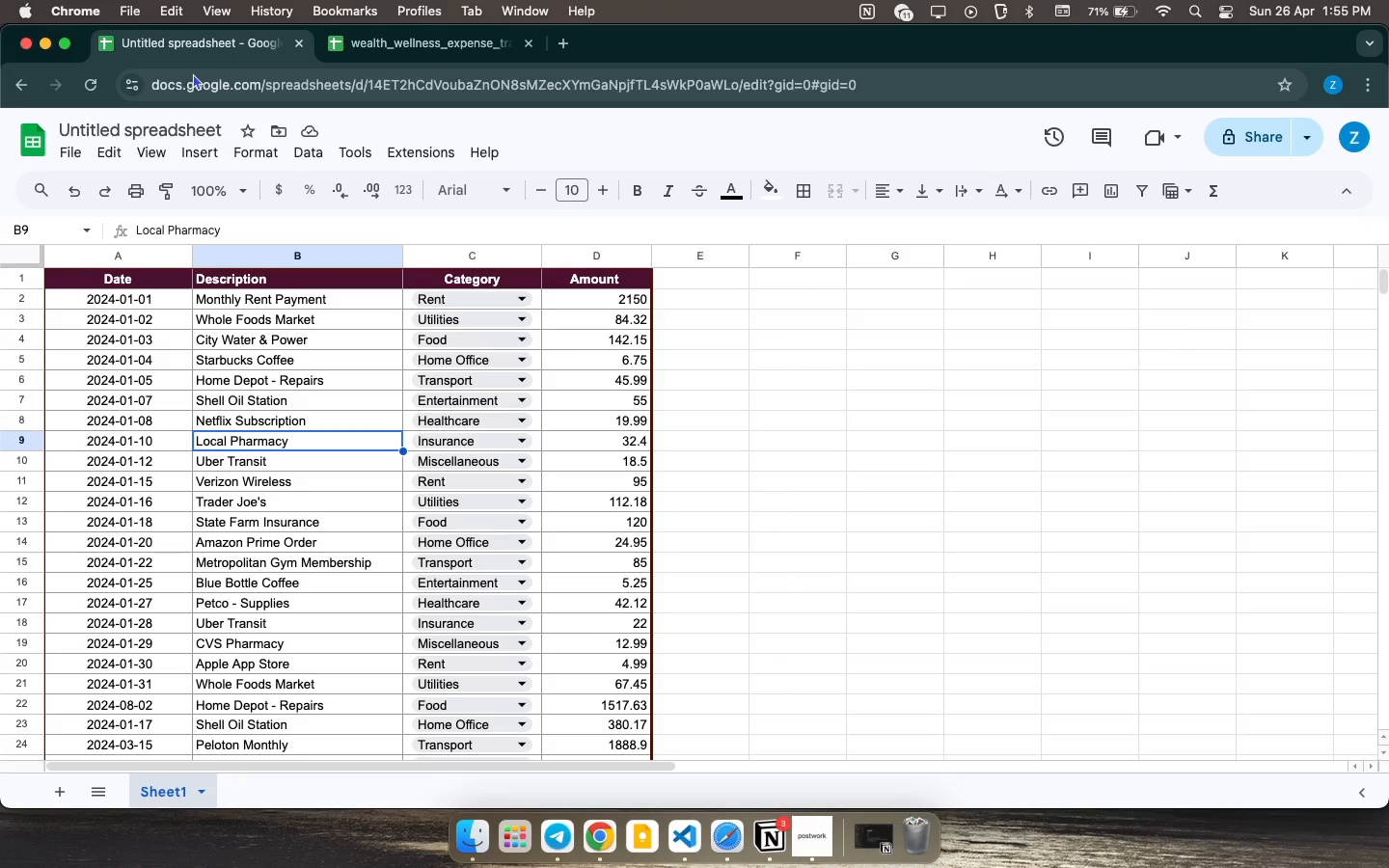 
left_click([508, 333])
 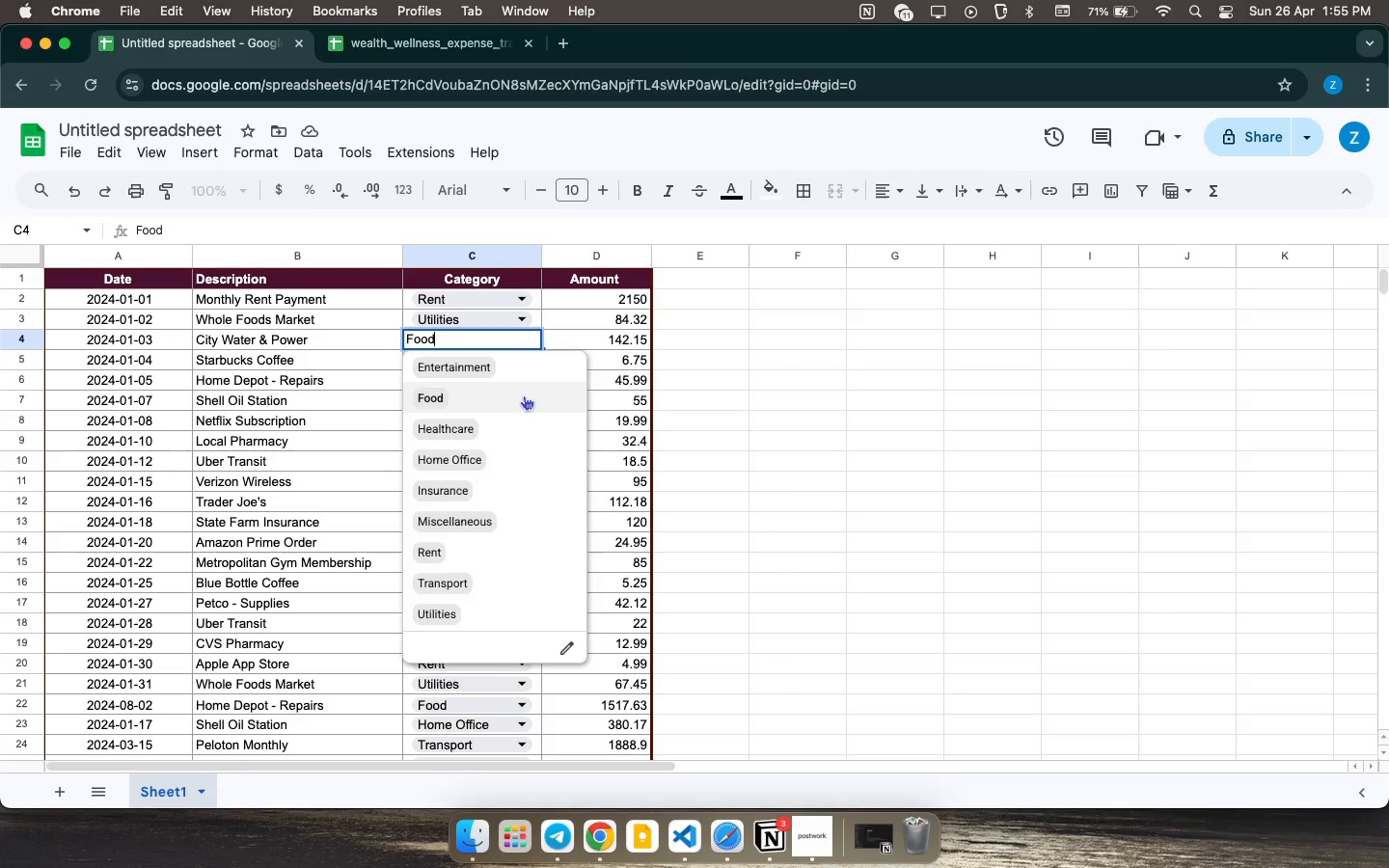 
left_click([457, 433])
 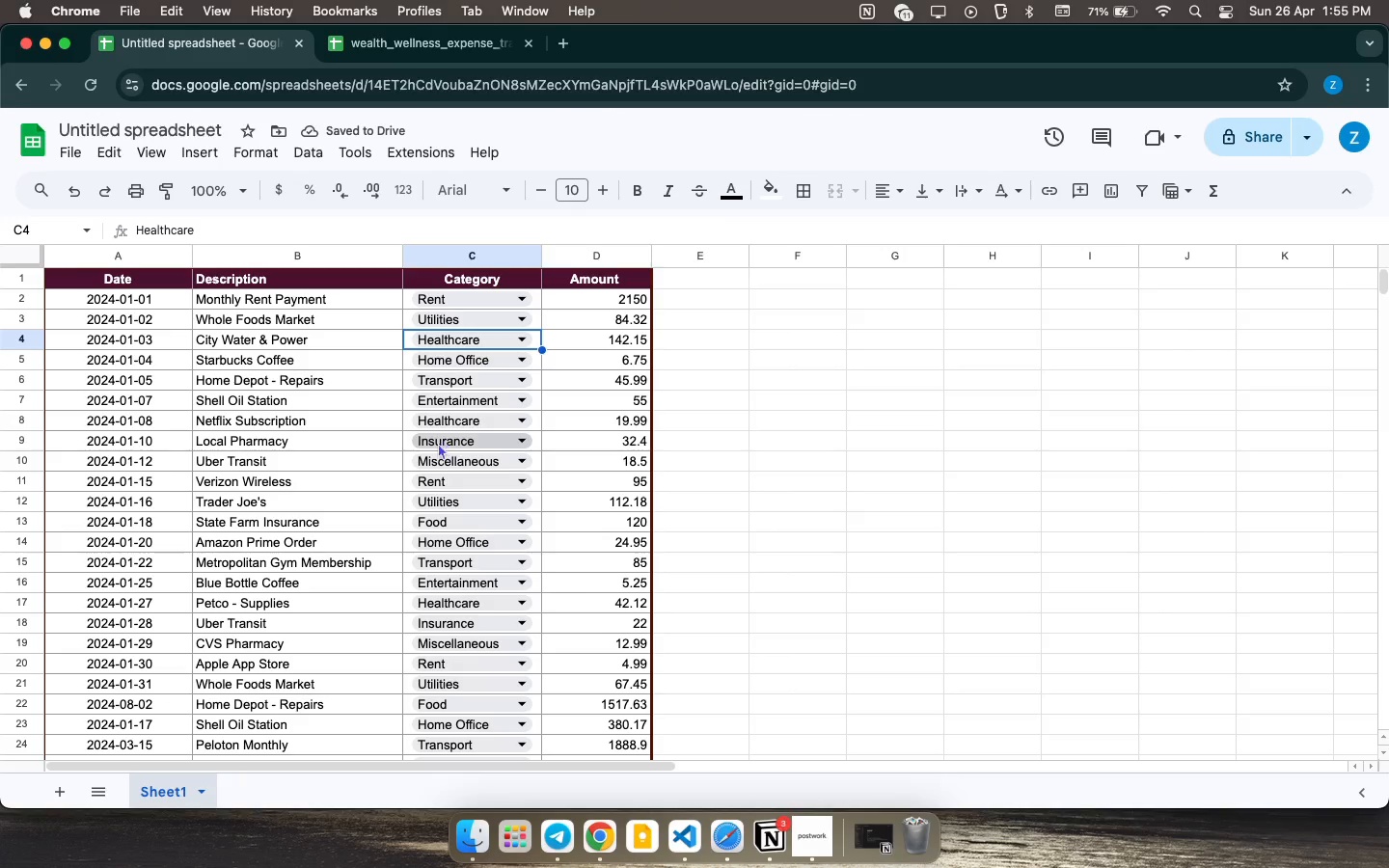 
wait(6.51)
 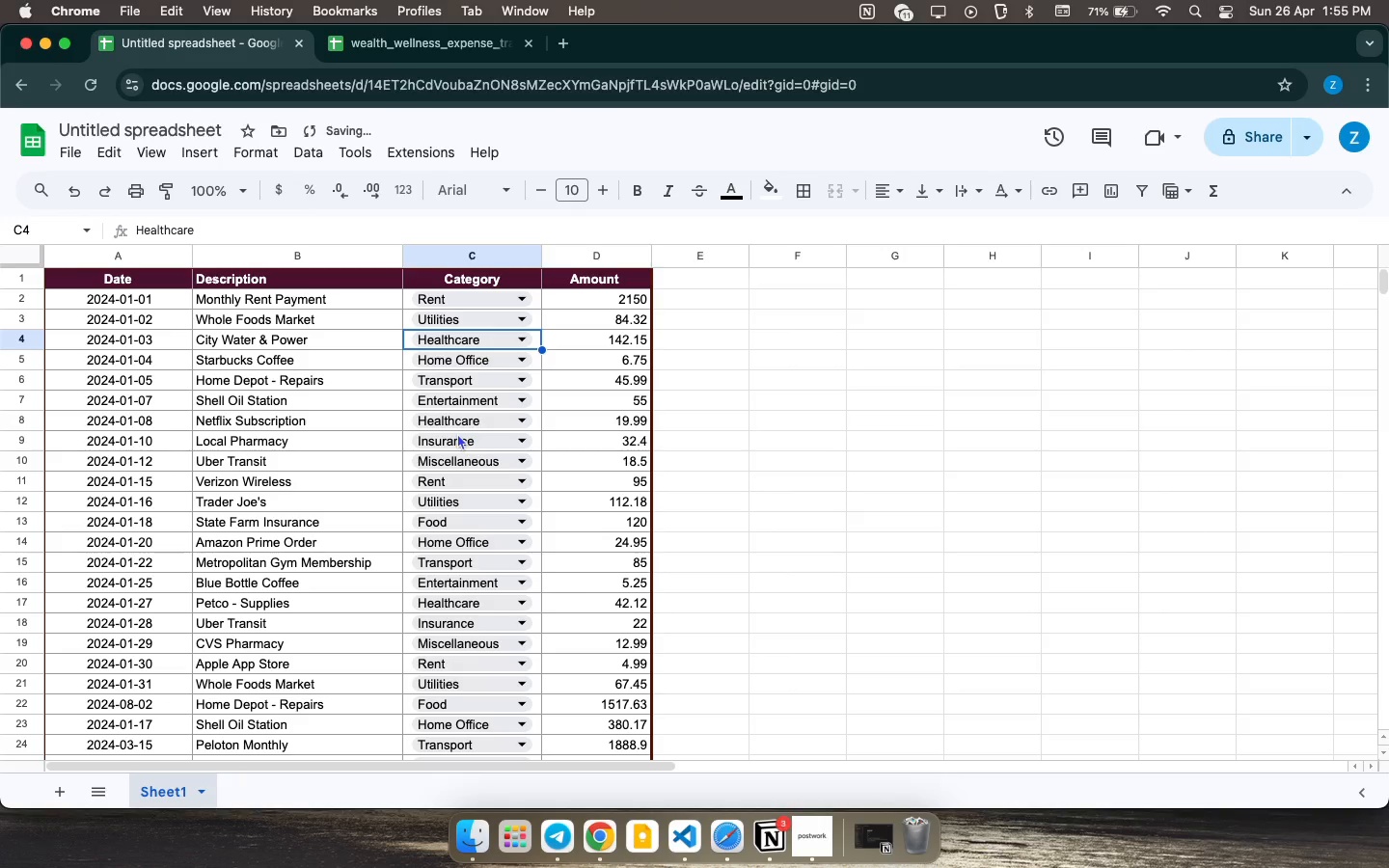 
double_click([162, 787])
 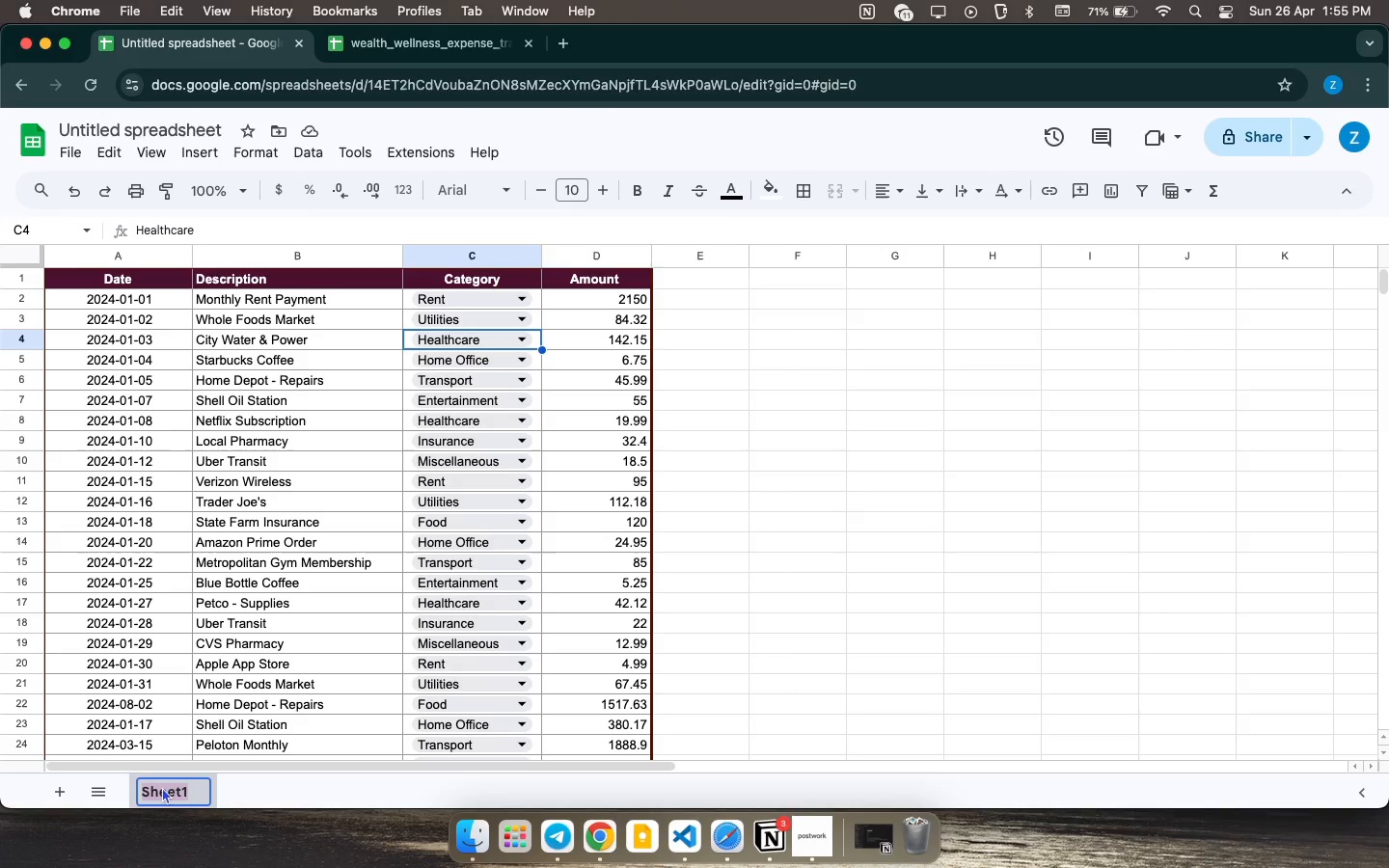 
type(Di)
key(Backspace)
type(aily Expense K)
key(Backspace)
type(Log)
 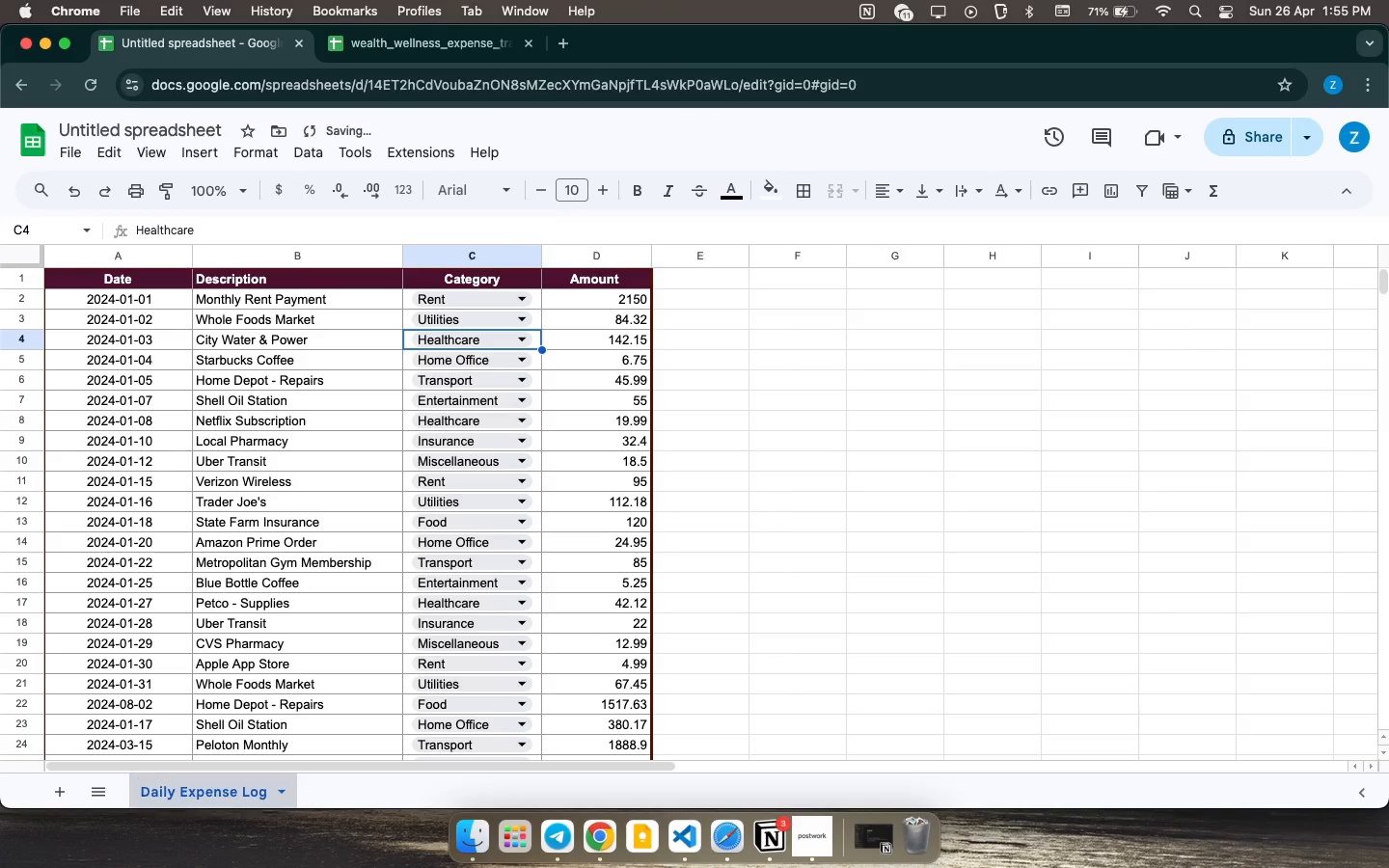 
key(Enter)
 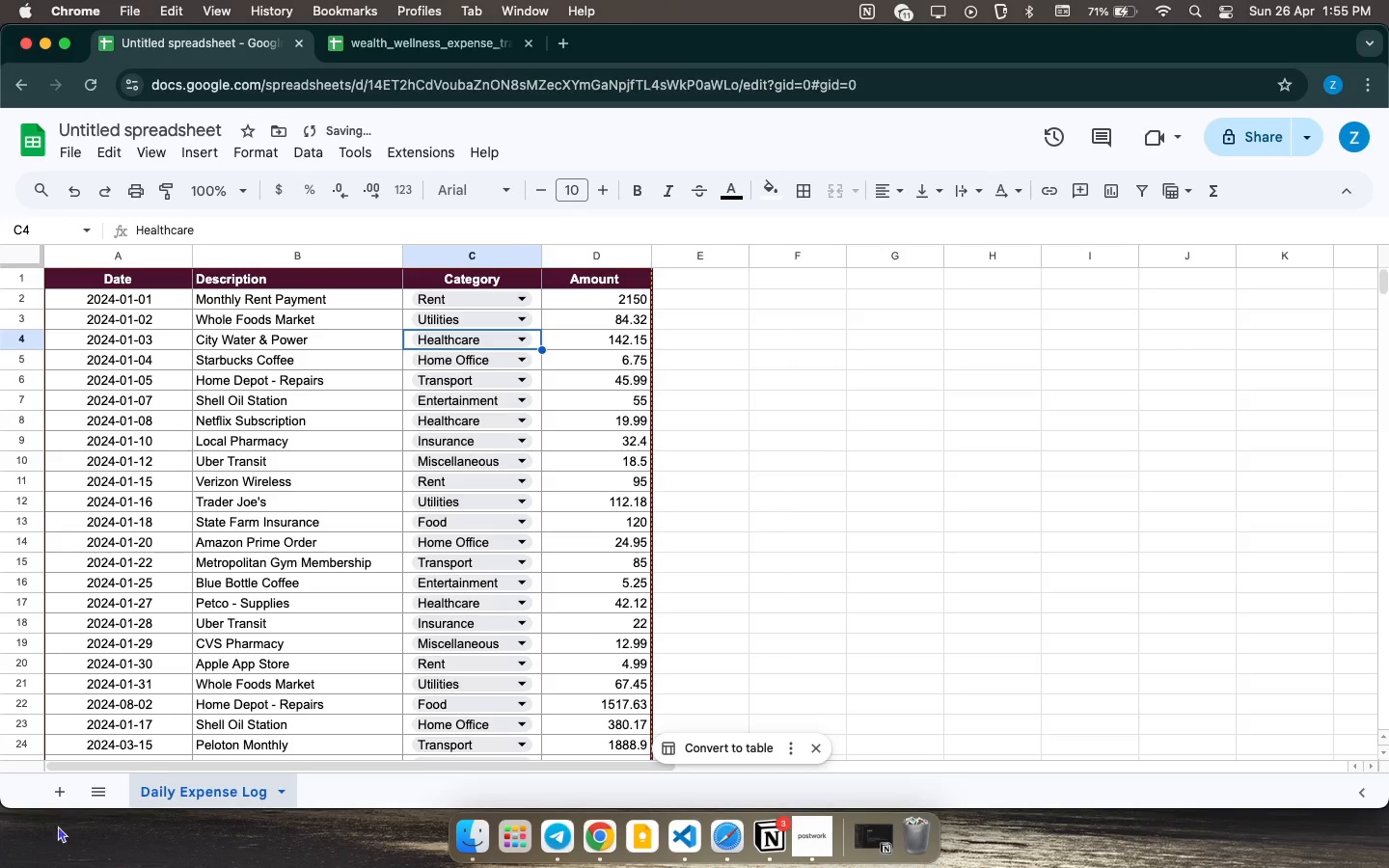 
left_click([56, 794])
 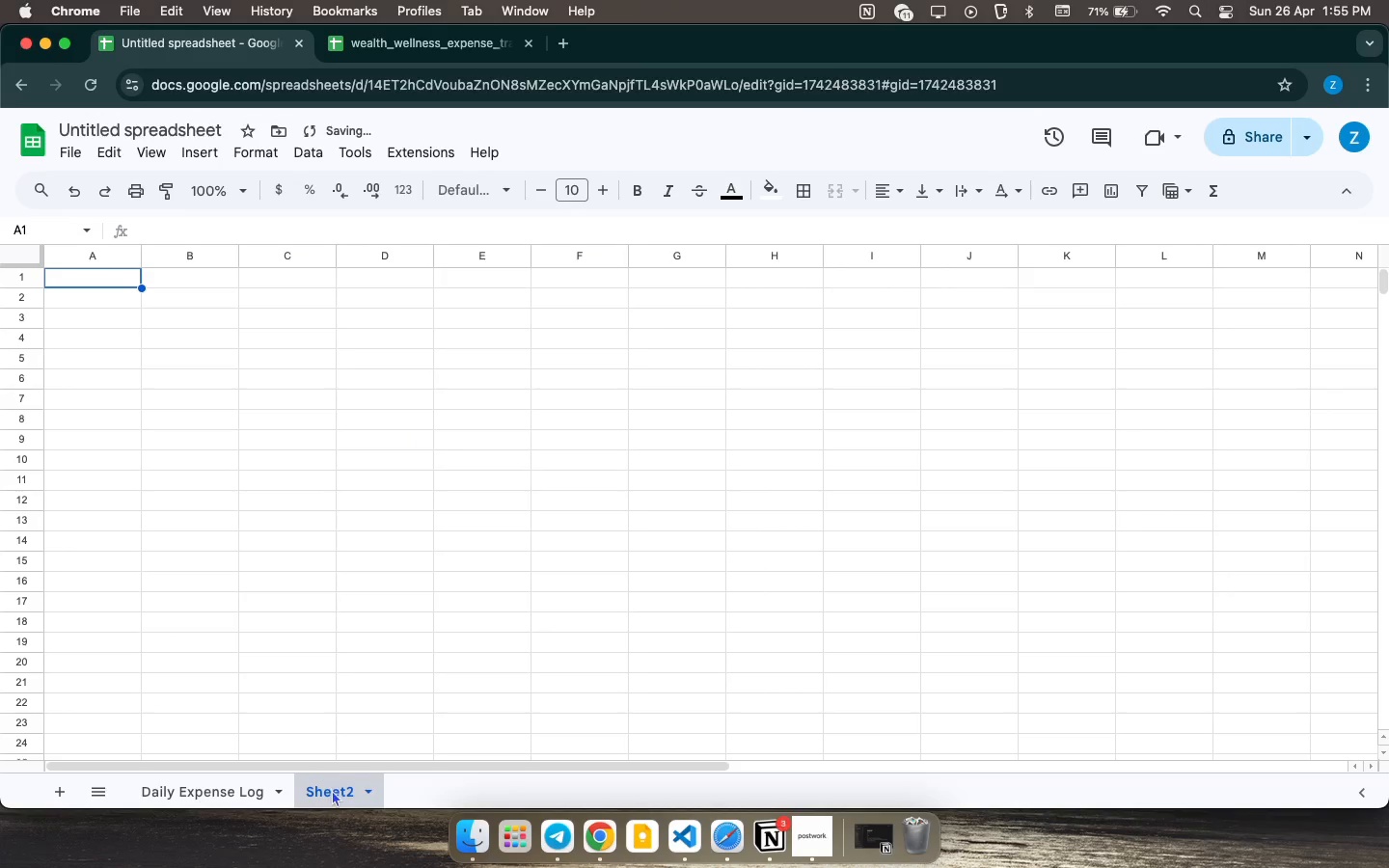 
double_click([332, 790])
 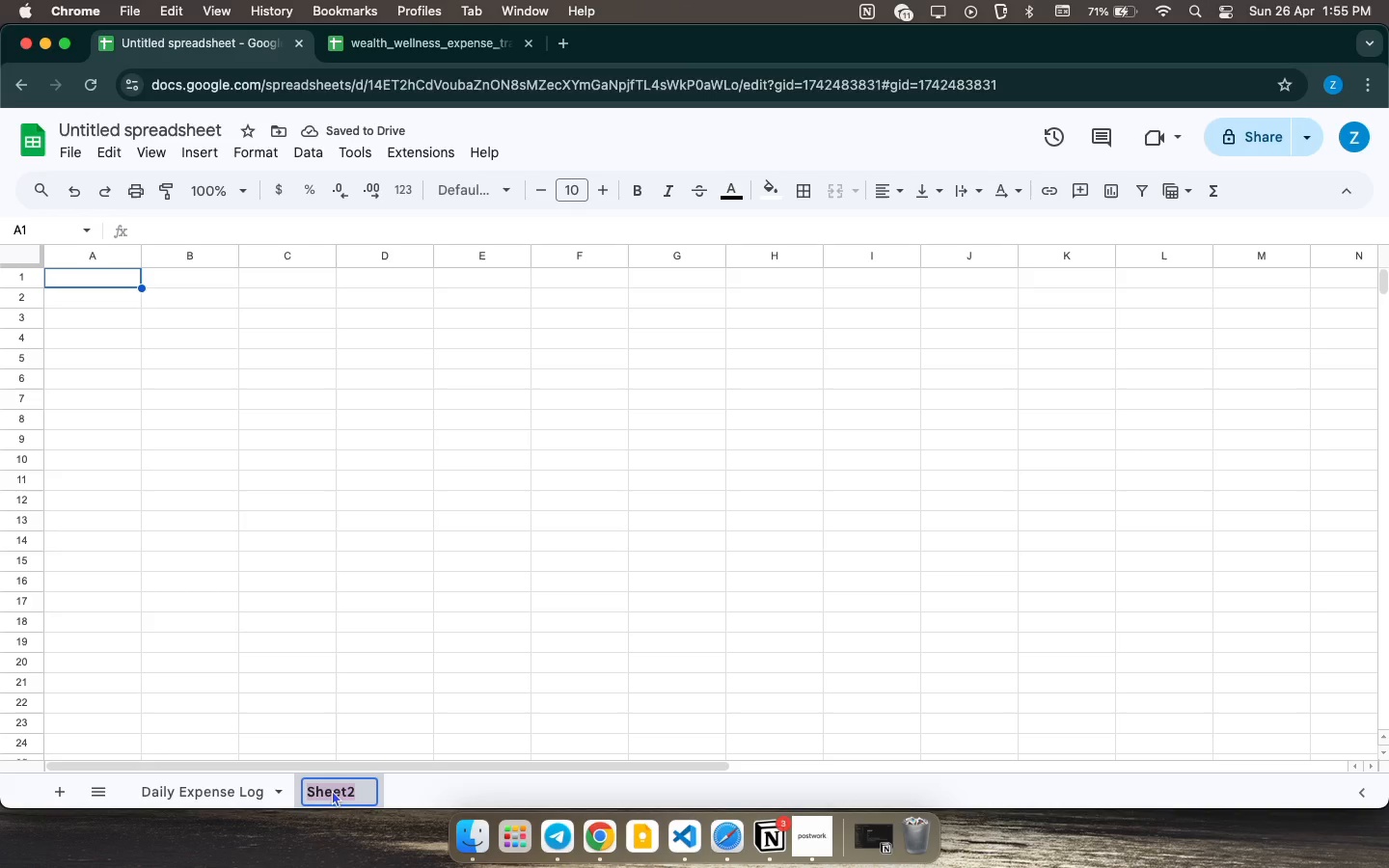 
type(Monthly Summart)
key(Backspace)
type(y)
 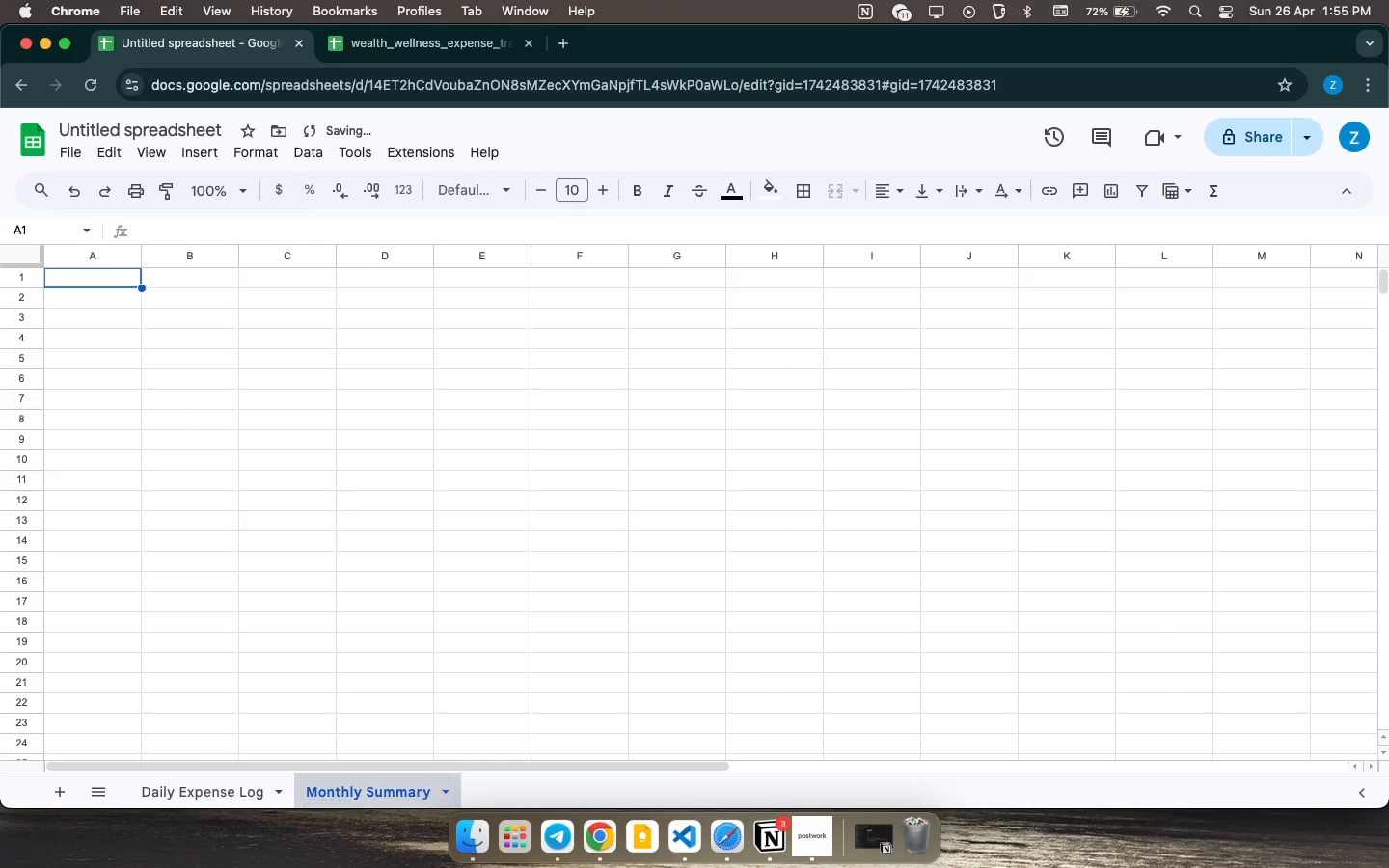 
key(Enter)
 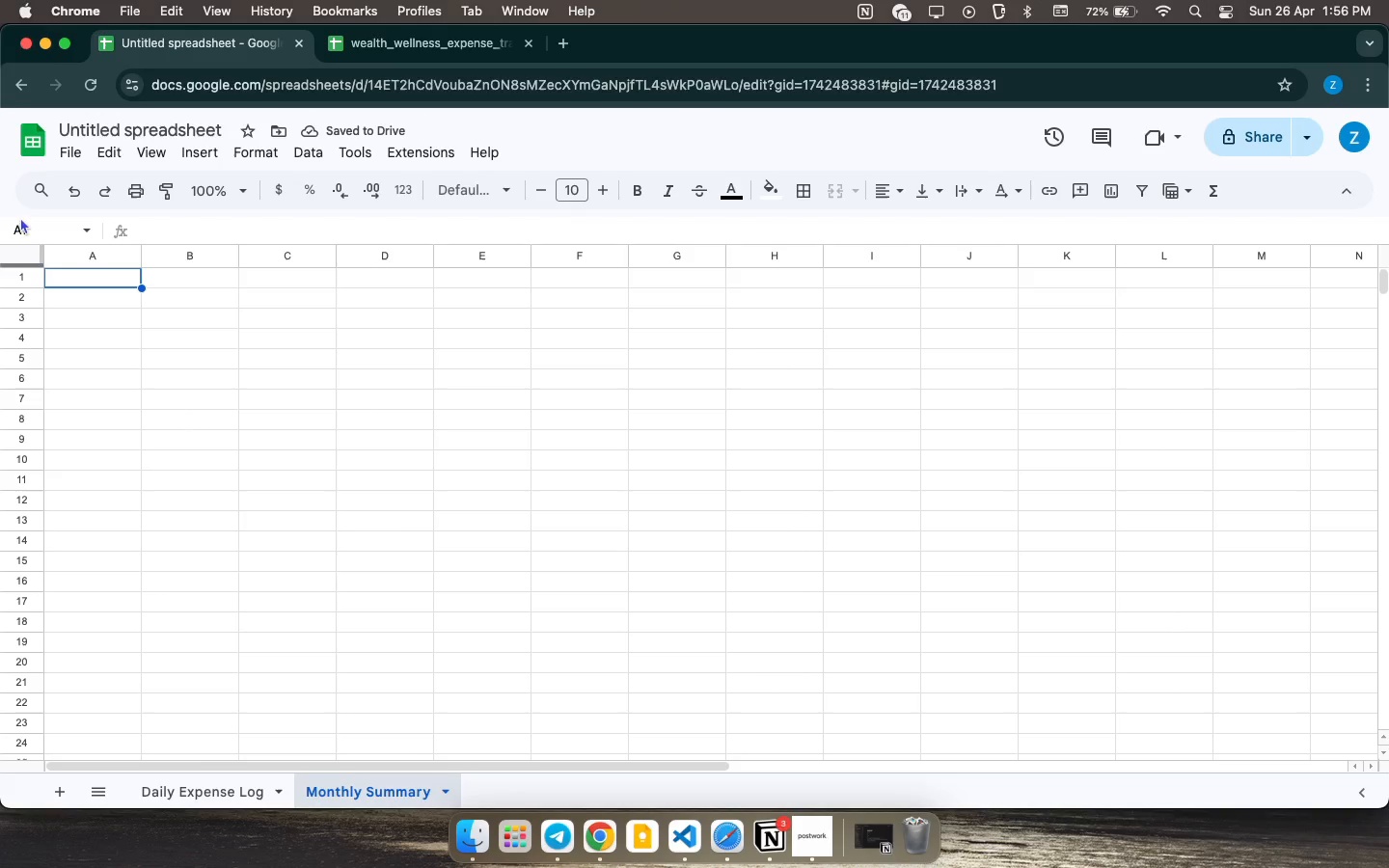 
wait(6.66)
 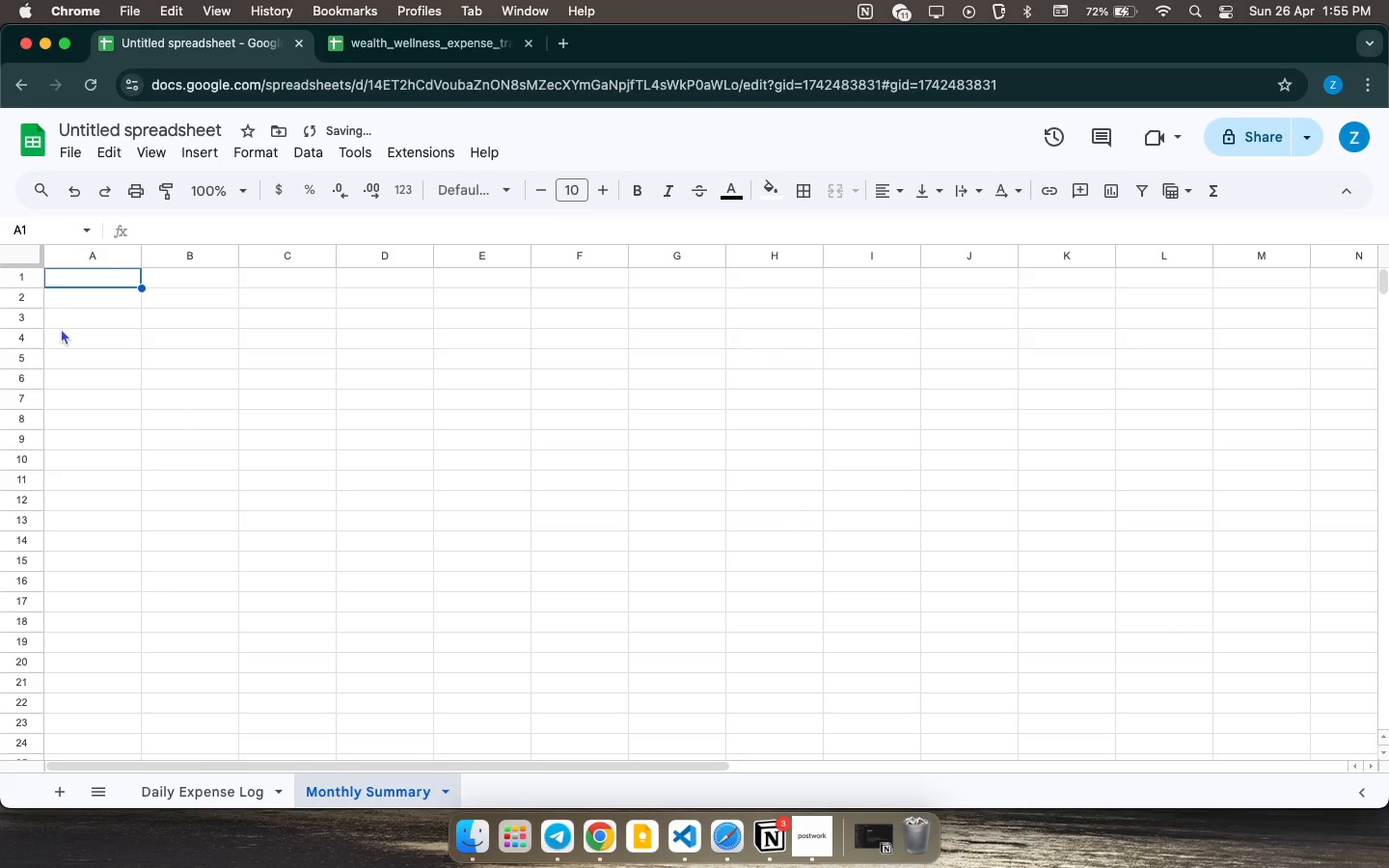 
left_click([448, 324])
 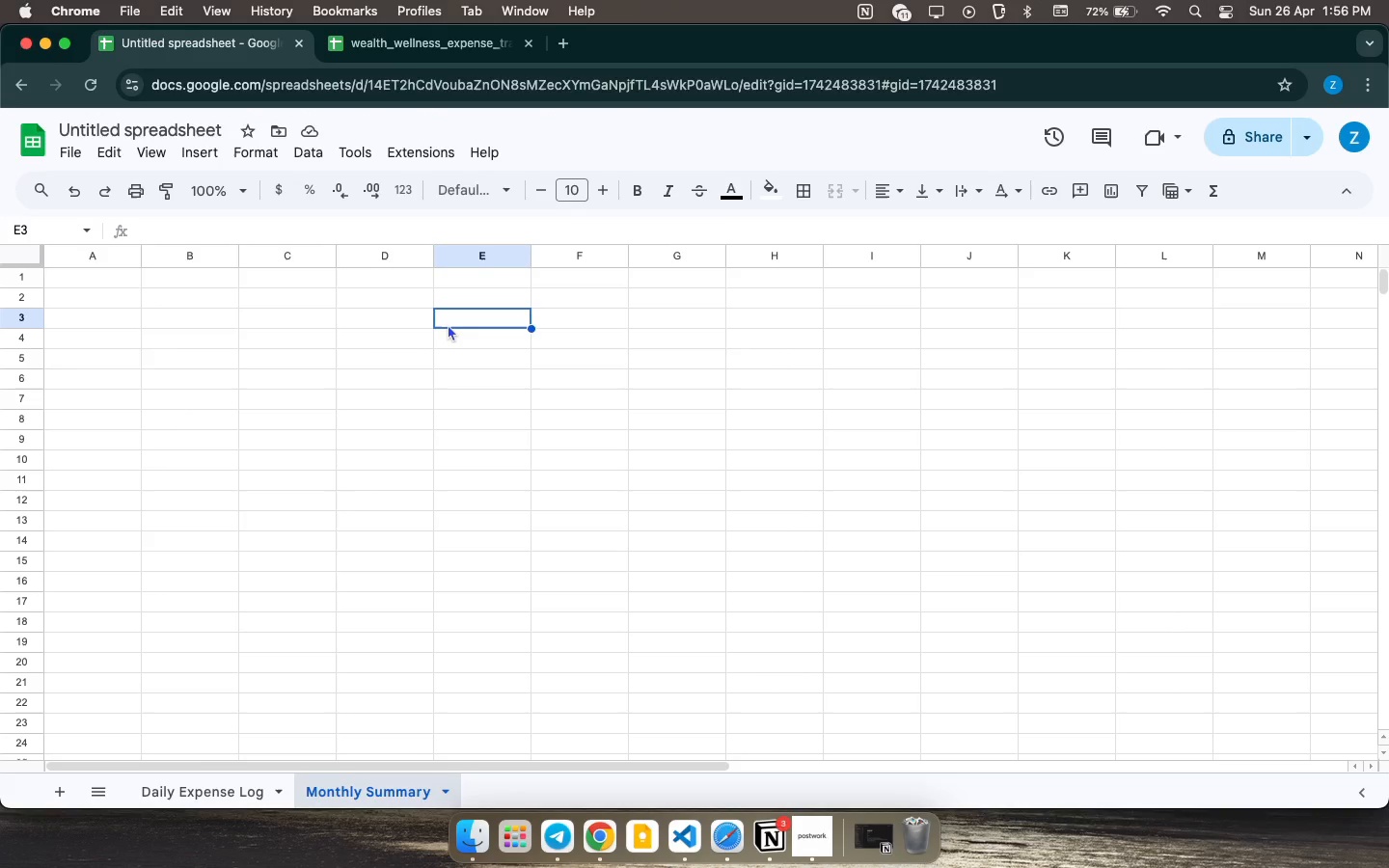 
type(The We)
key(Backspace)
key(Backspace)
key(Backspace)
key(Backspace)
key(Backspace)
type(HE WEALTH WELLNESSZ)
key(Backspace)
type(: )
 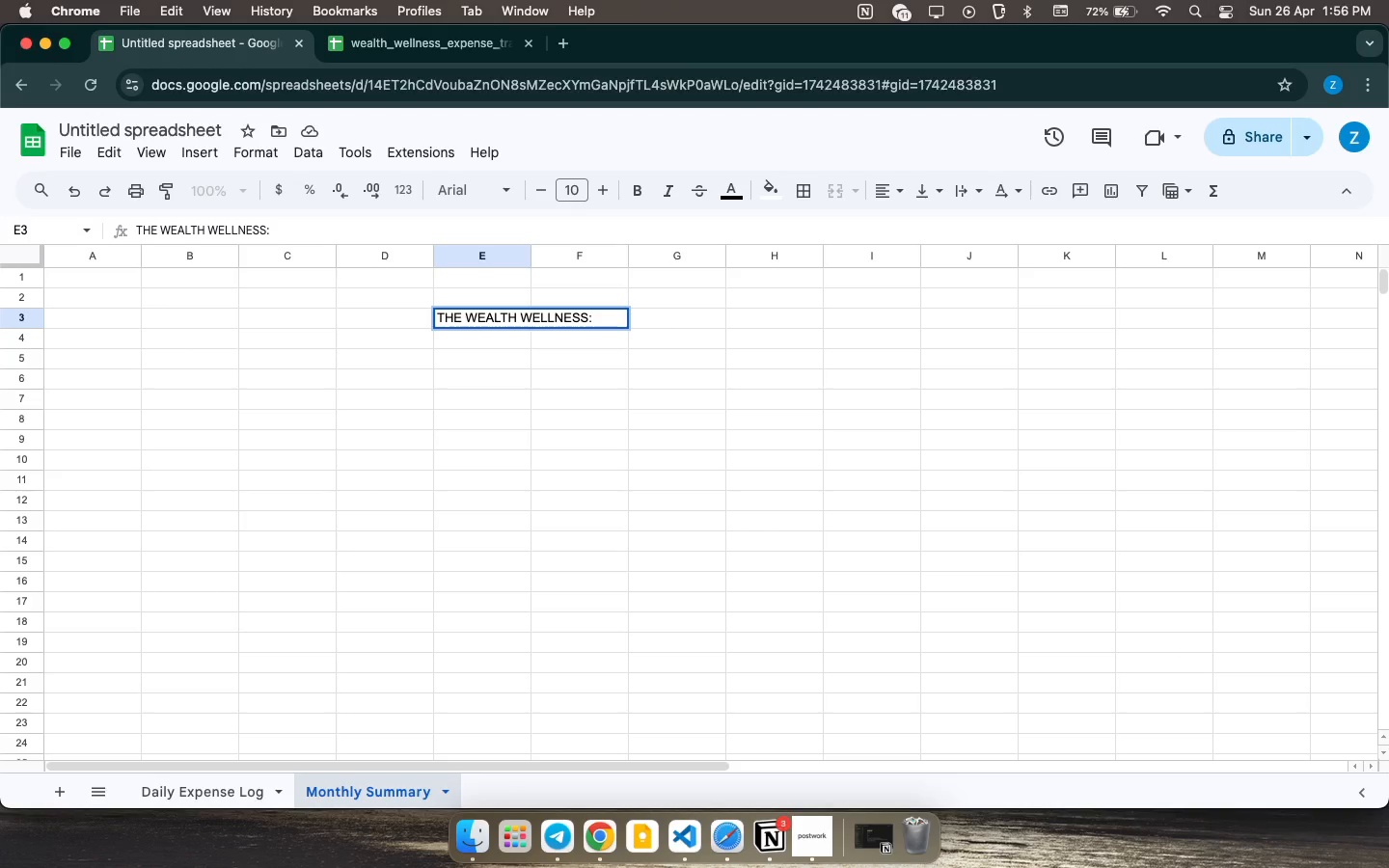 
type(MONTHLY OVERVIEW)
 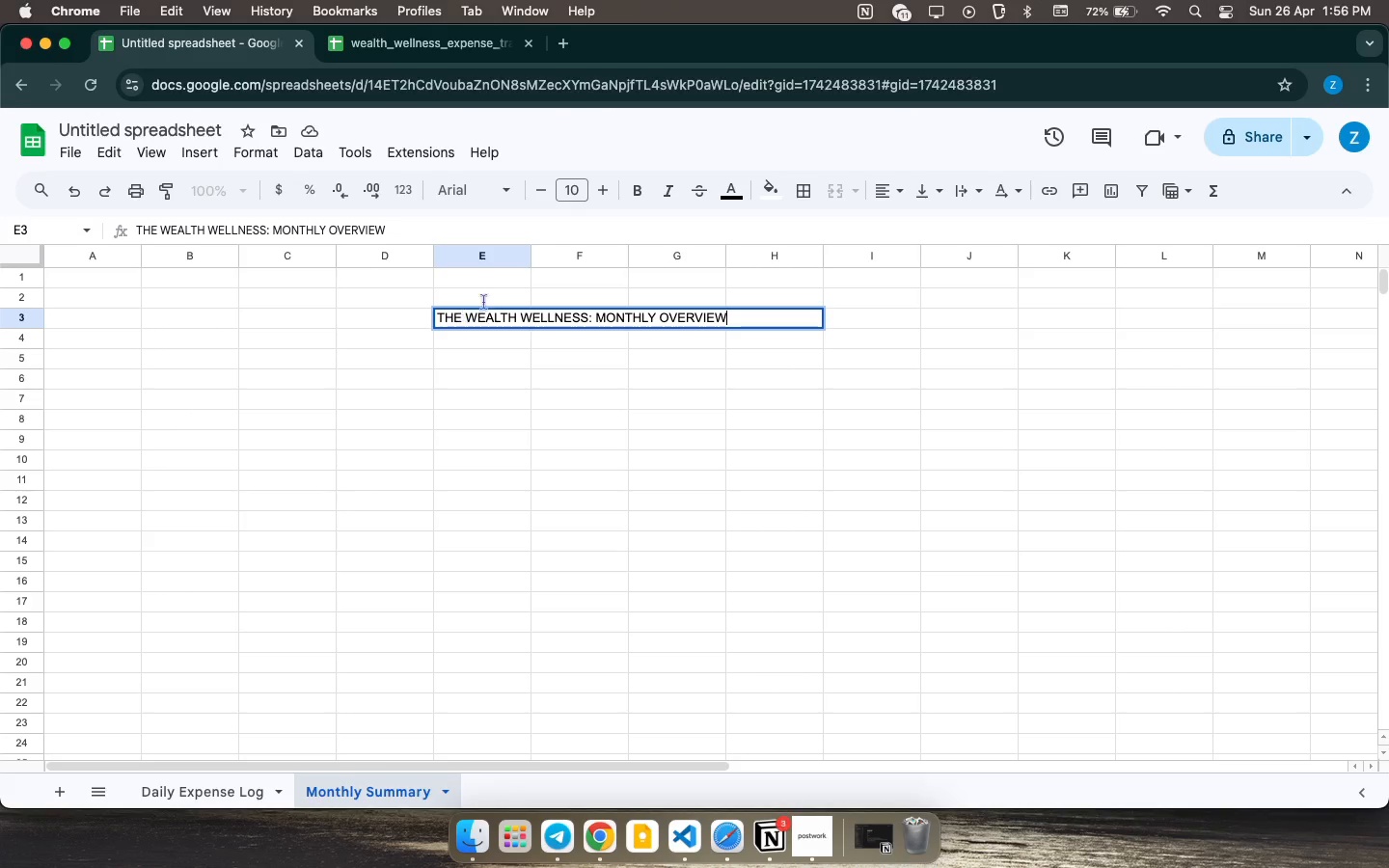 
left_click([488, 294])
 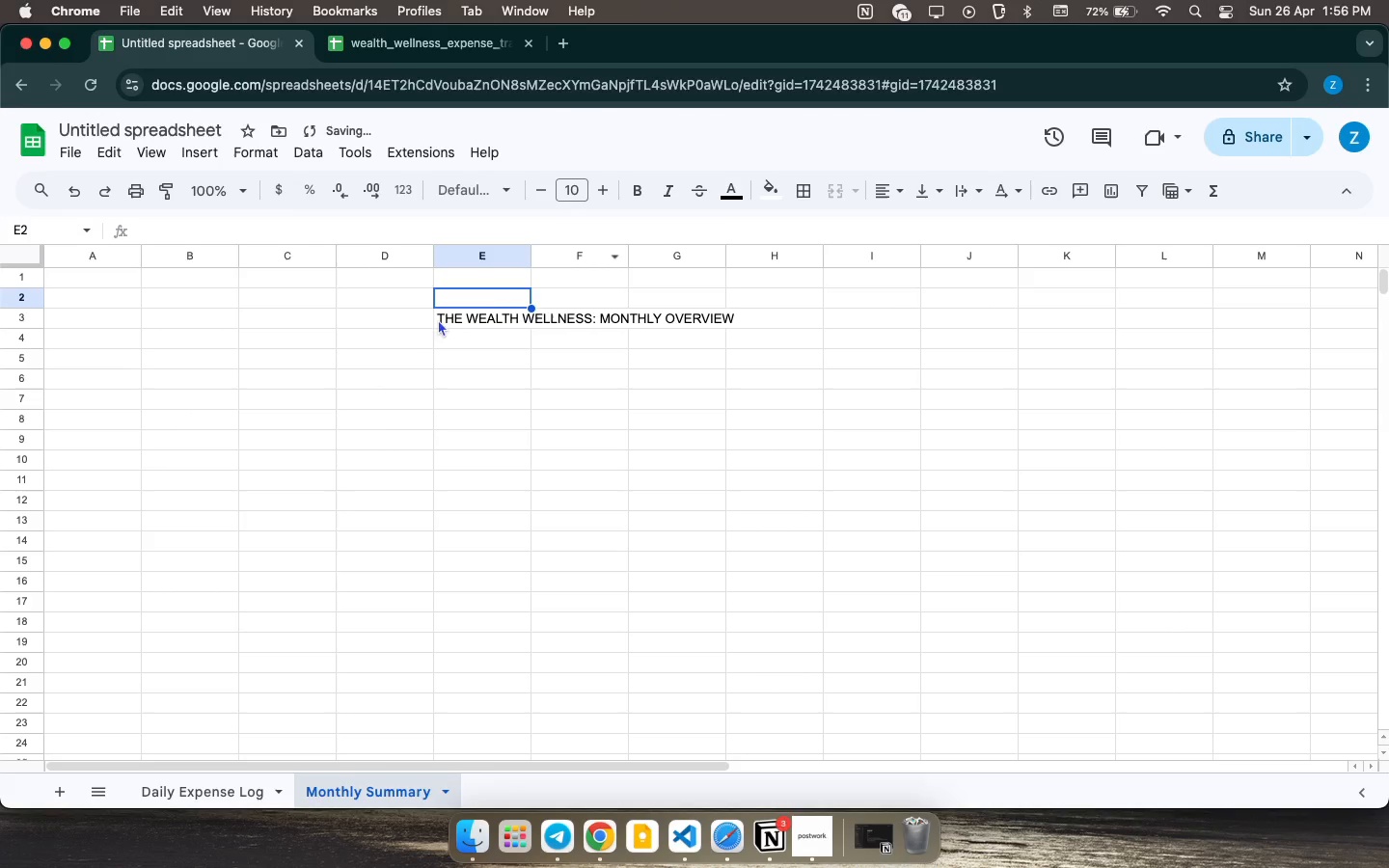 
left_click_drag(start_coordinate=[376, 314], to_coordinate=[847, 313])
 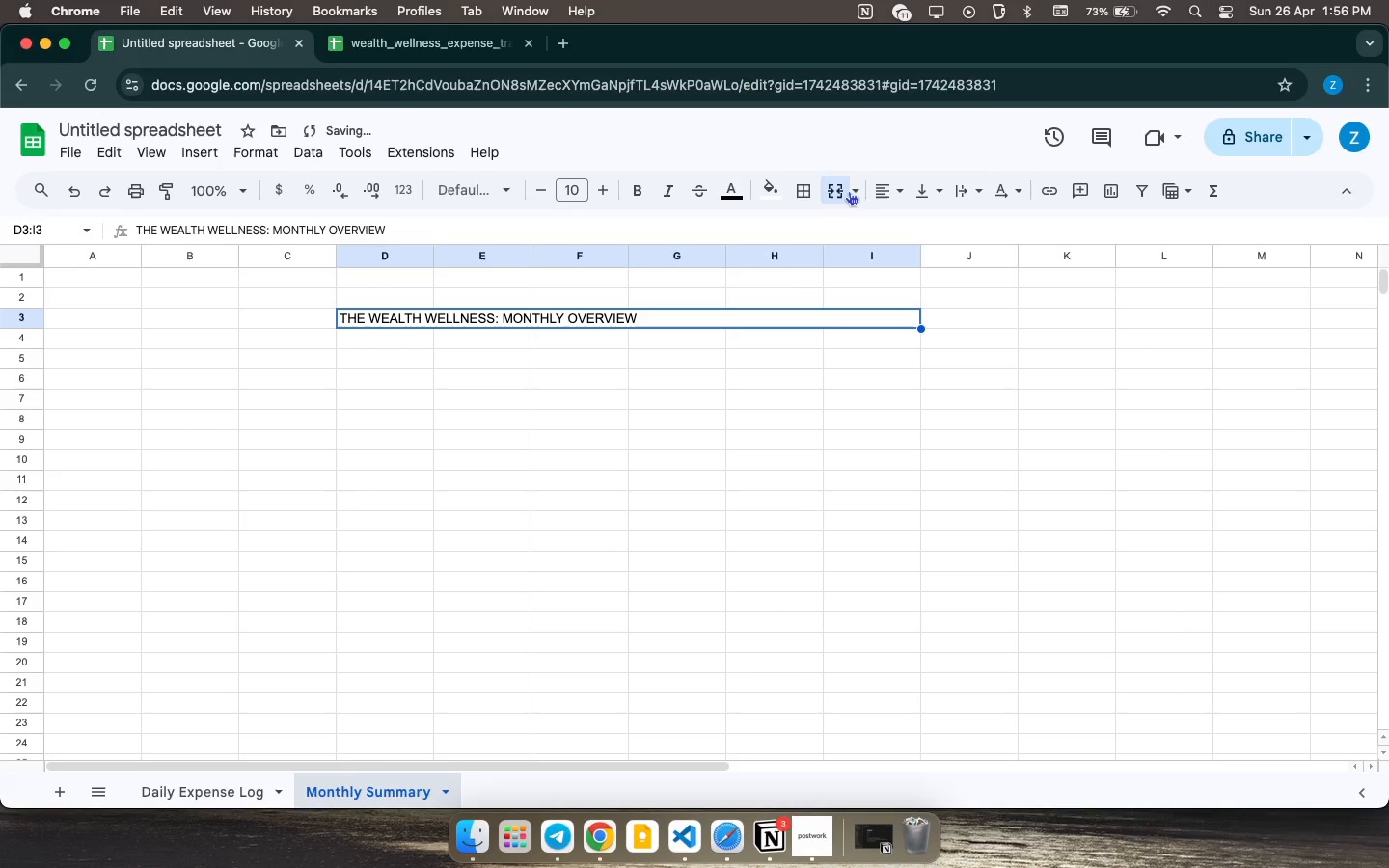 
double_click([881, 189])
 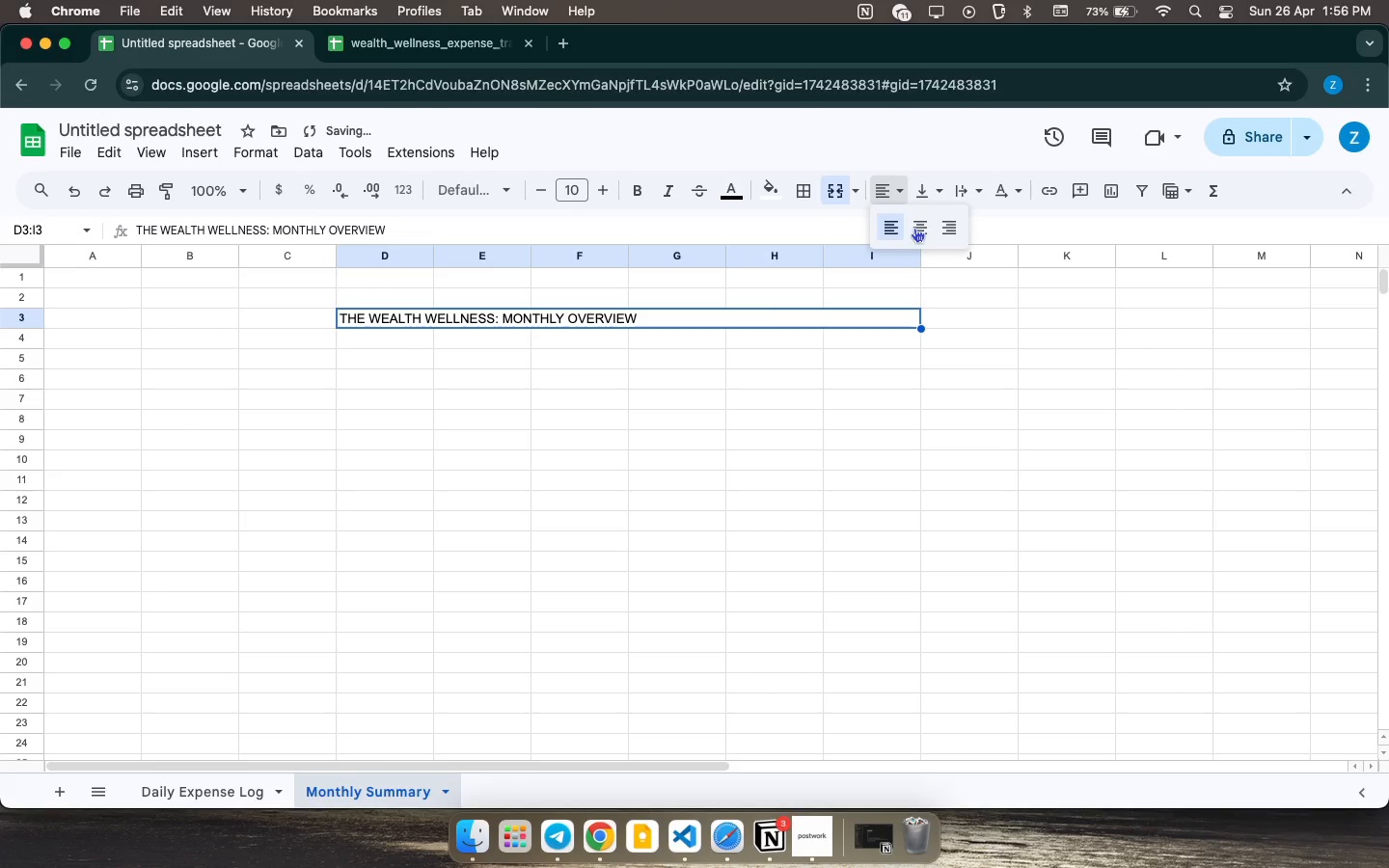 
left_click([914, 228])
 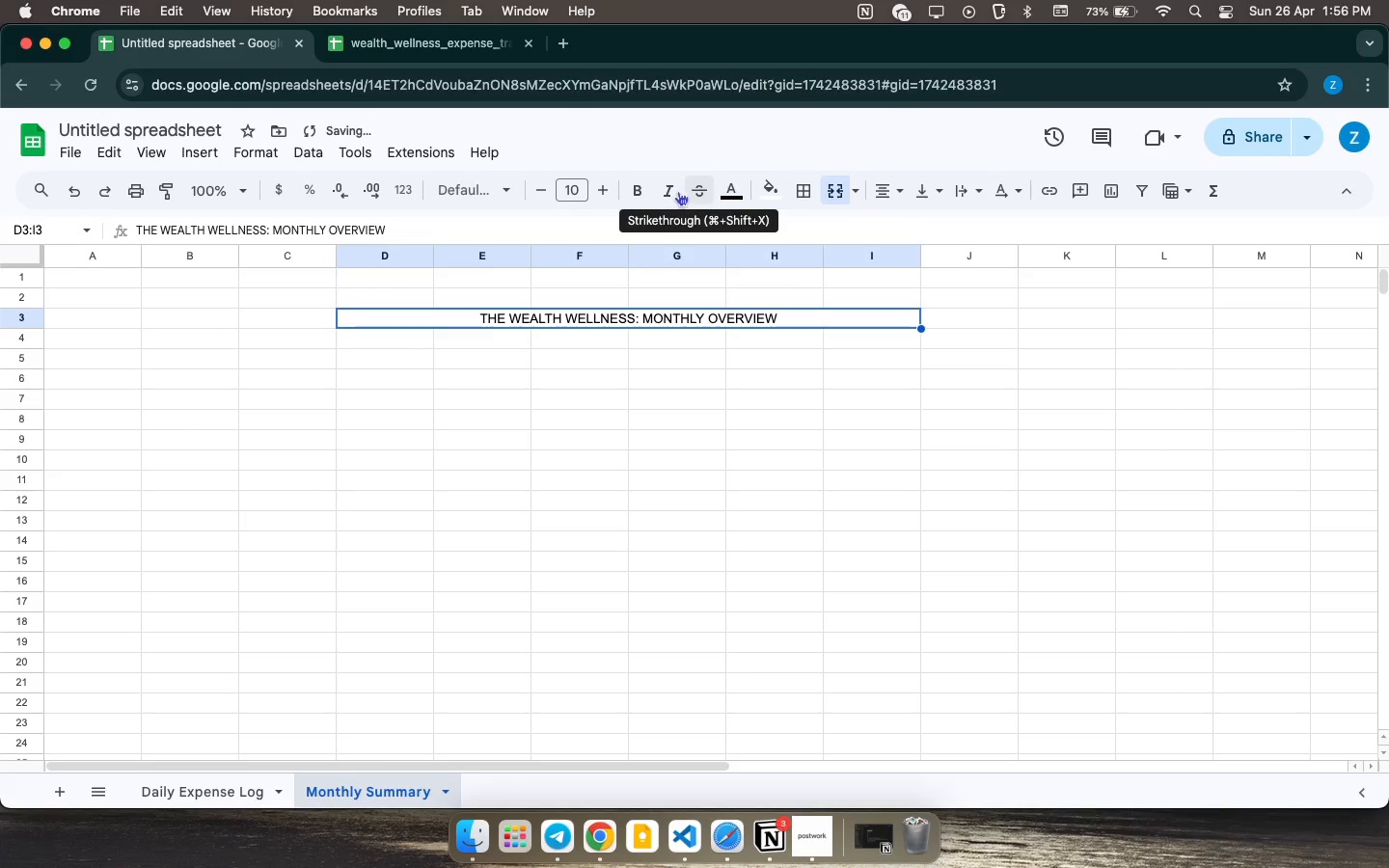 
left_click([725, 191])
 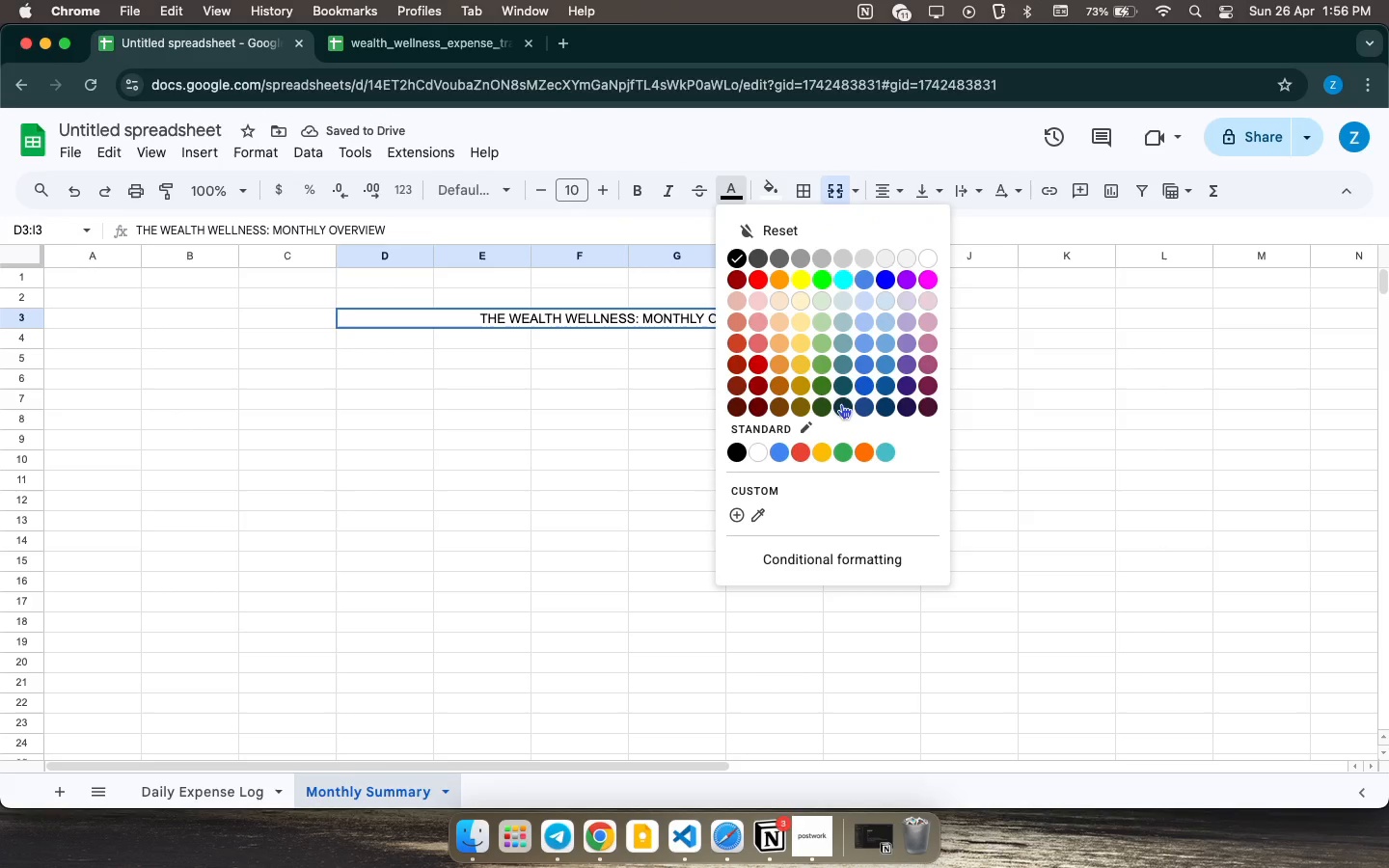 
left_click([841, 407])
 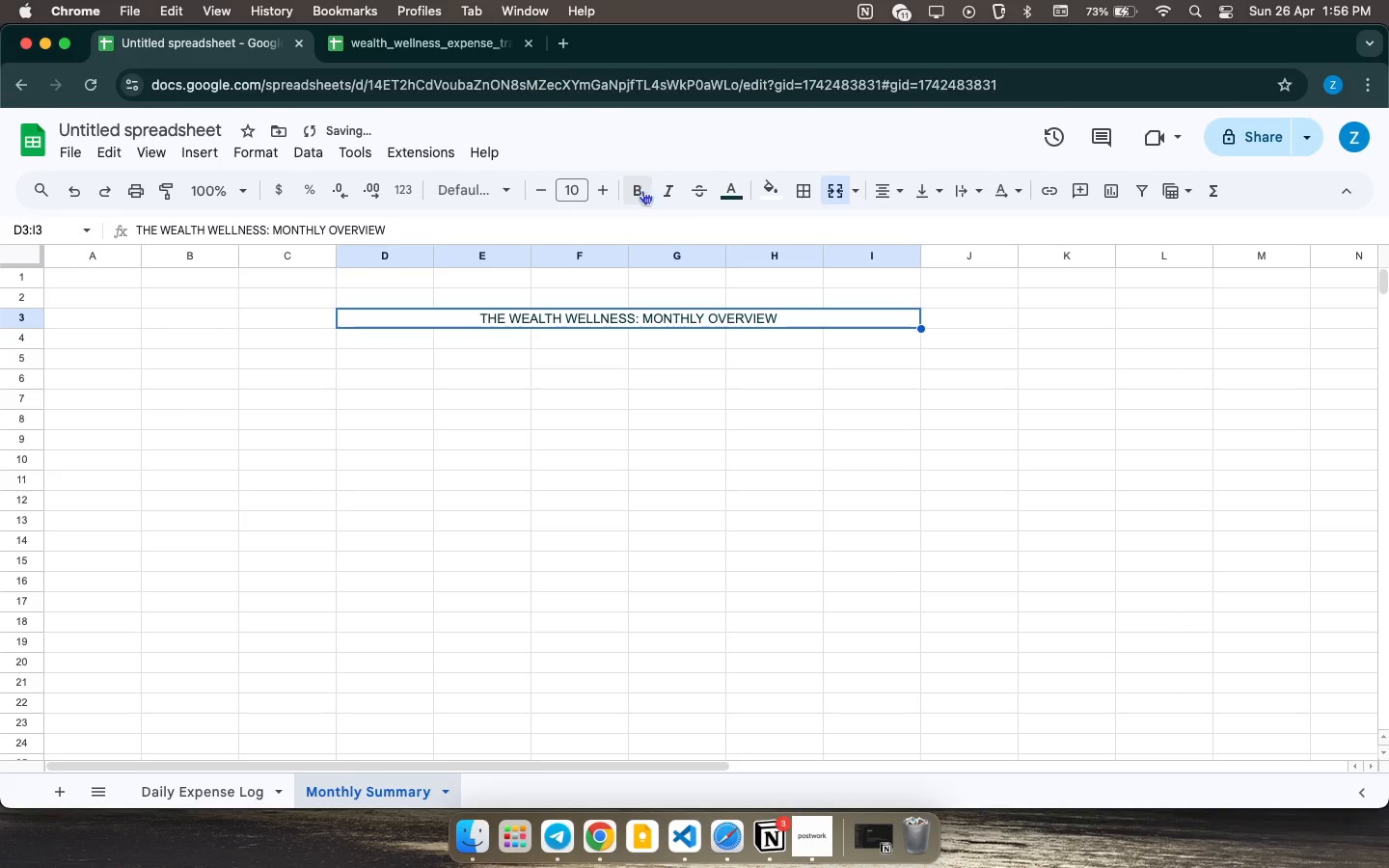 
left_click([642, 190])
 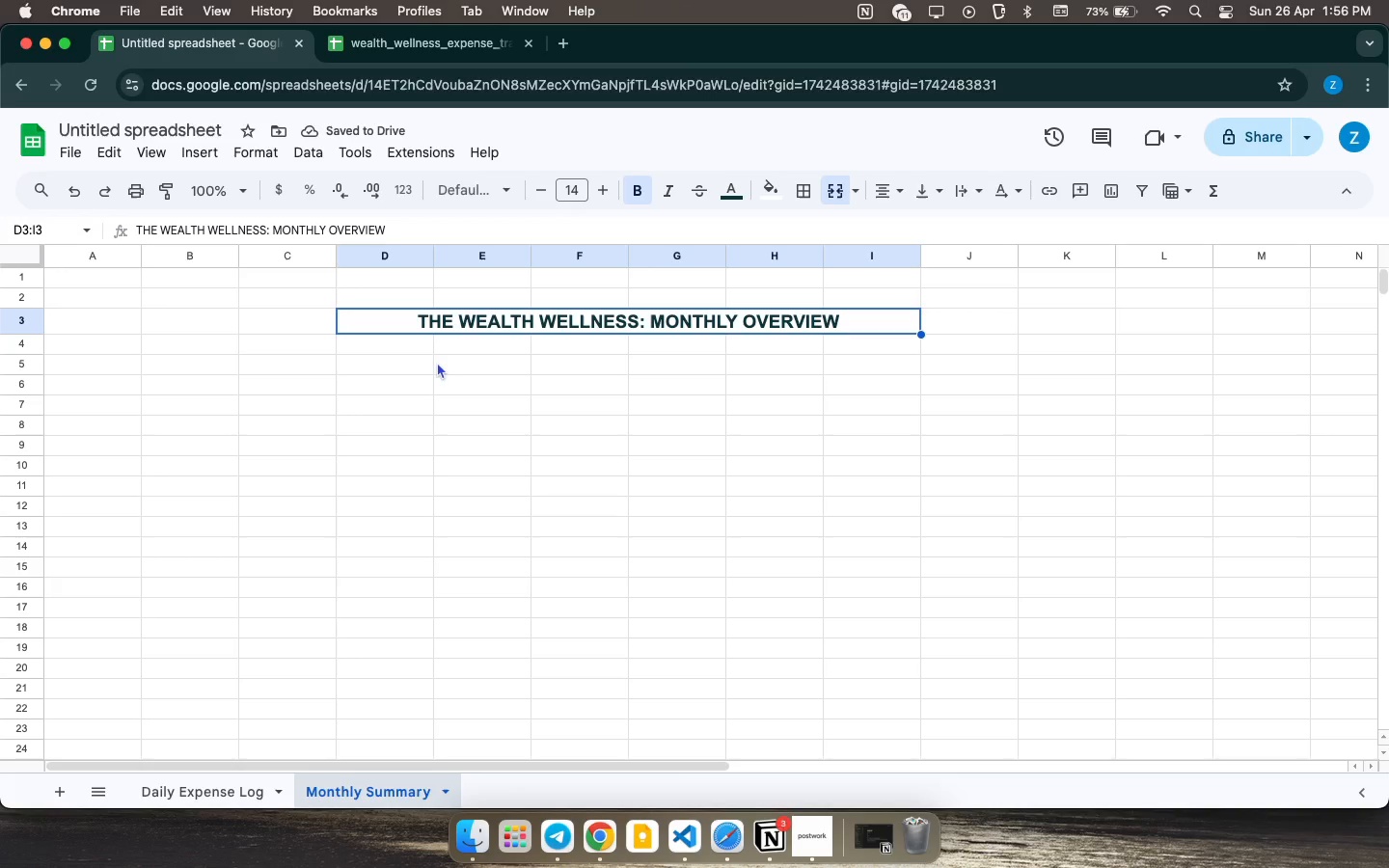 
wait(7.45)
 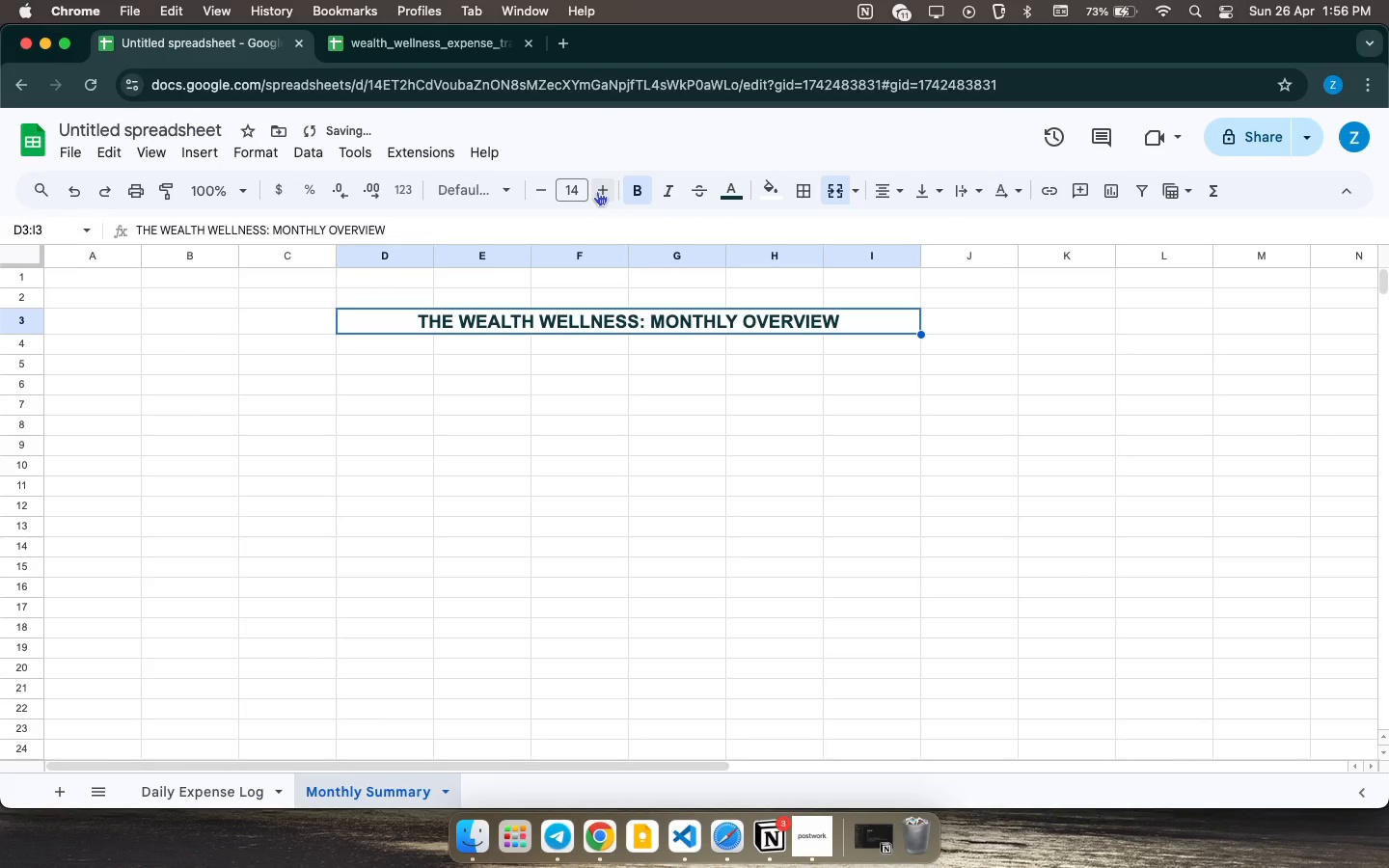 
left_click([374, 385])
 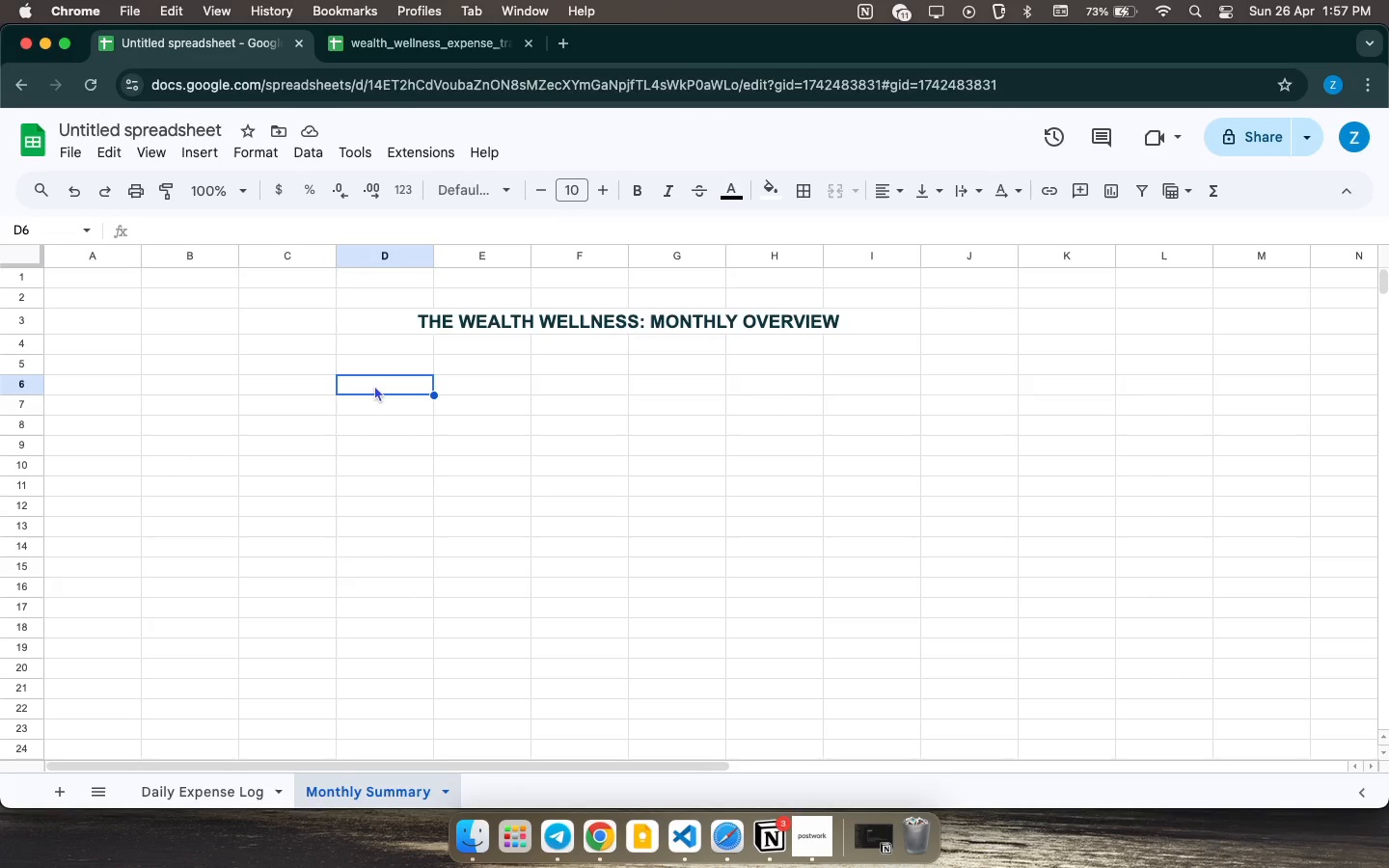 
key(CapsLock)
 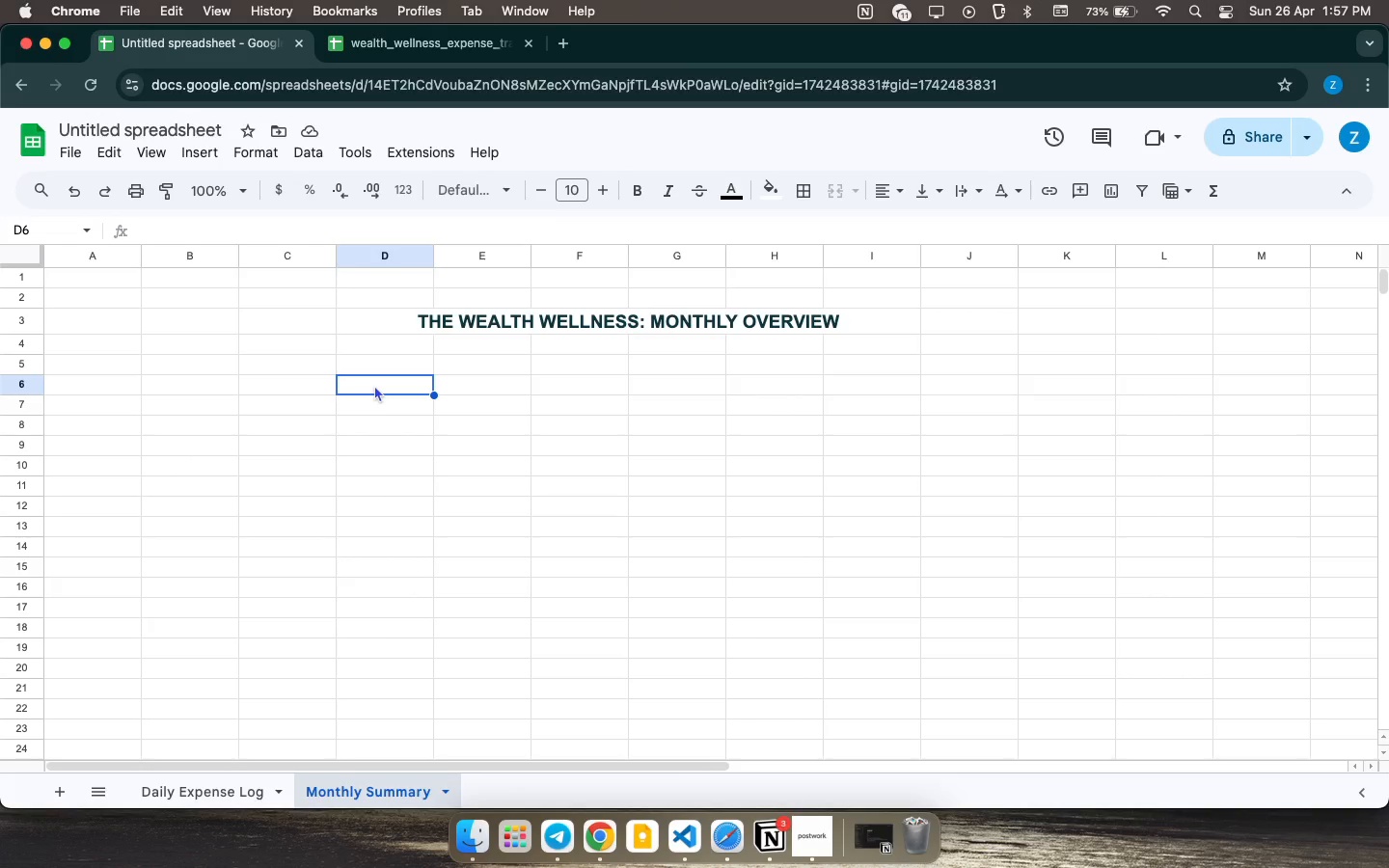 
key(CapsLock)
 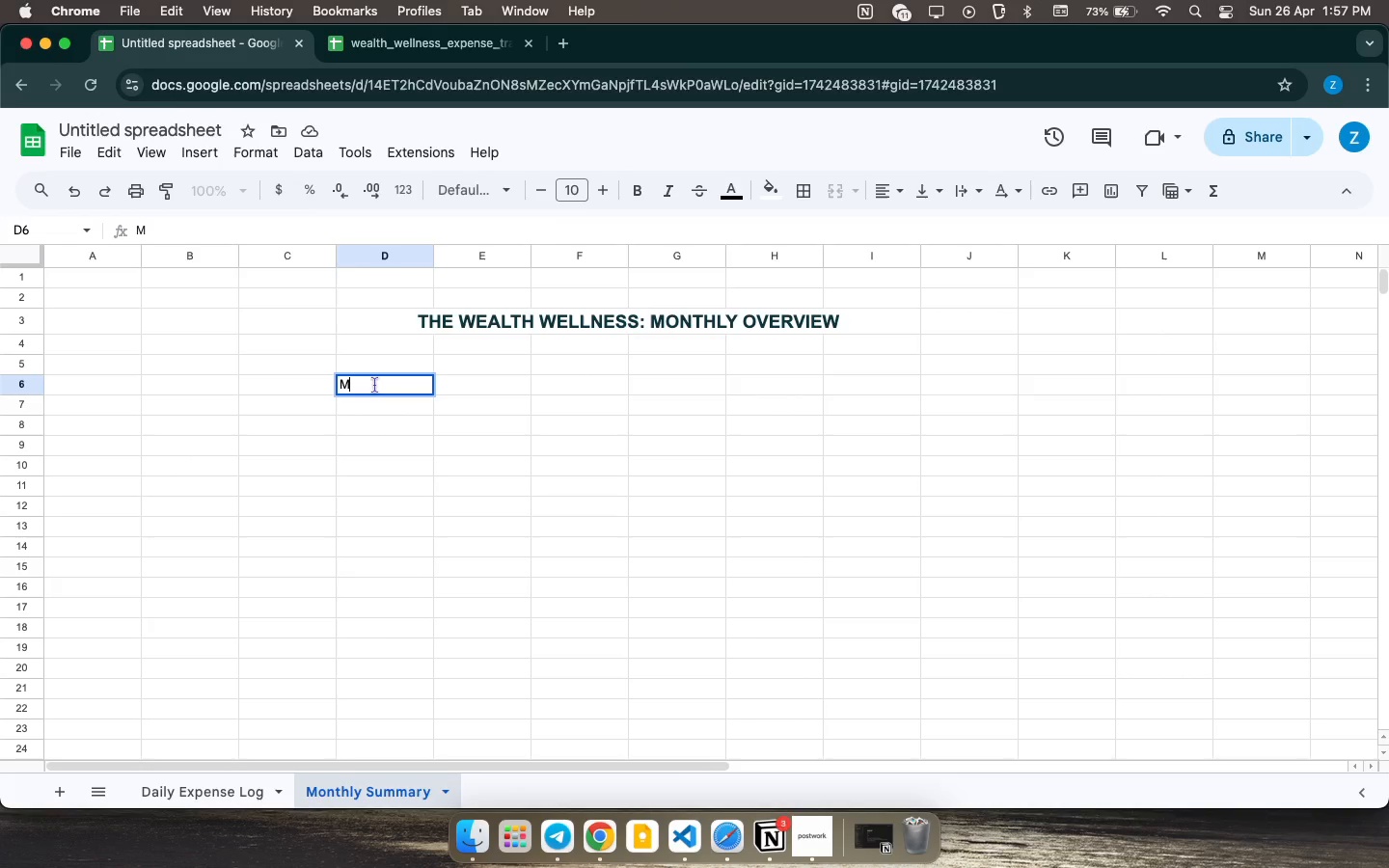 
key(M)
 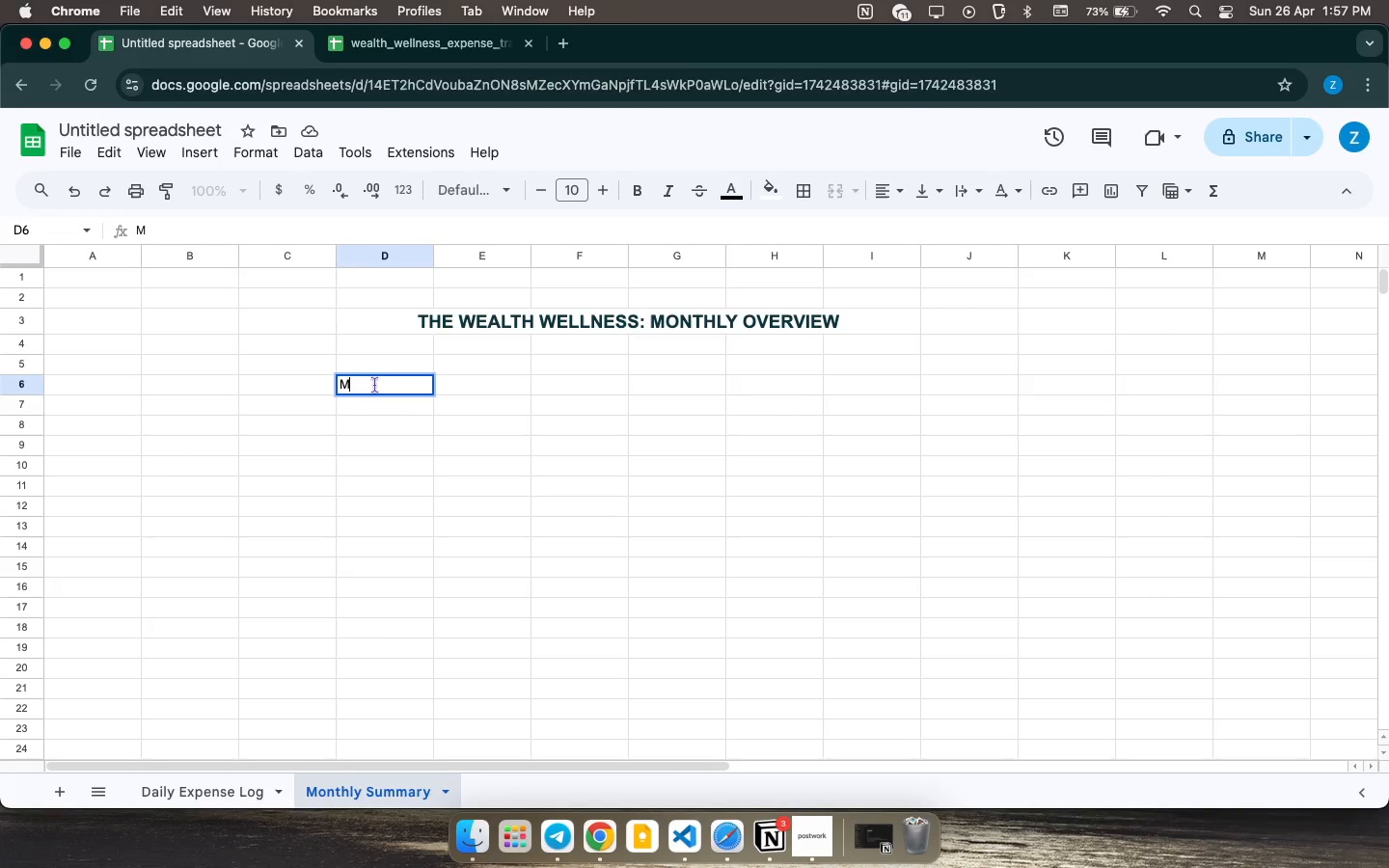 
key(CapsLock)
 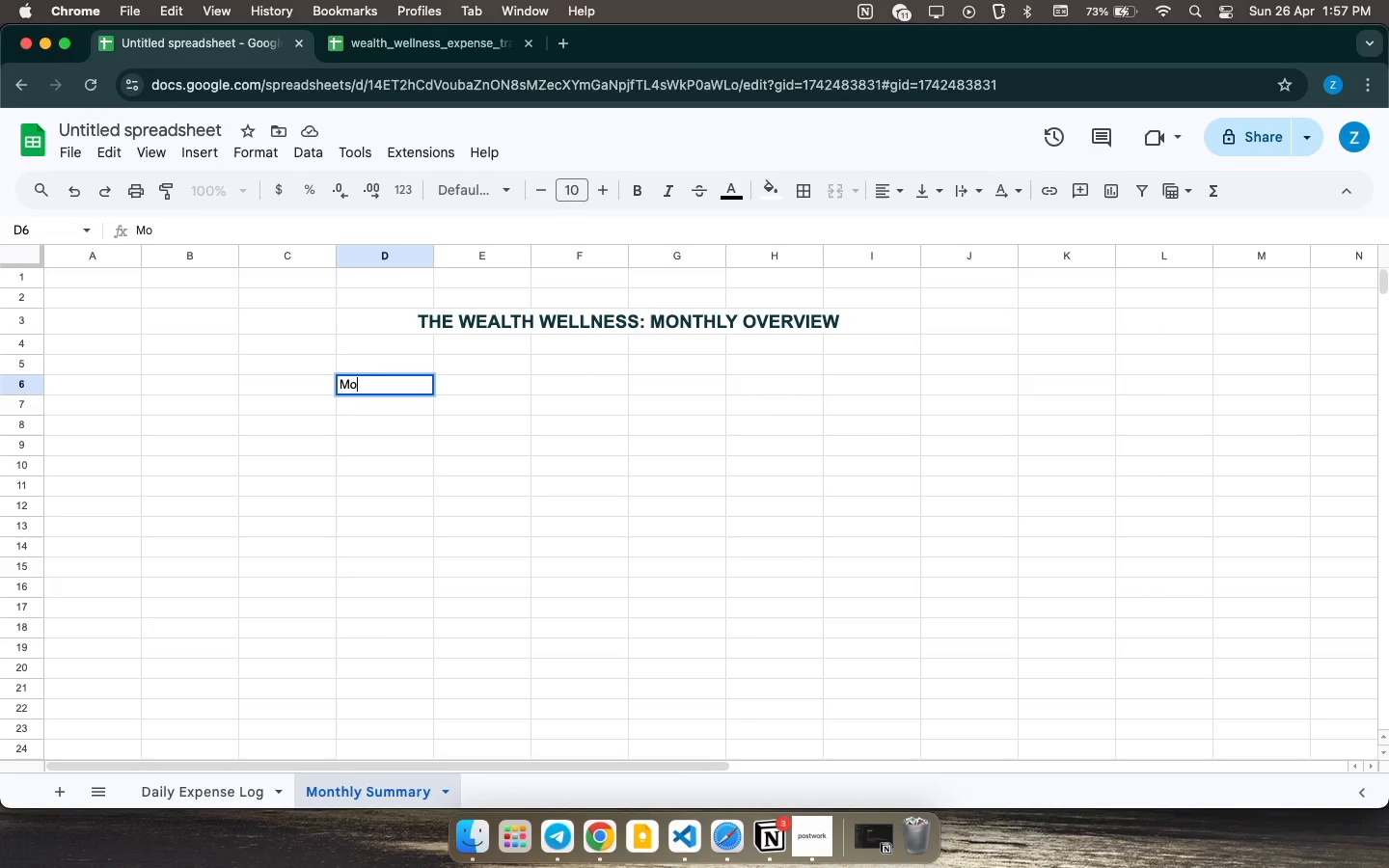 
key(O)
 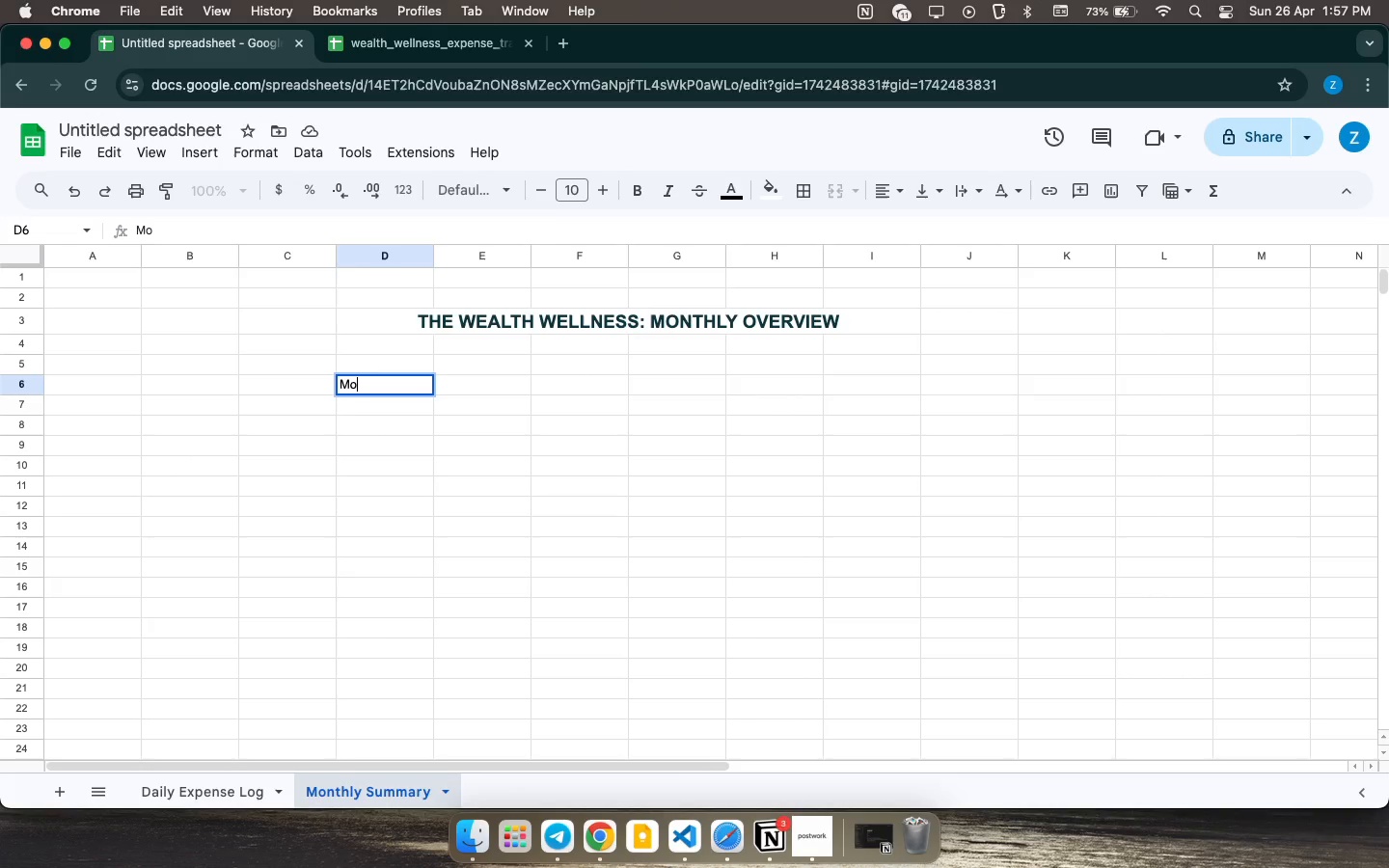 
type(nthly )
 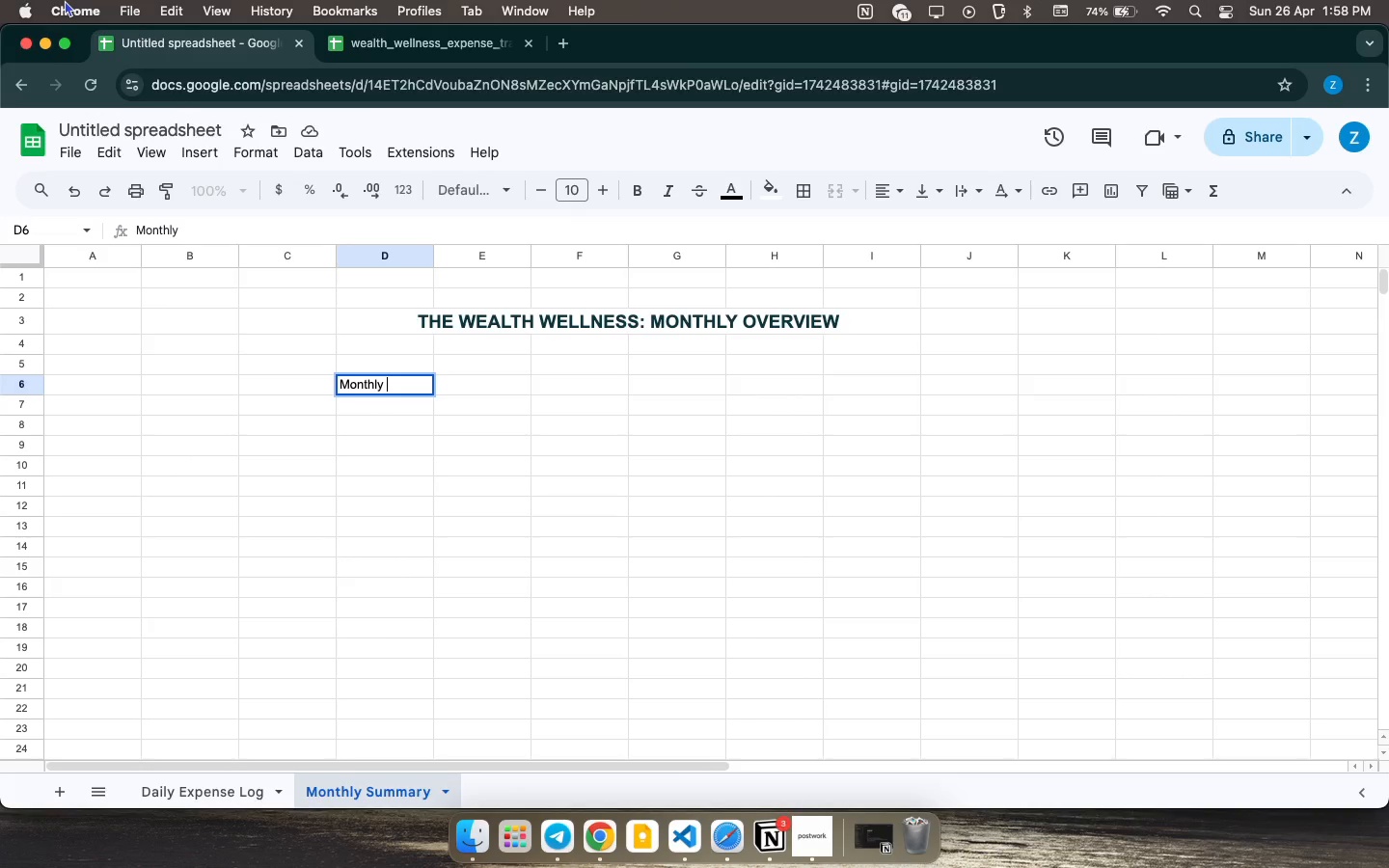 
wait(74.06)
 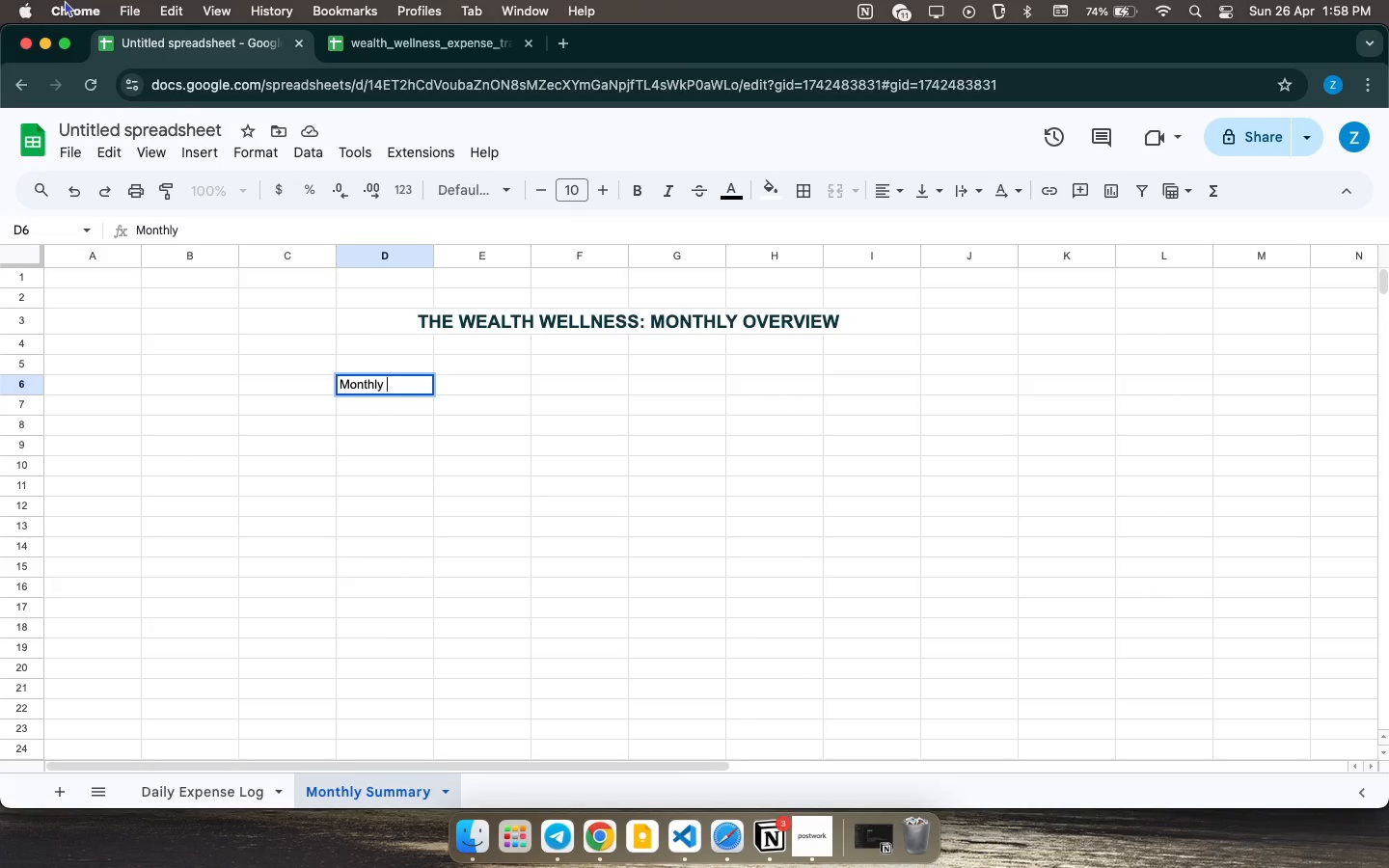 
type(Income)
 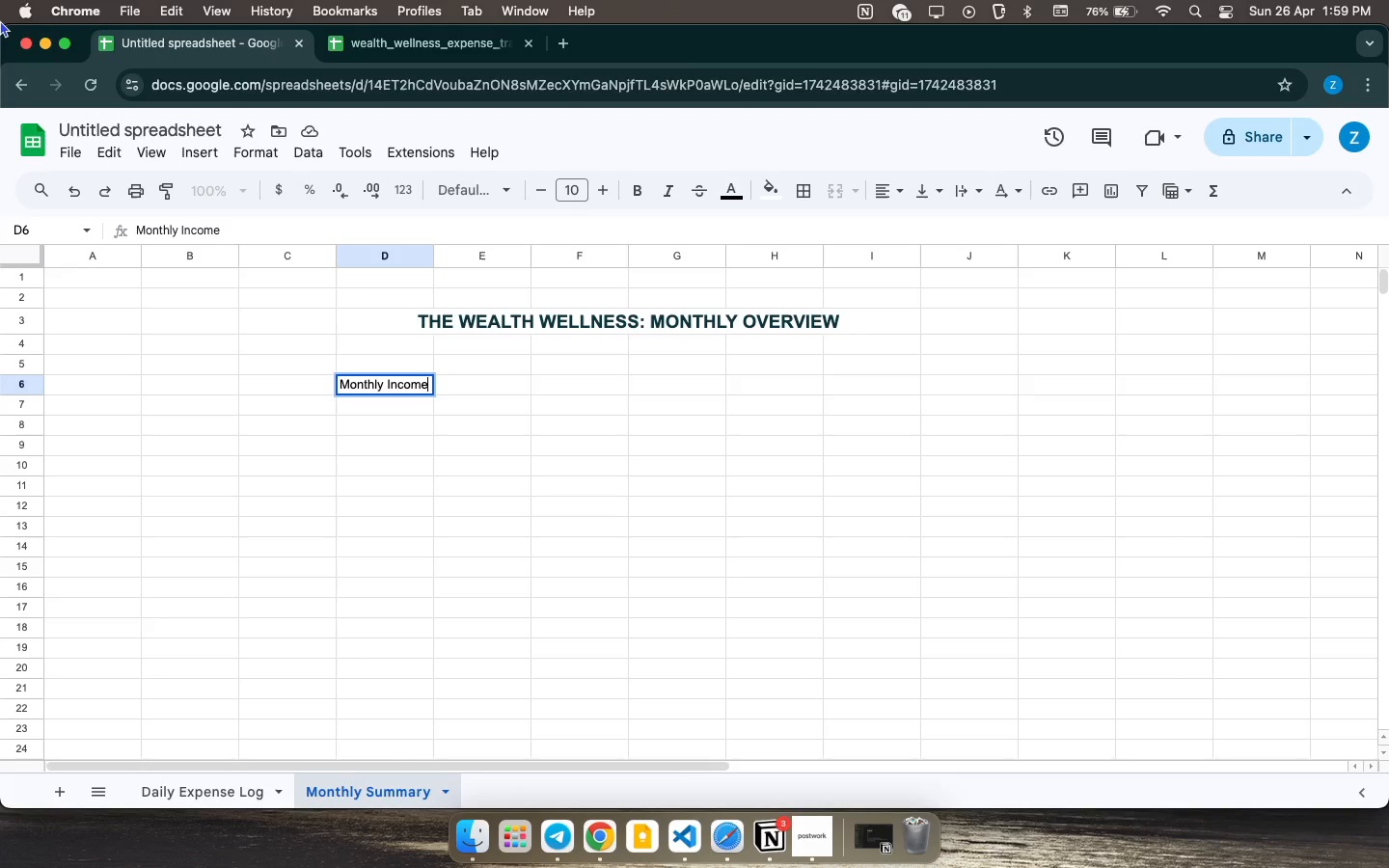 
wait(42.95)
 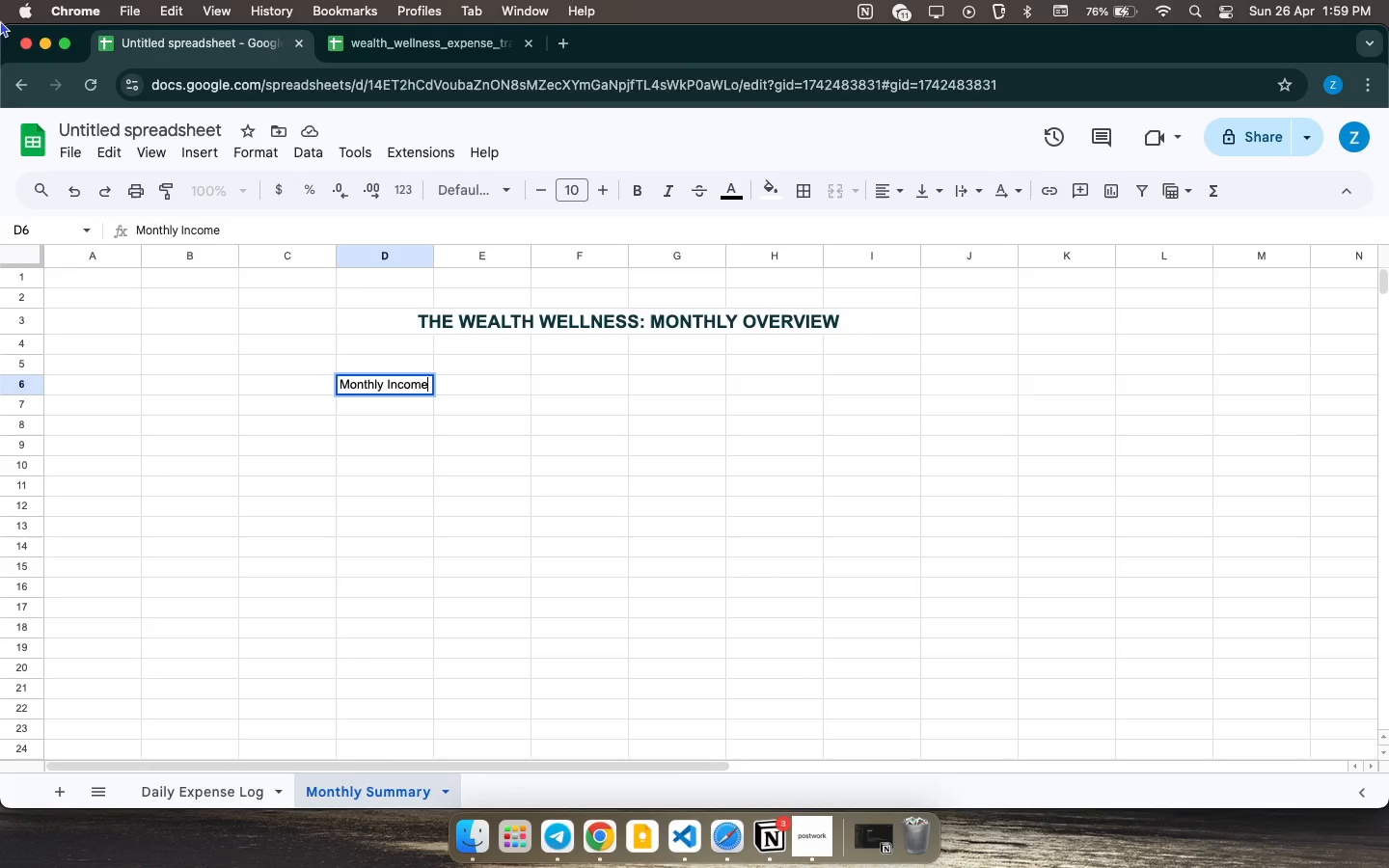 
key(CapsLock)
 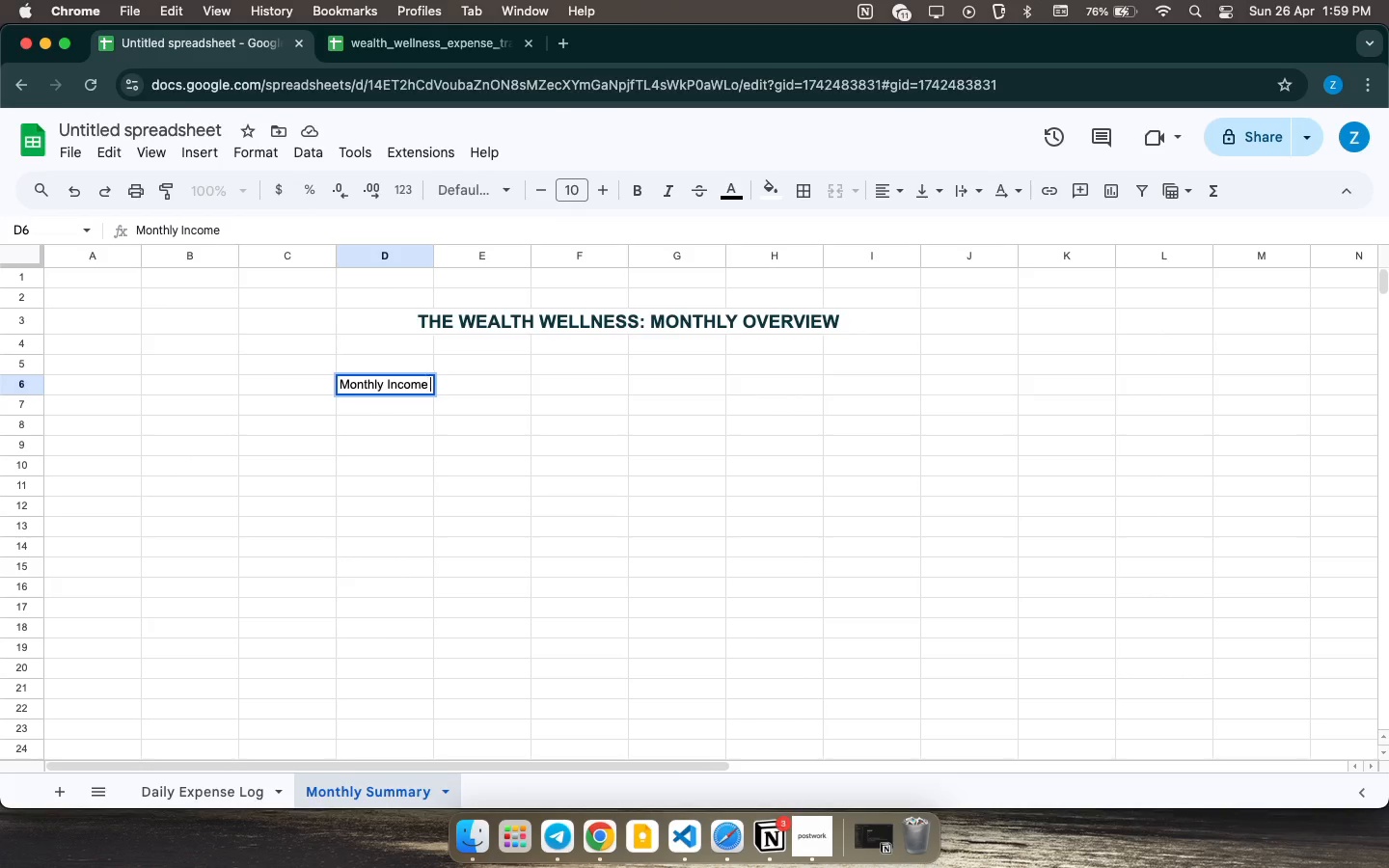 
key(Space)
 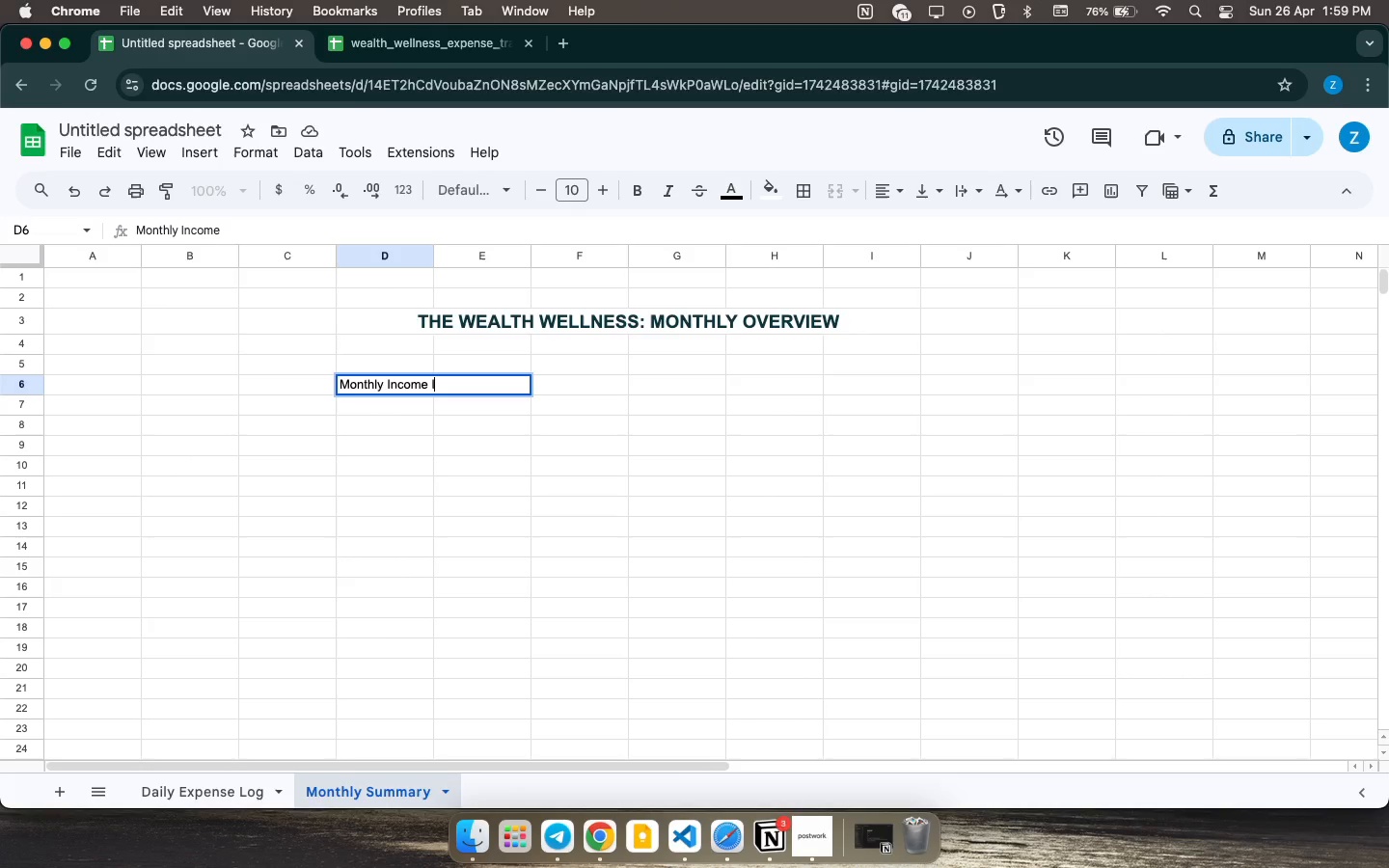 
key(I)
 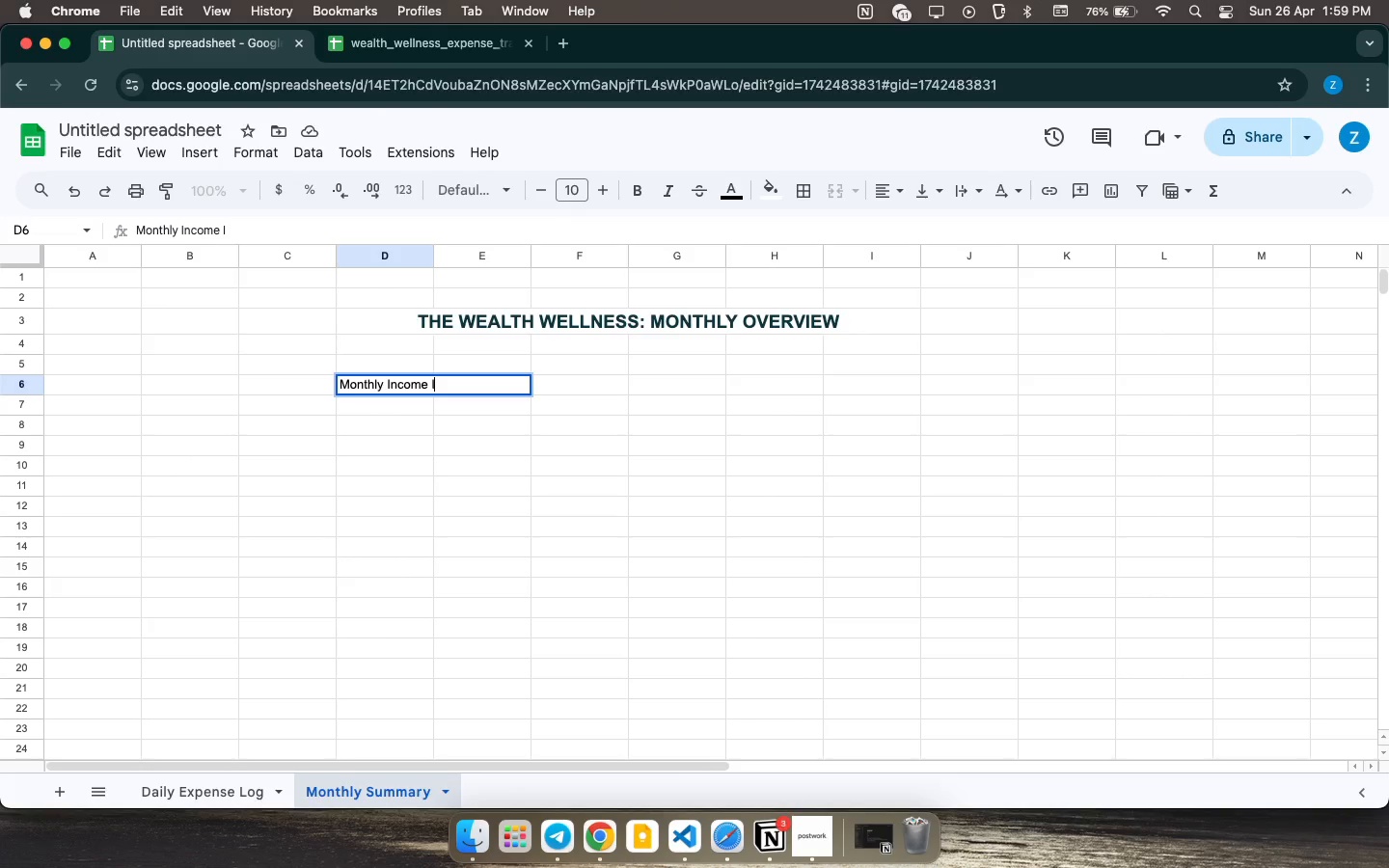 
key(CapsLock)
 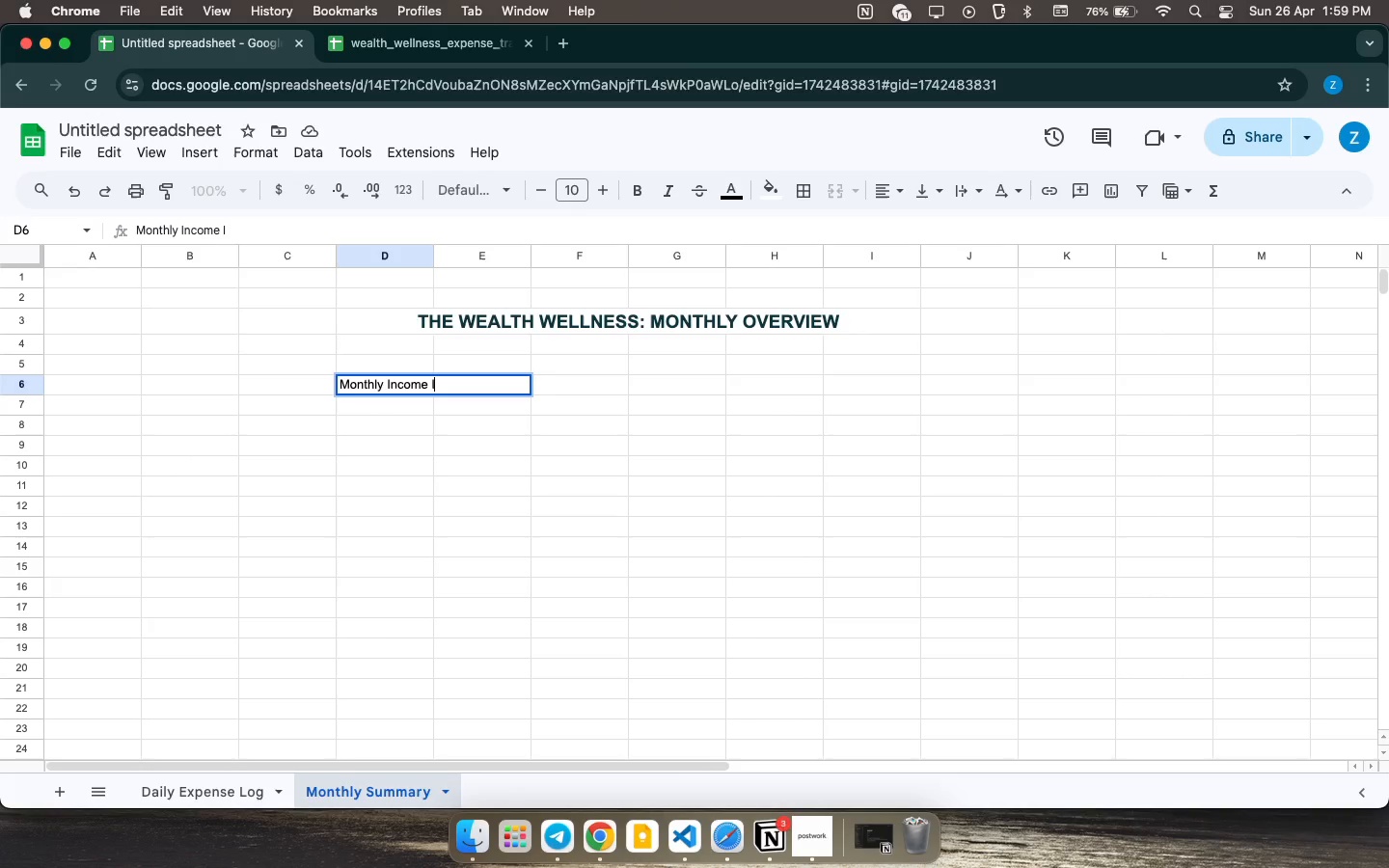 
type(nput )
 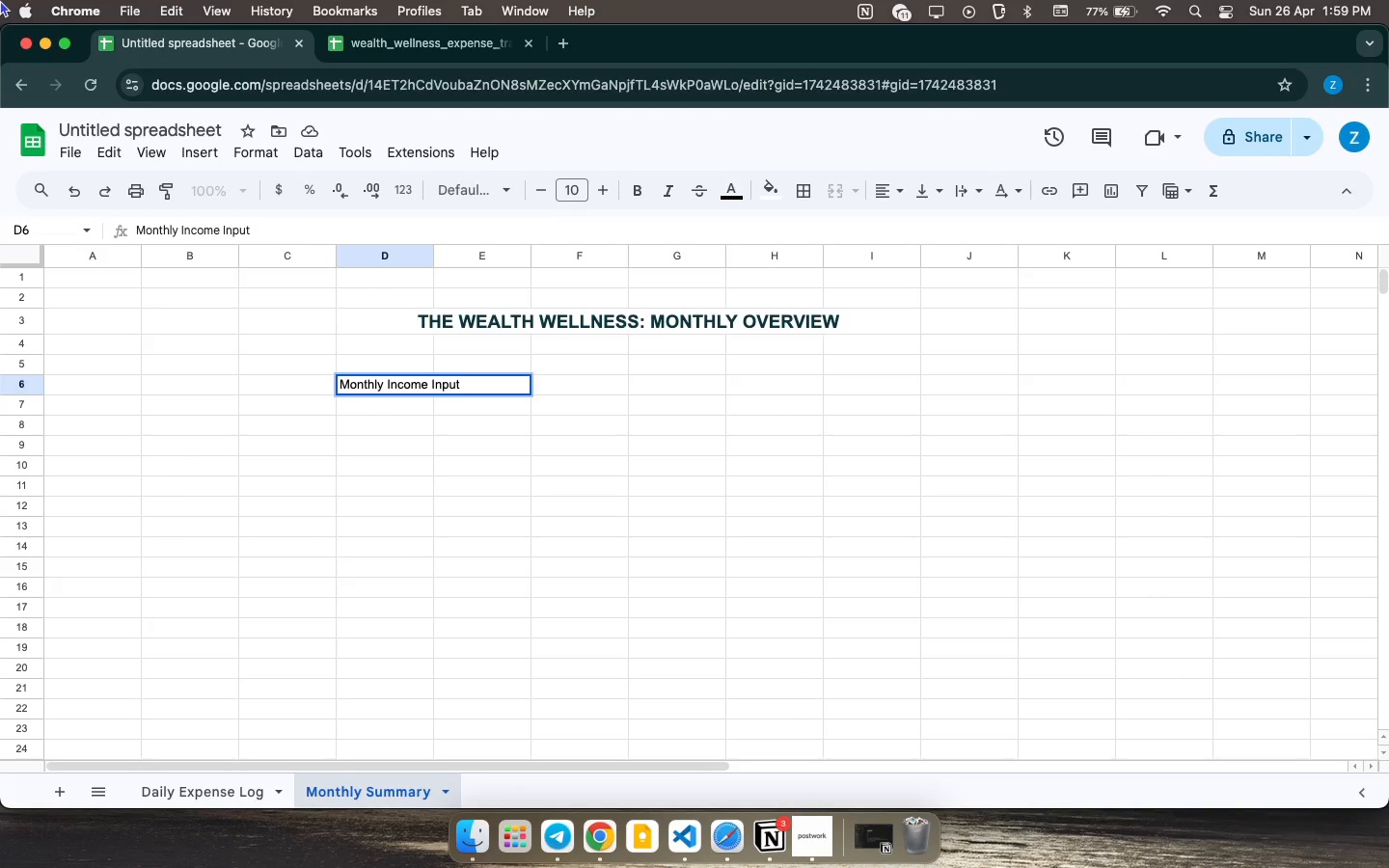 
wait(34.67)
 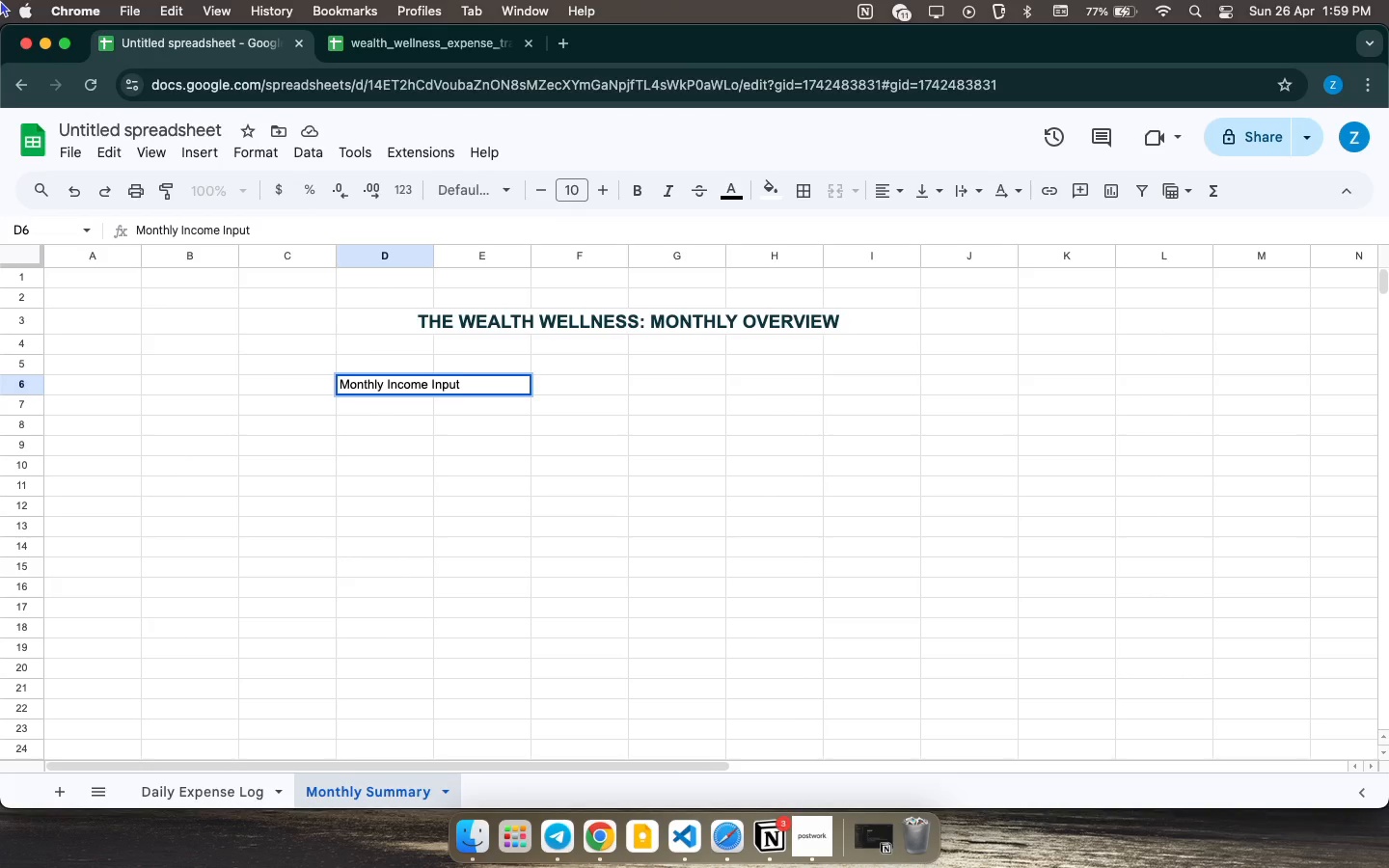 
key(Enter)
 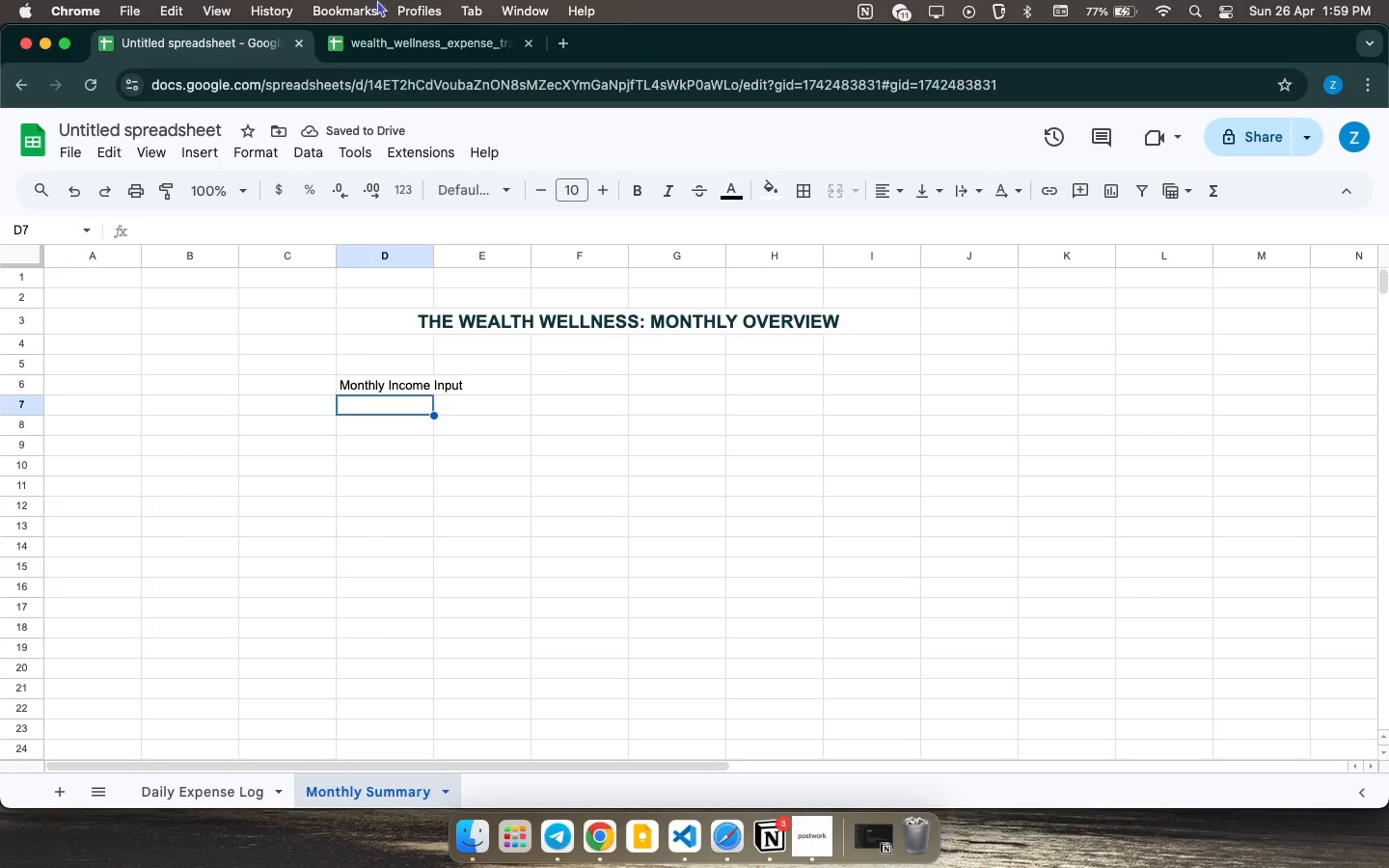 
wait(6.14)
 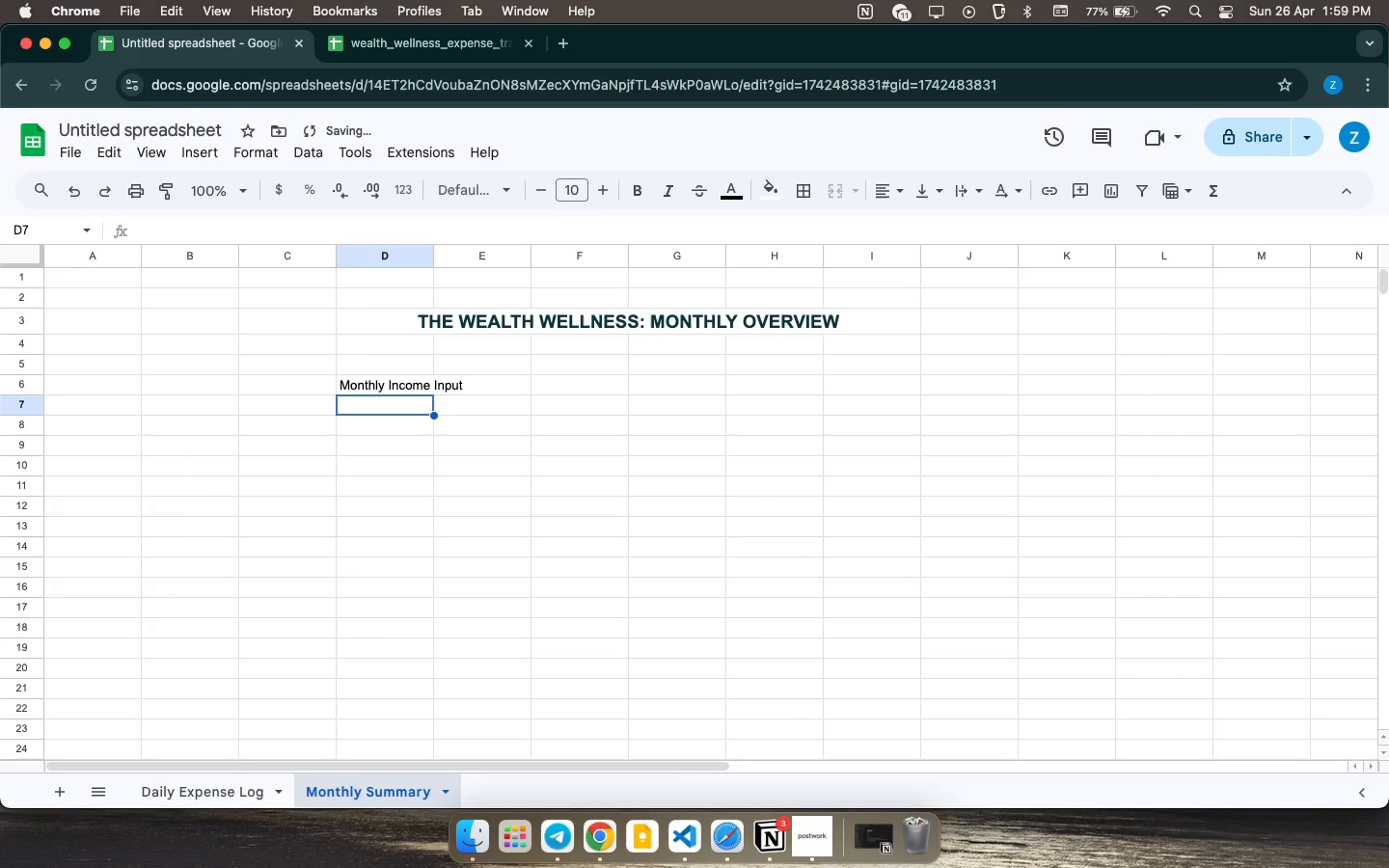 
left_click([378, 388])
 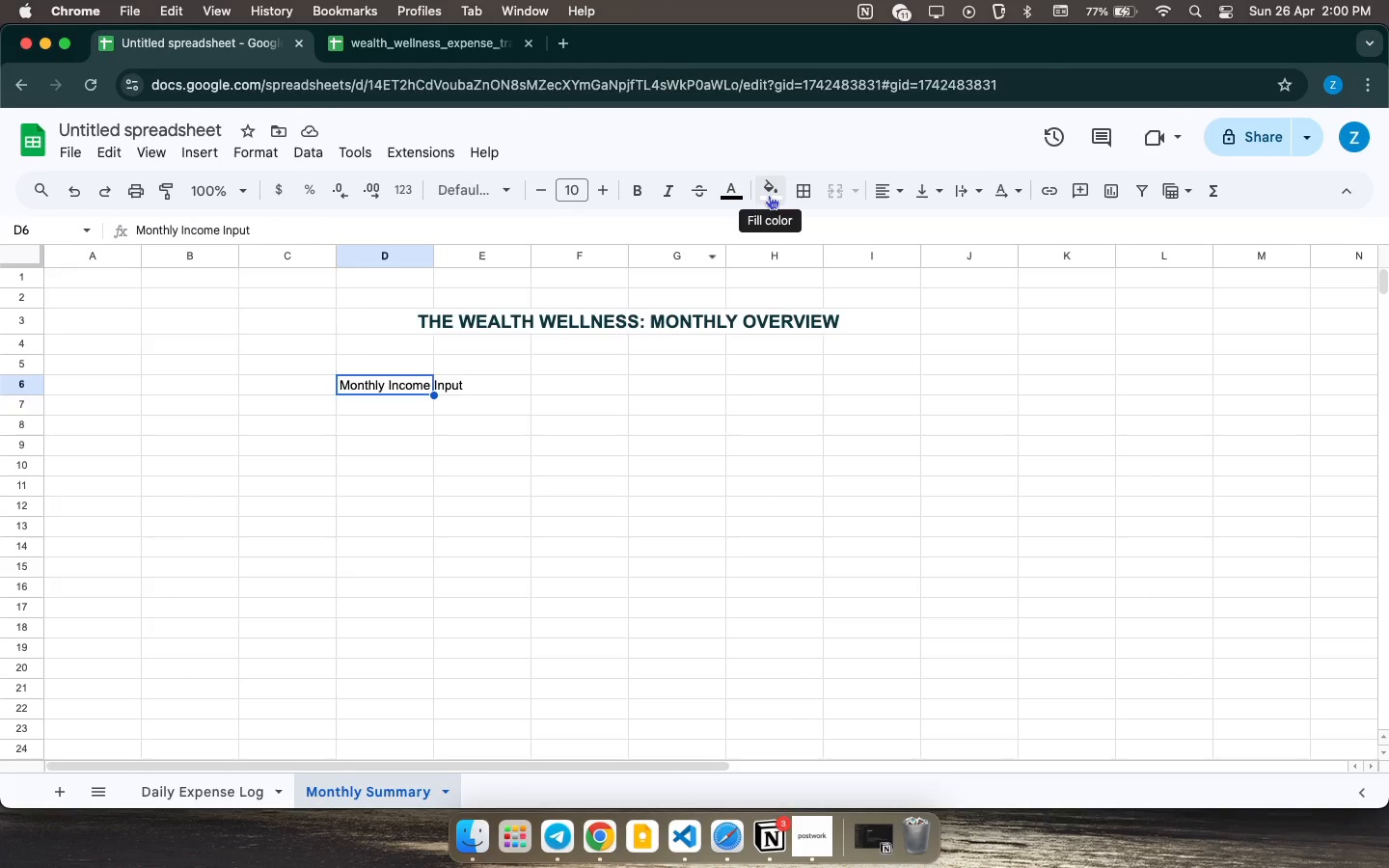 
left_click([769, 195])
 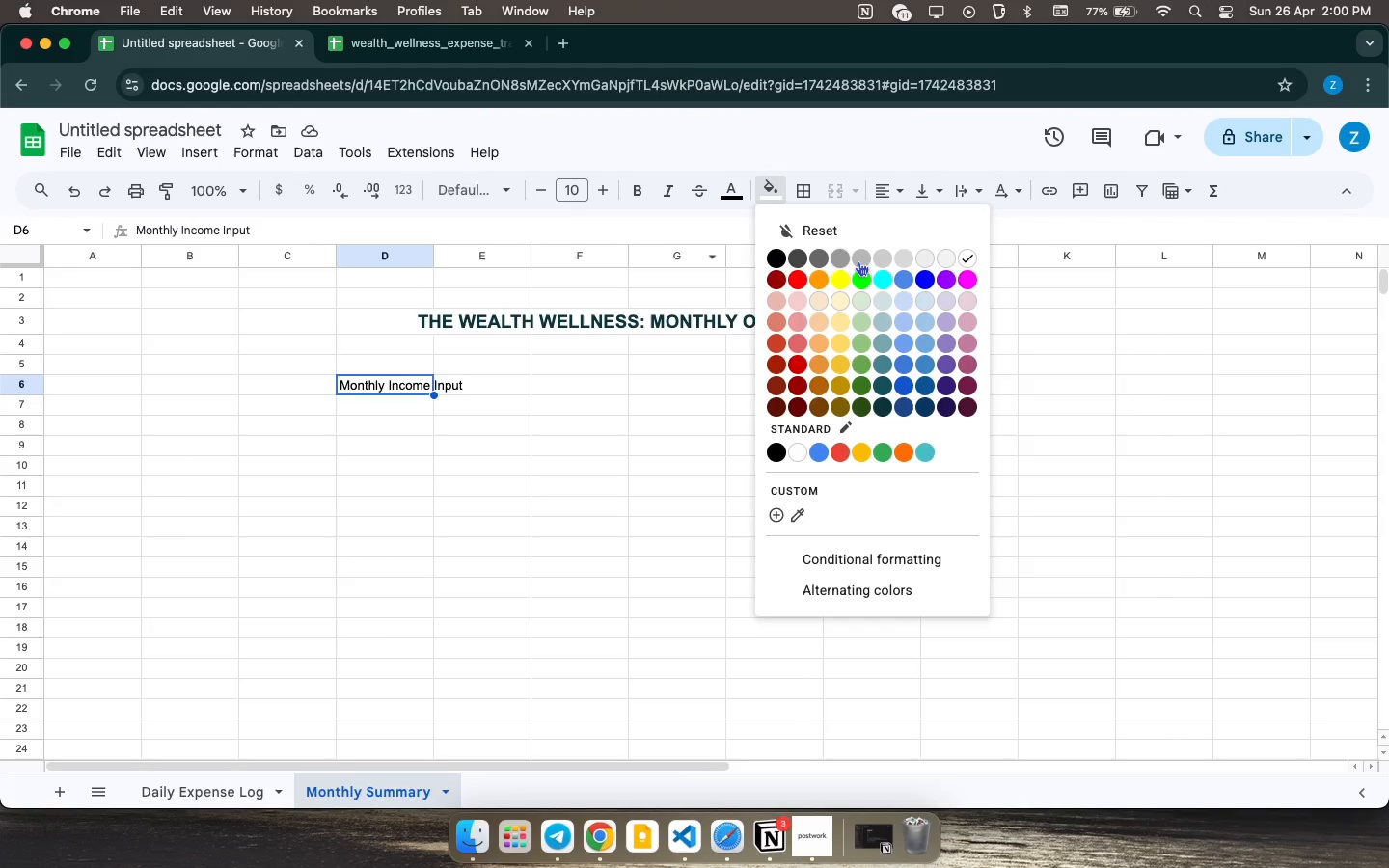 
left_click([867, 254])
 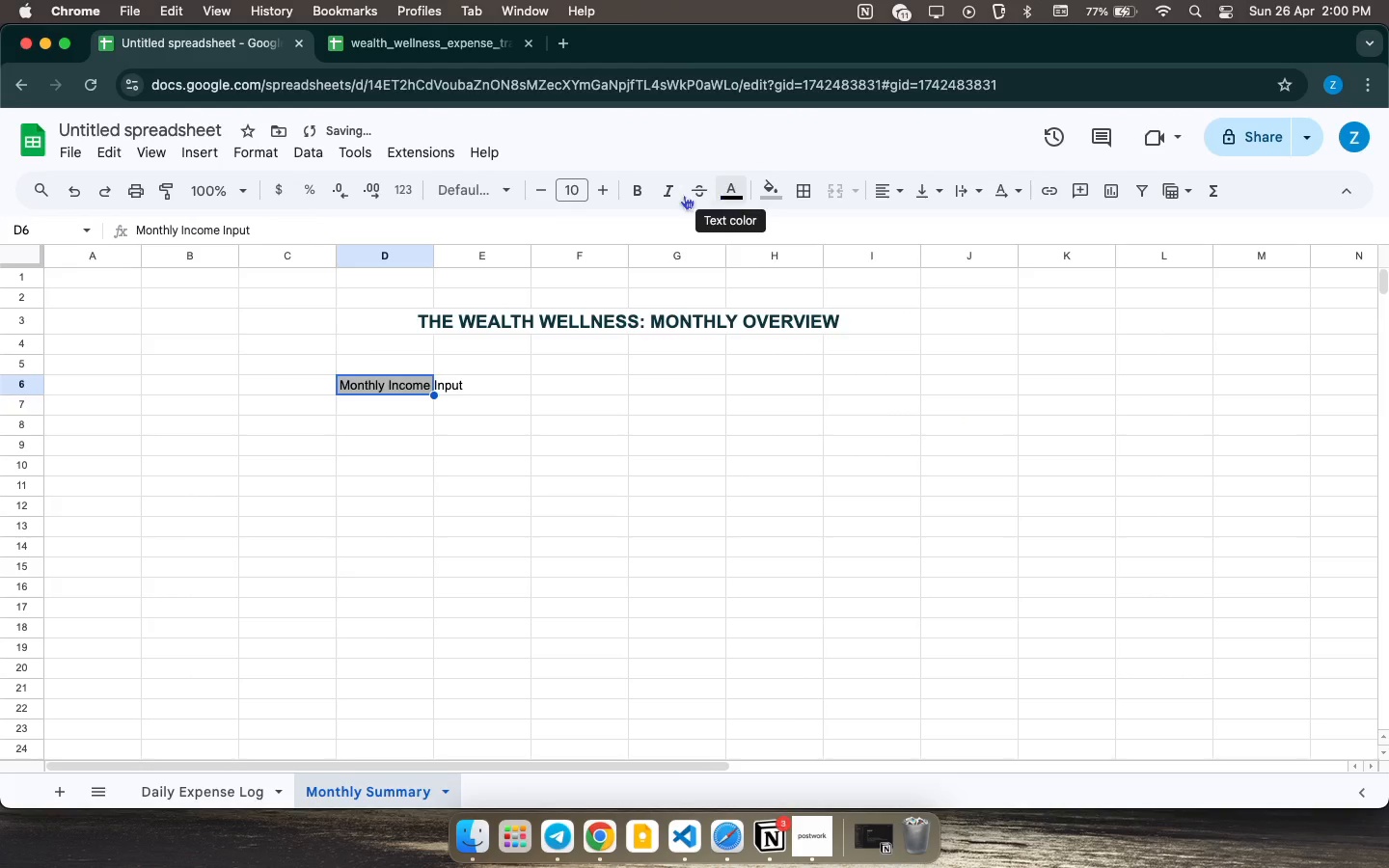 
left_click([632, 191])
 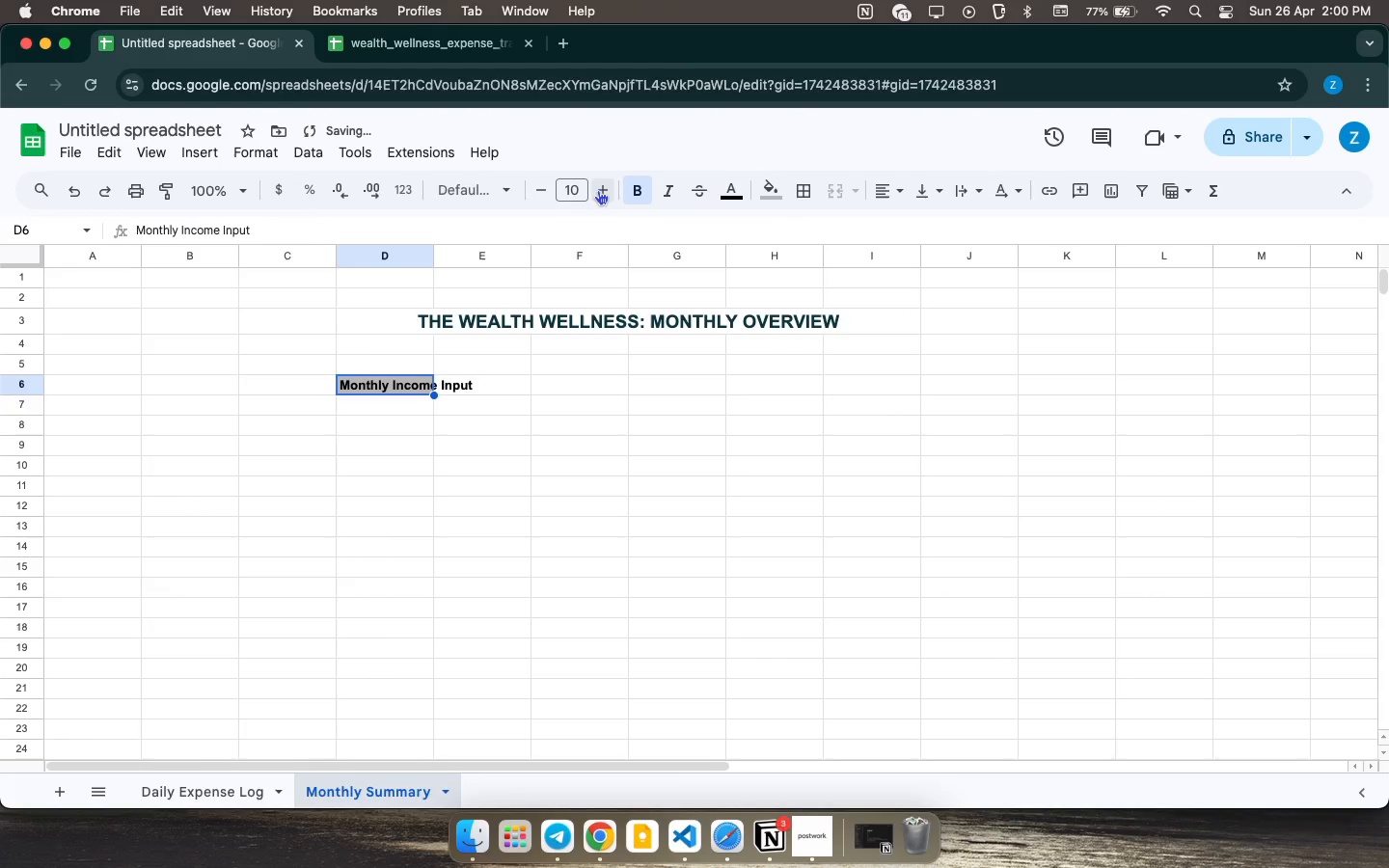 
left_click([599, 190])
 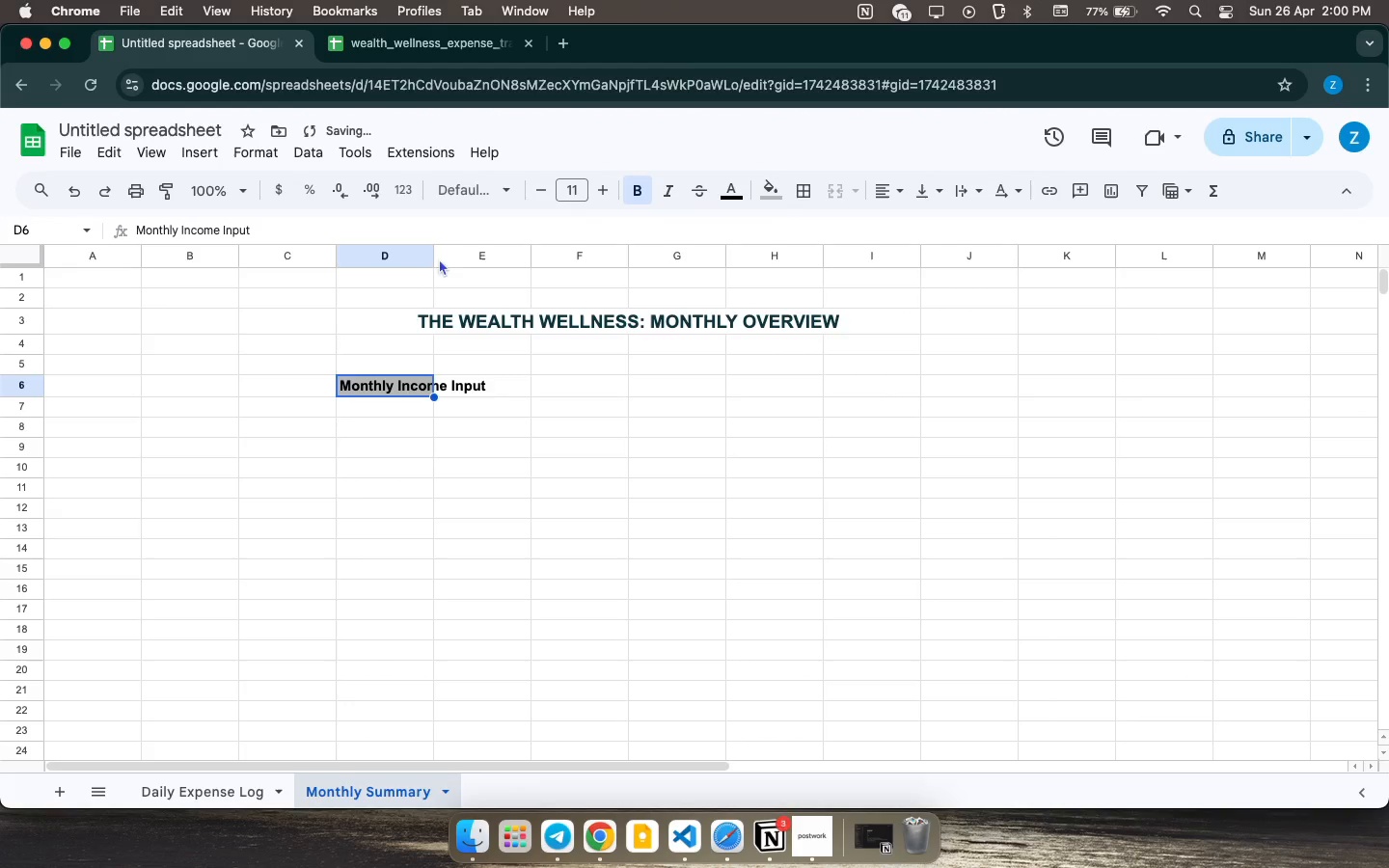 
left_click_drag(start_coordinate=[430, 250], to_coordinate=[494, 256])
 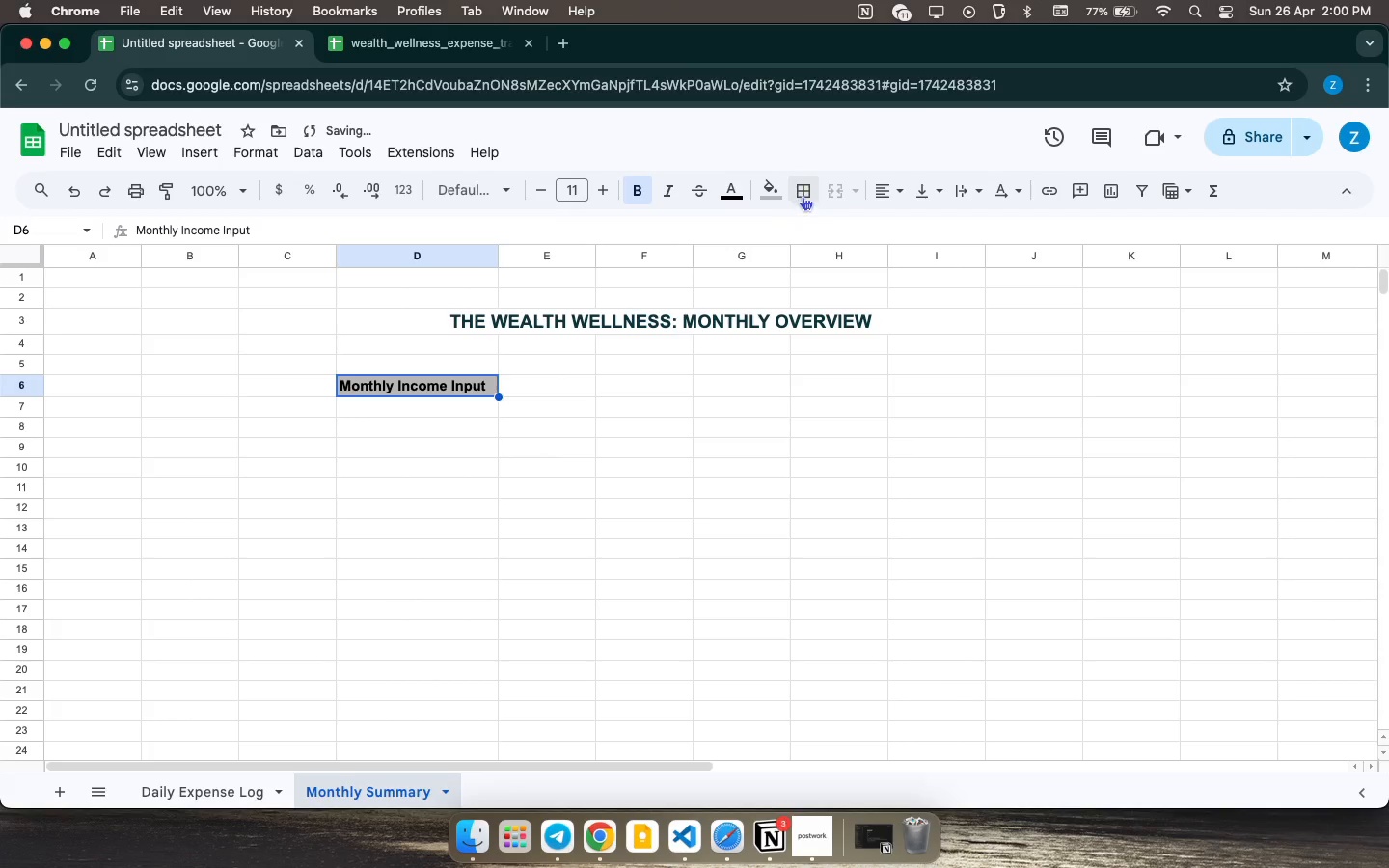 
left_click([807, 192])
 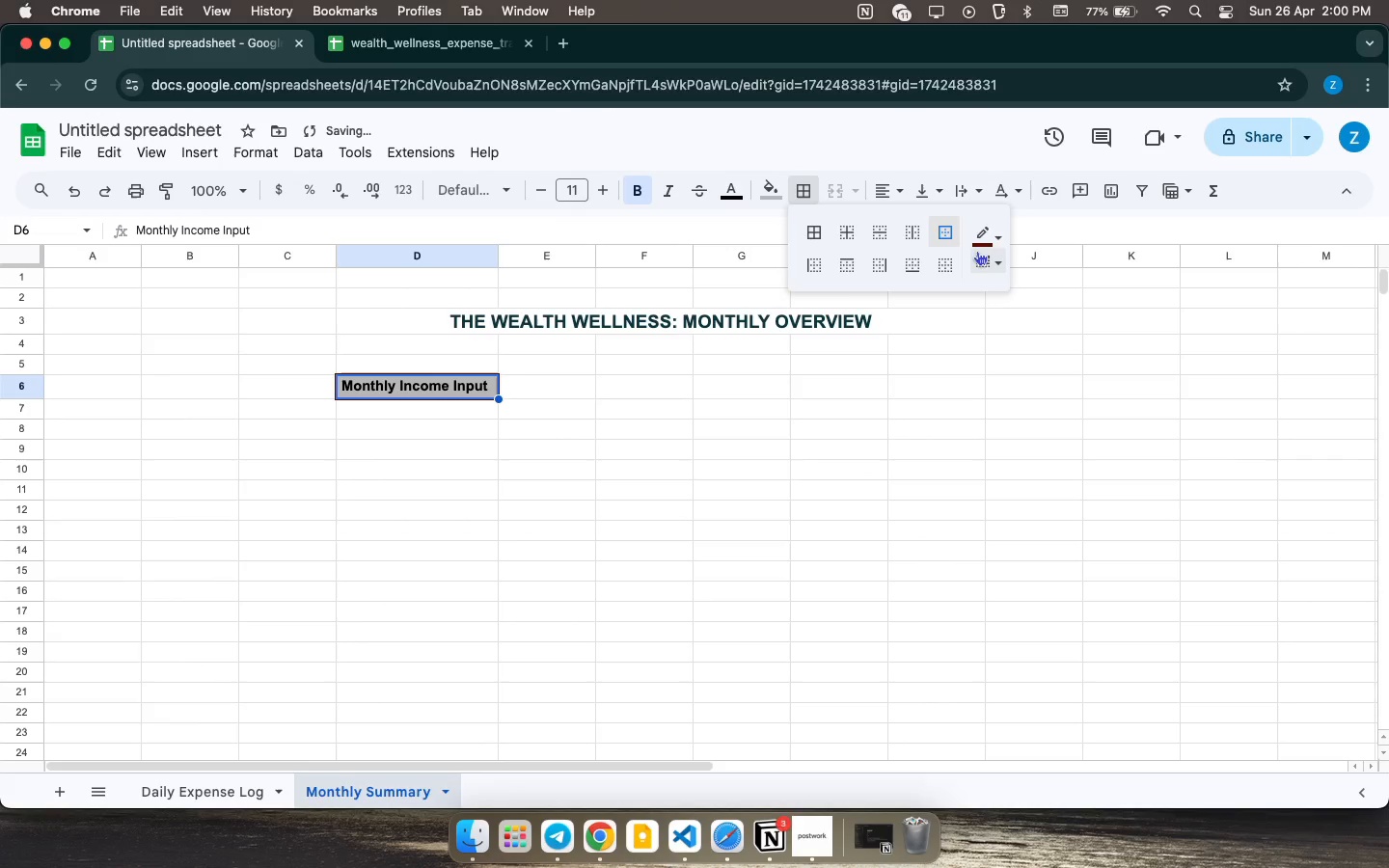 
wait(5.88)
 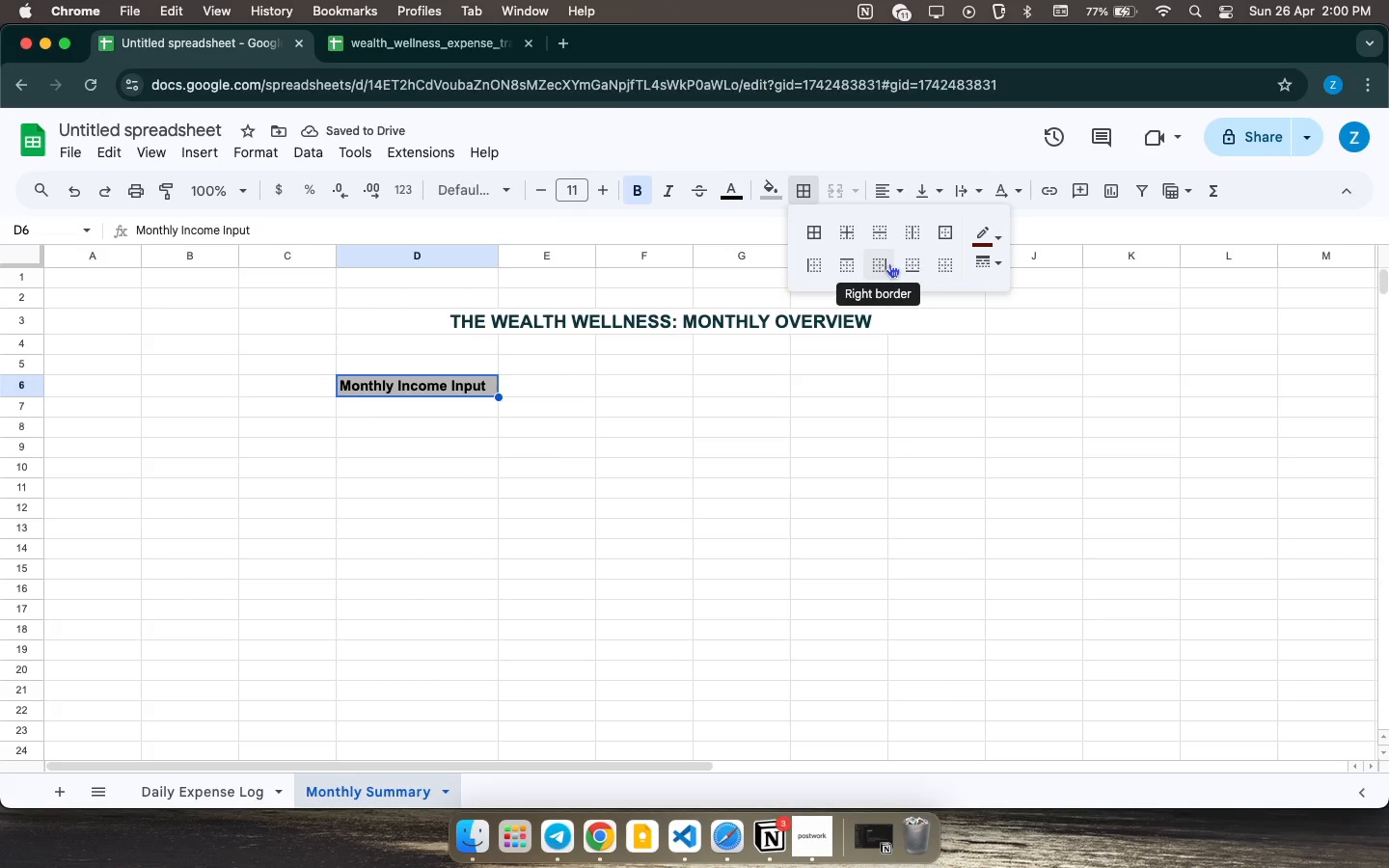 
left_click([991, 235])
 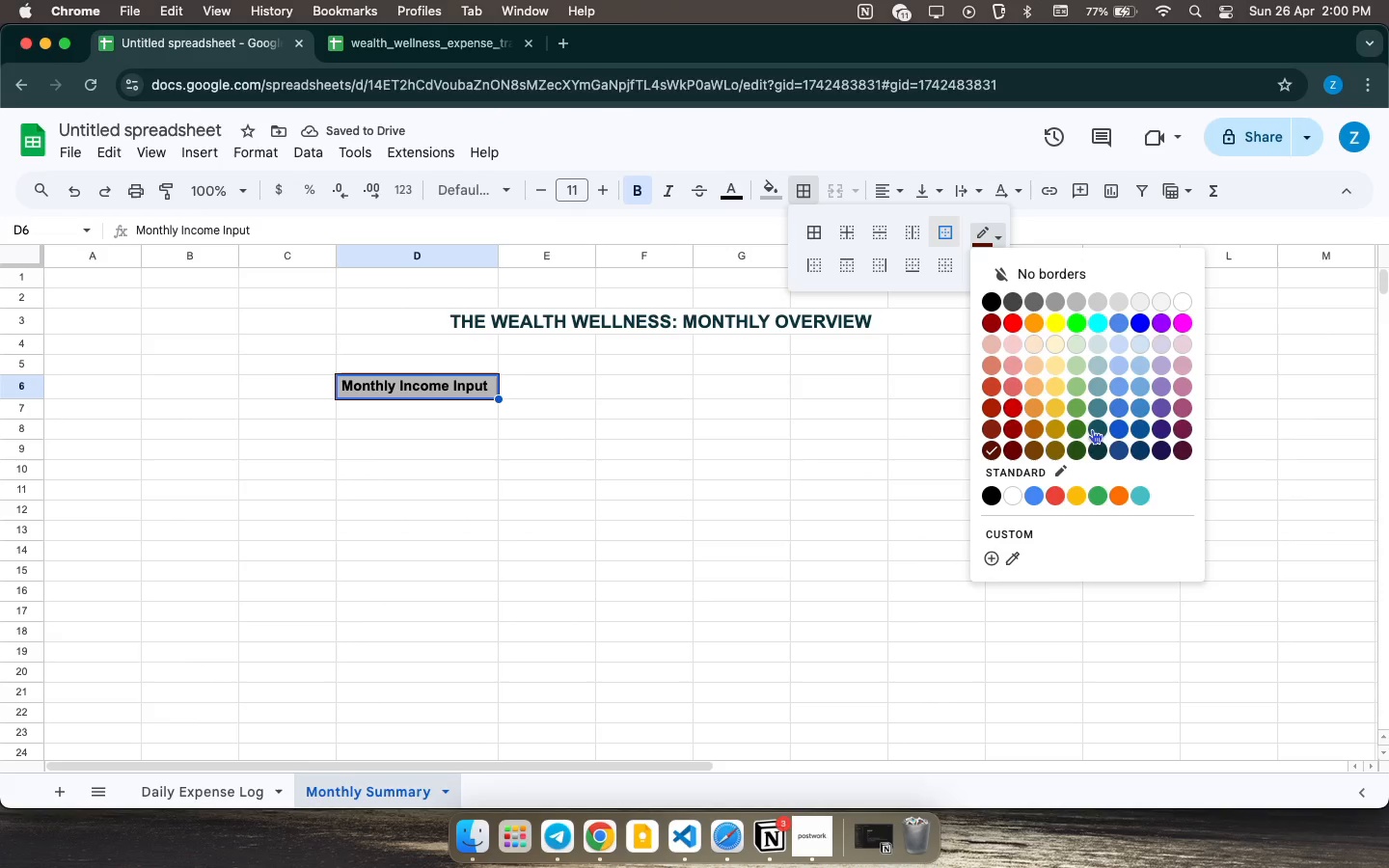 
left_click([1100, 435])
 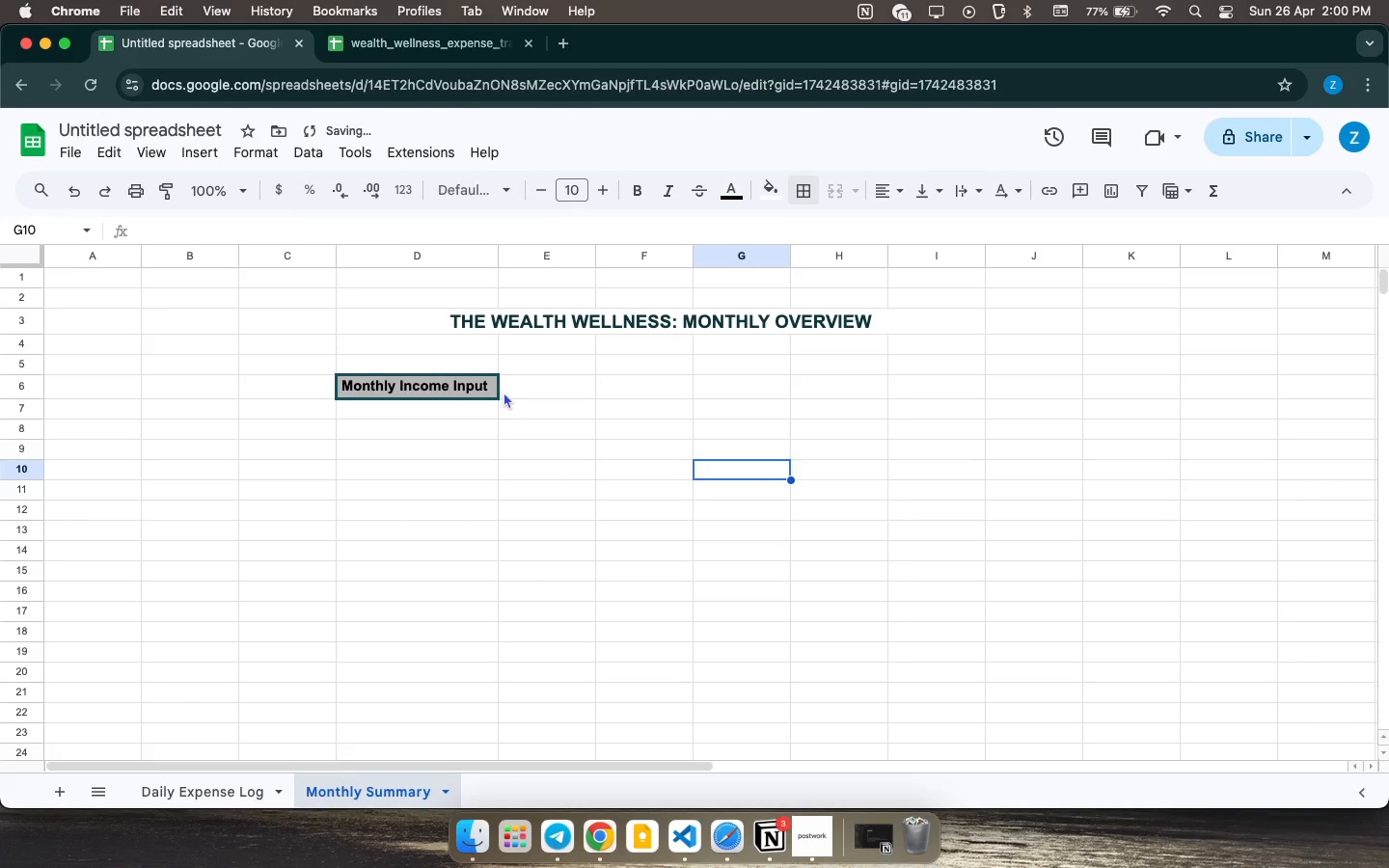 
left_click([516, 388])
 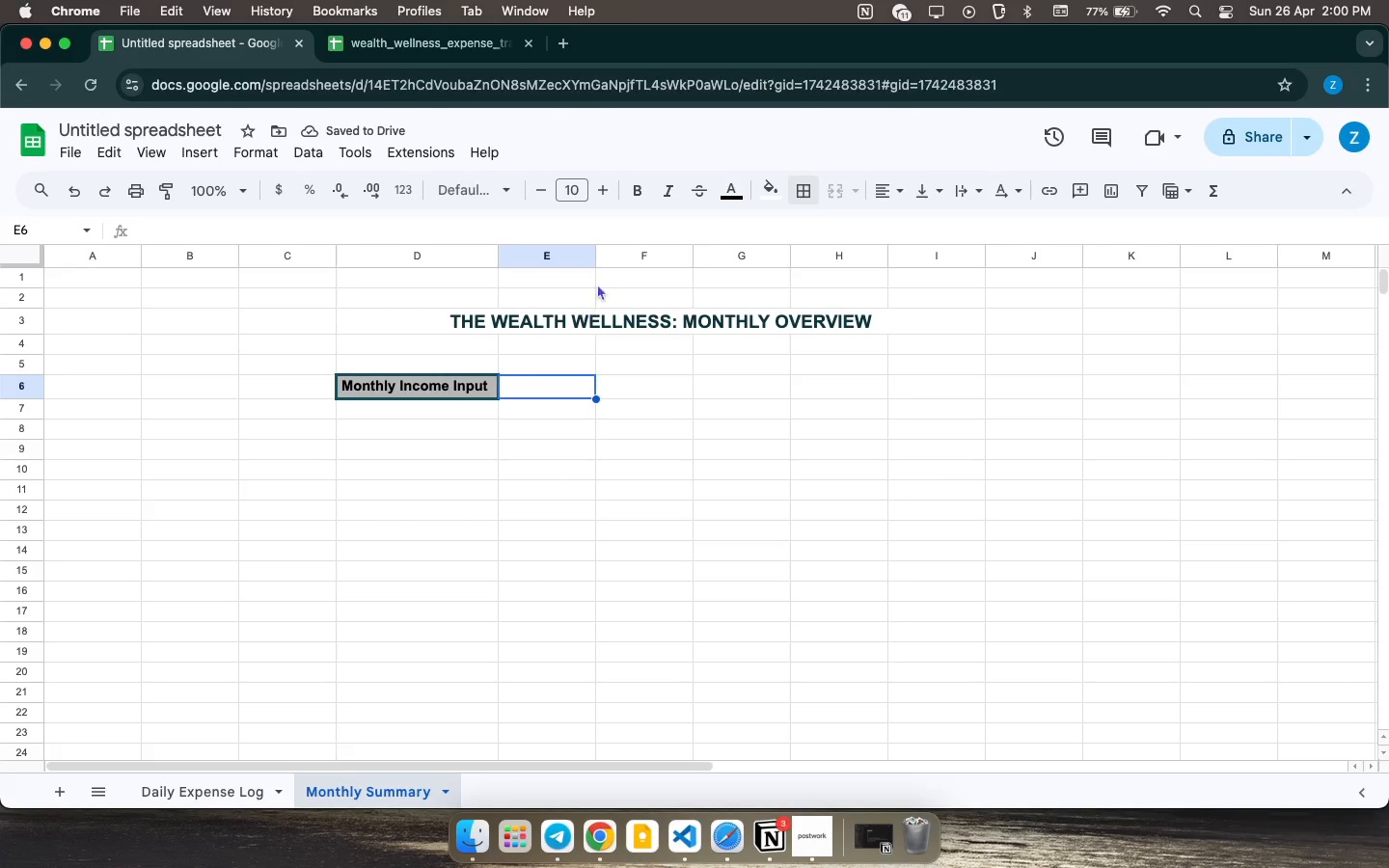 
left_click_drag(start_coordinate=[595, 252], to_coordinate=[541, 263])
 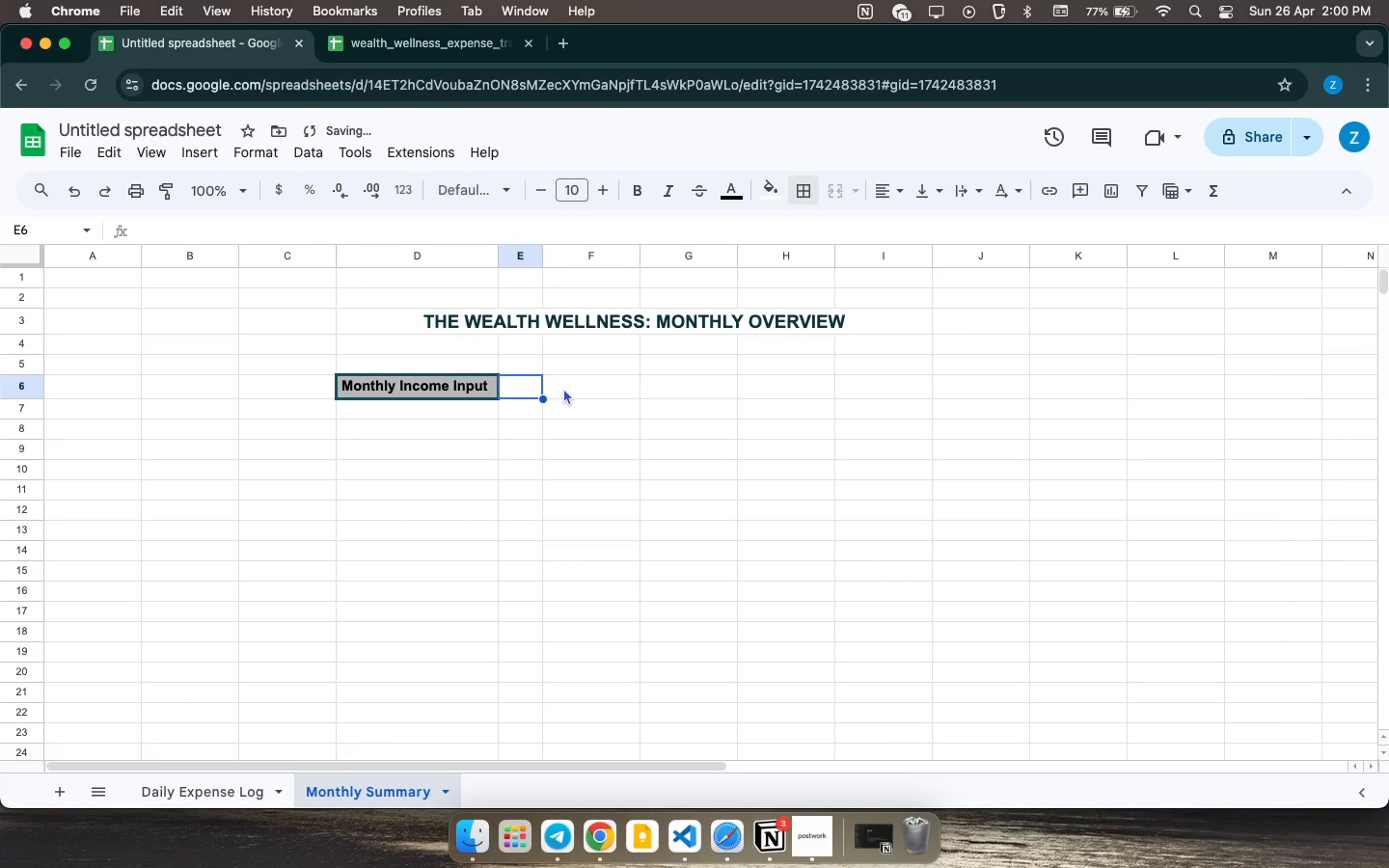 
left_click([563, 388])
 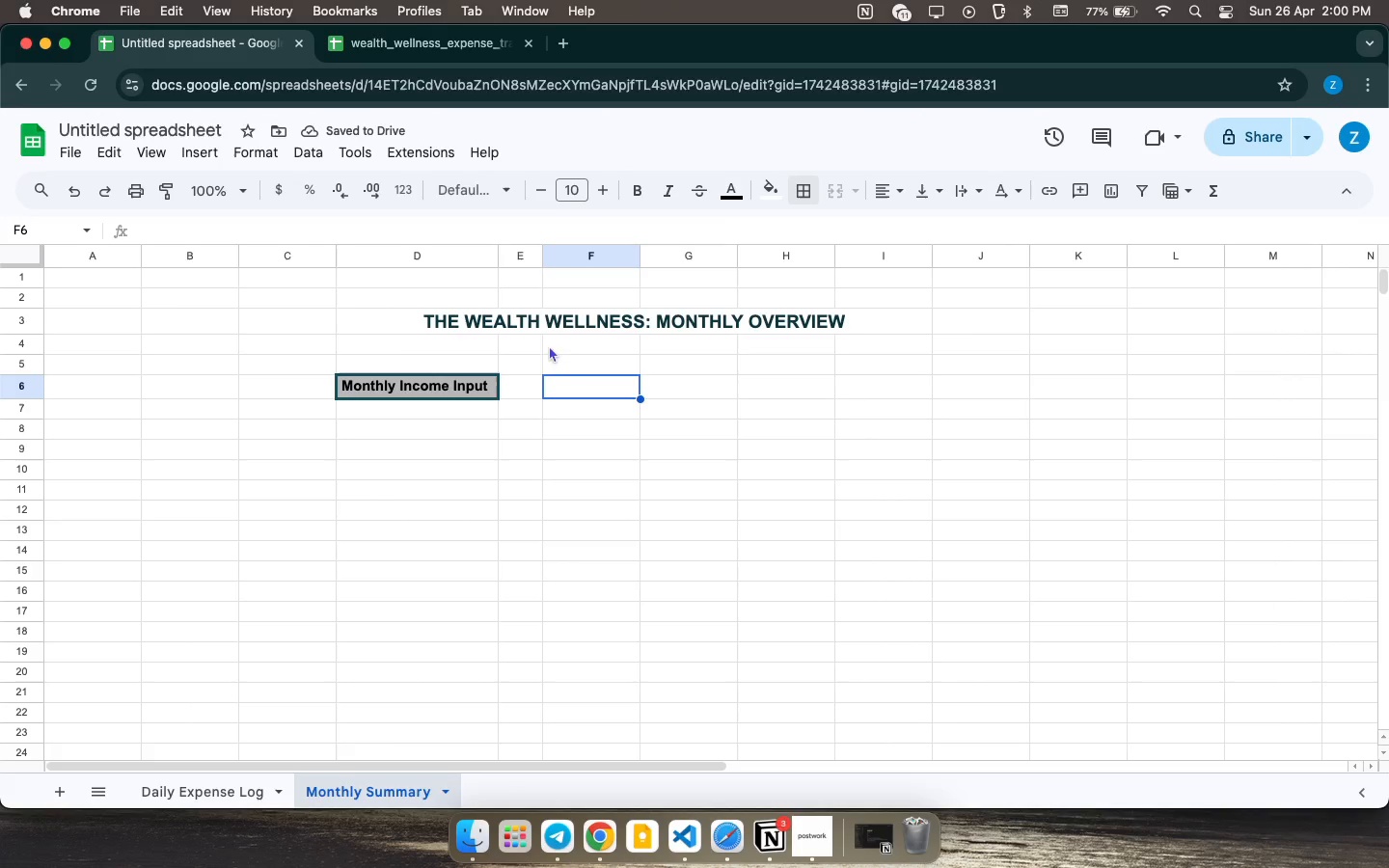 
left_click_drag(start_coordinate=[545, 249], to_coordinate=[576, 250])
 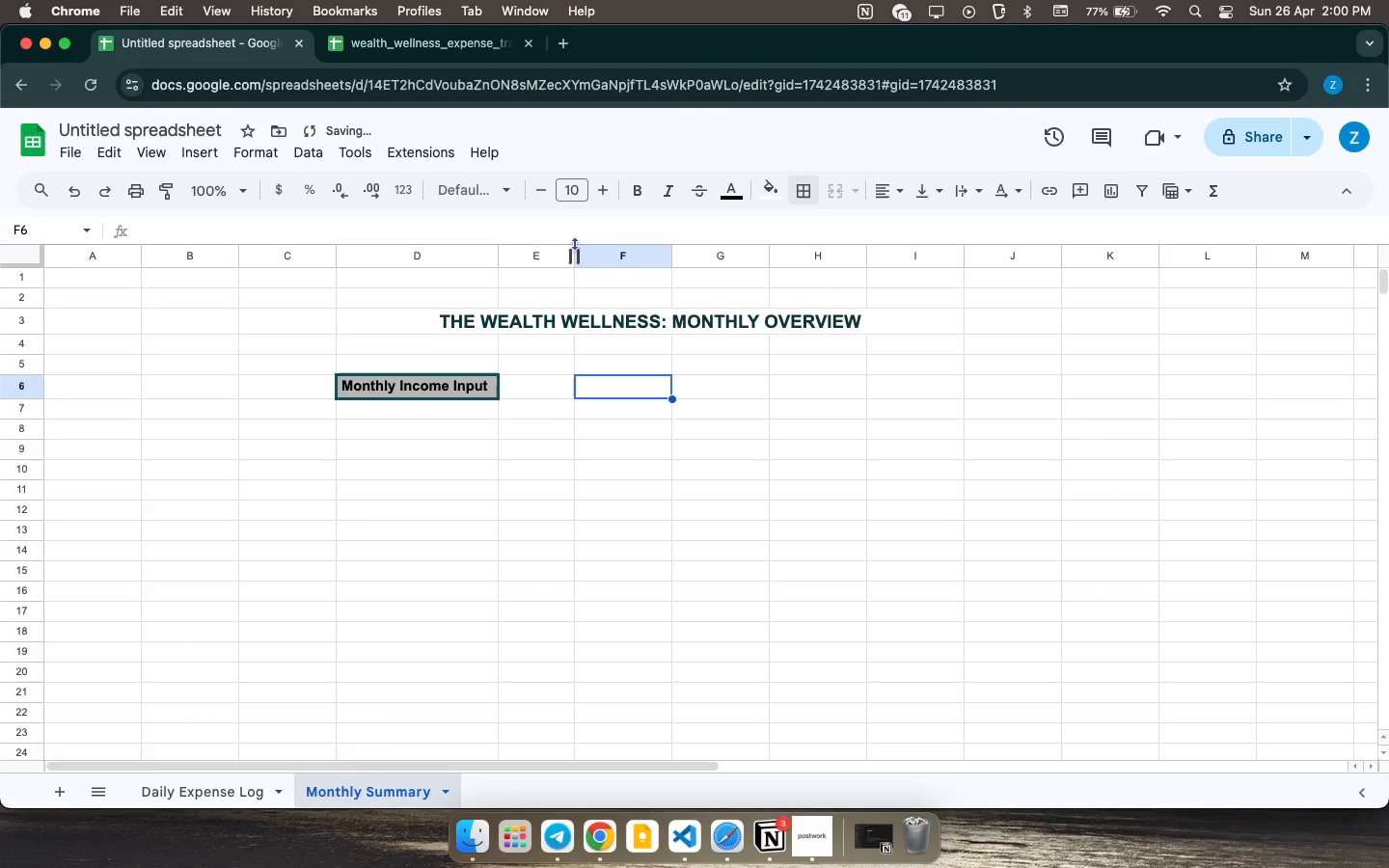 
left_click_drag(start_coordinate=[575, 249], to_coordinate=[620, 251])
 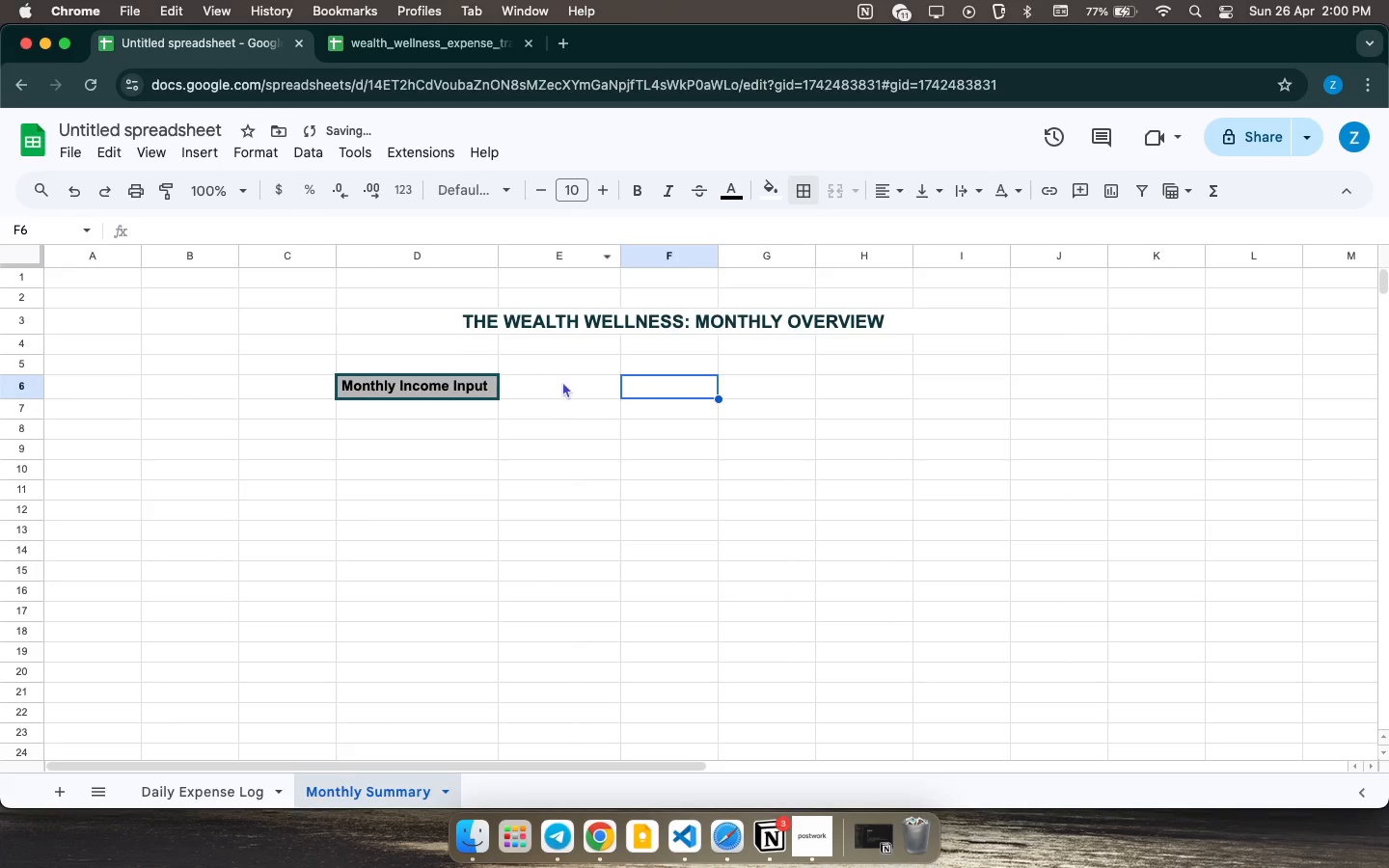 
left_click([563, 383])
 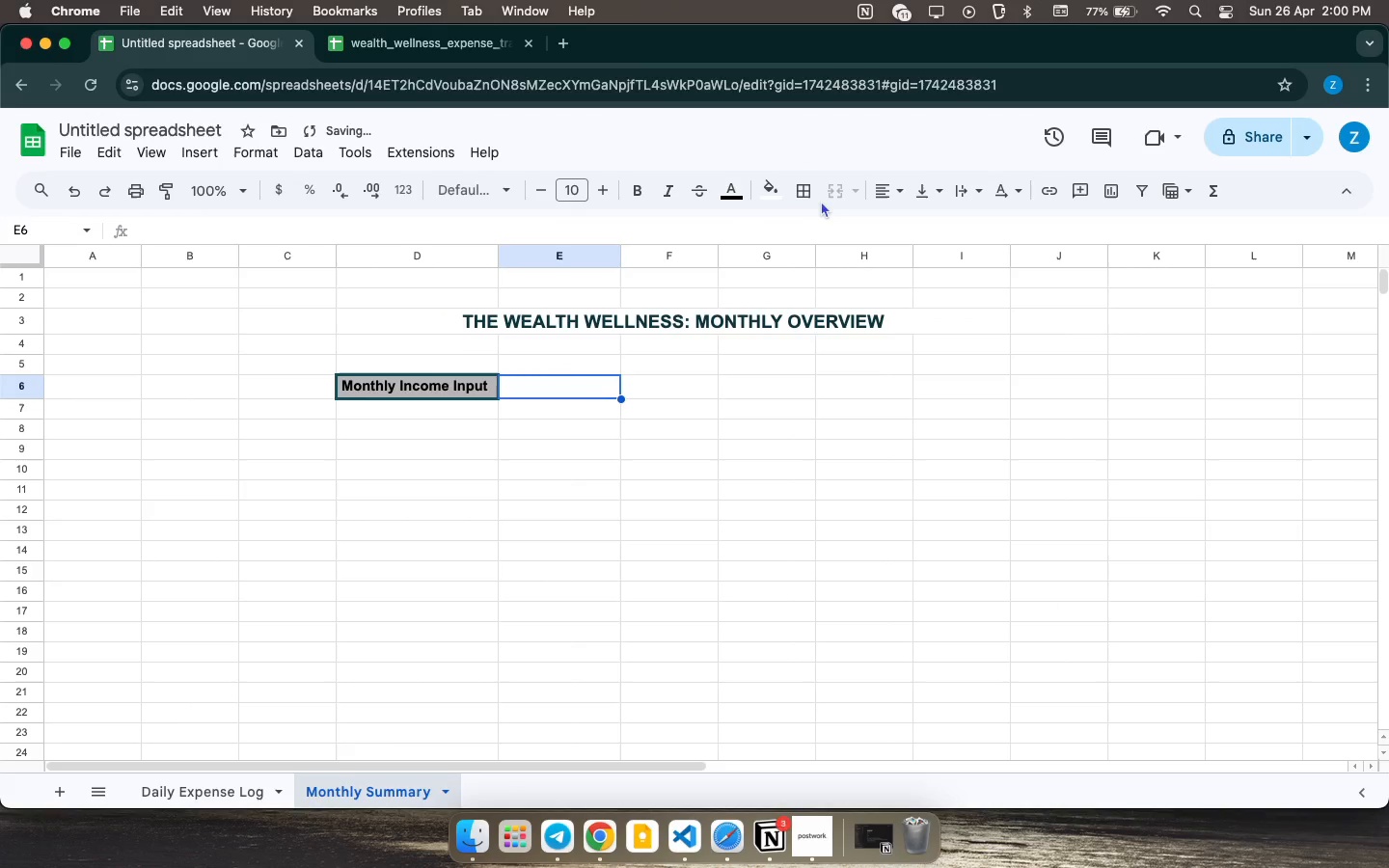 
left_click([804, 190])
 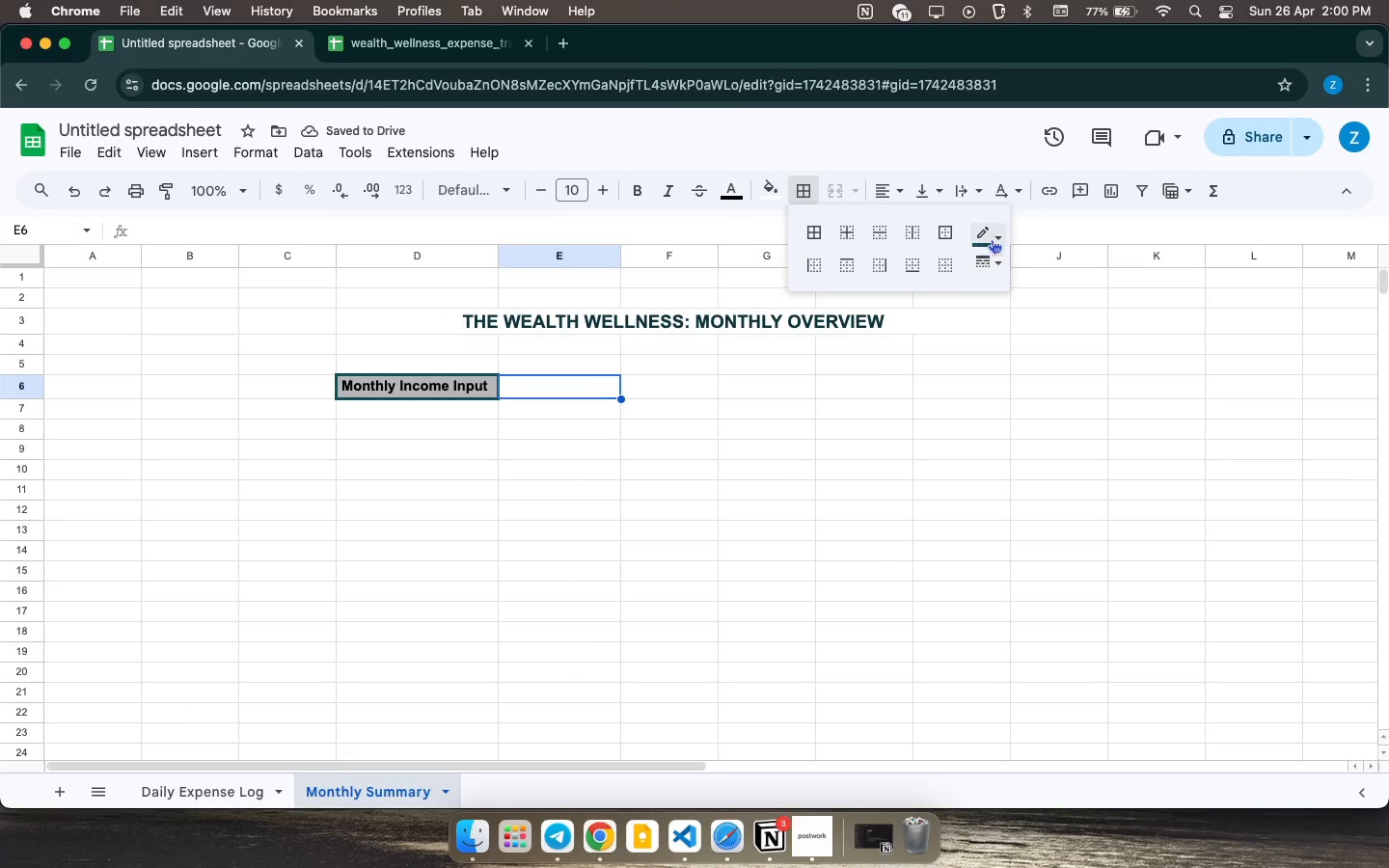 
left_click([996, 236])
 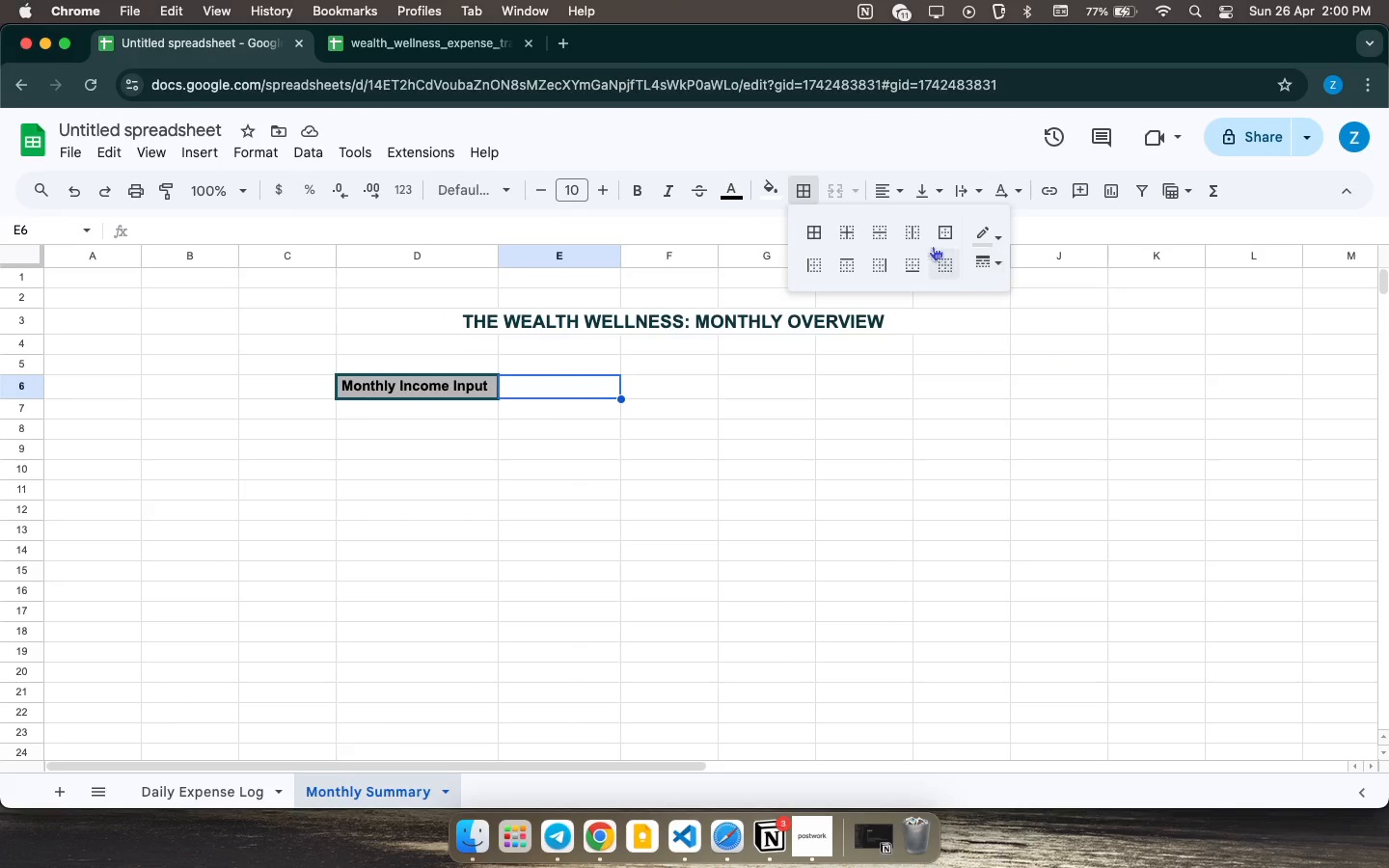 
left_click([764, 190])
 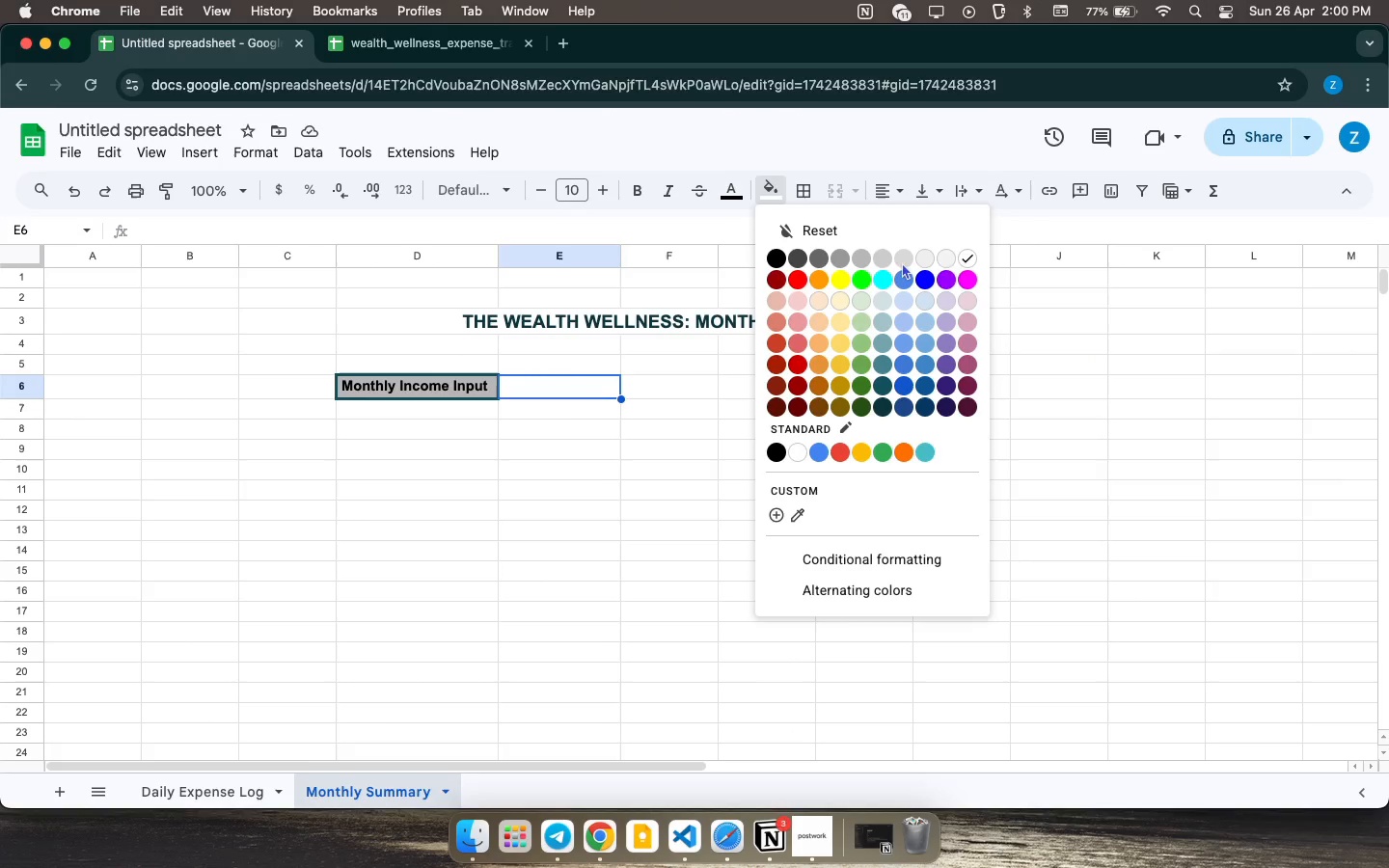 
left_click([901, 261])
 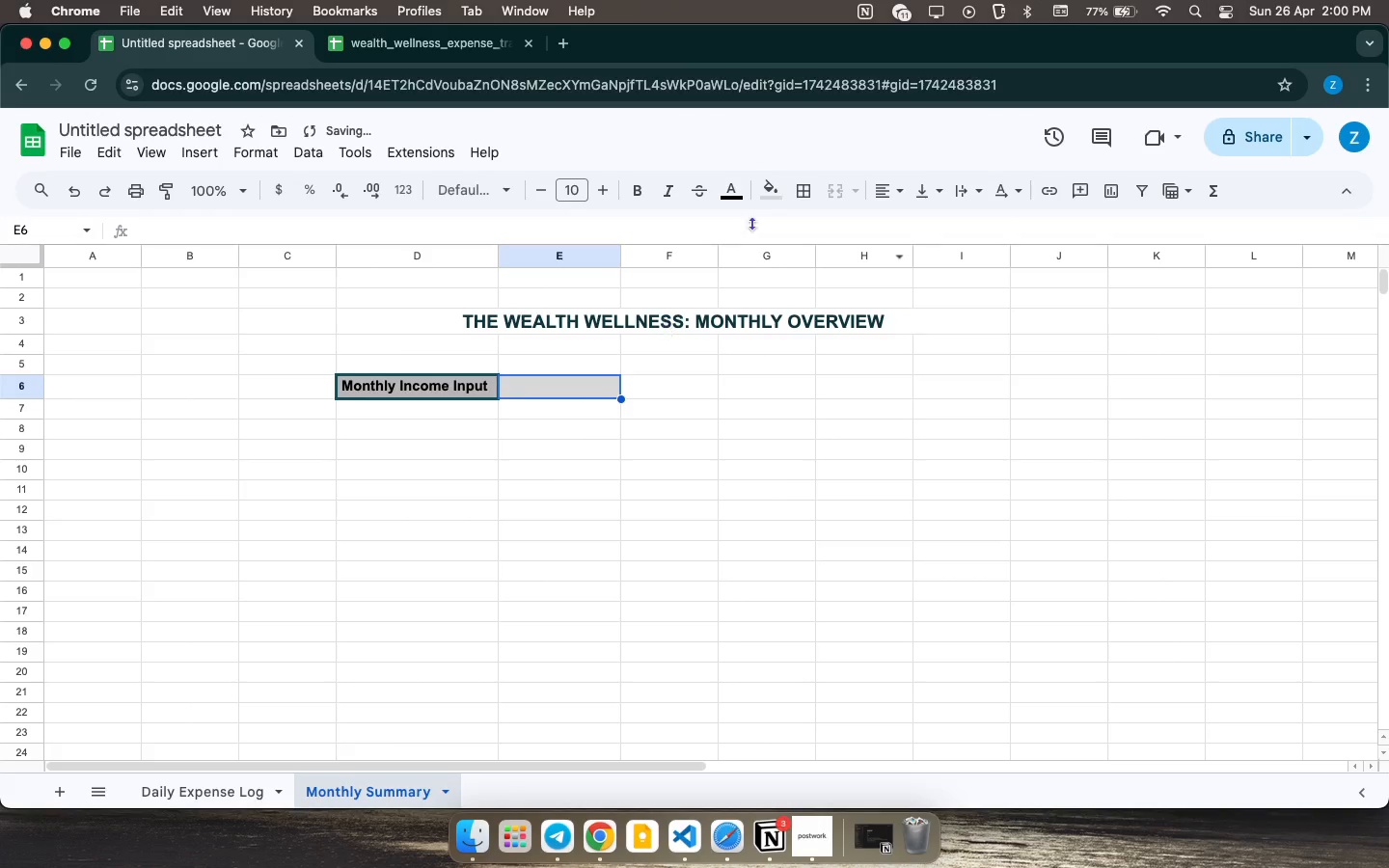 
mouse_move([744, 194])
 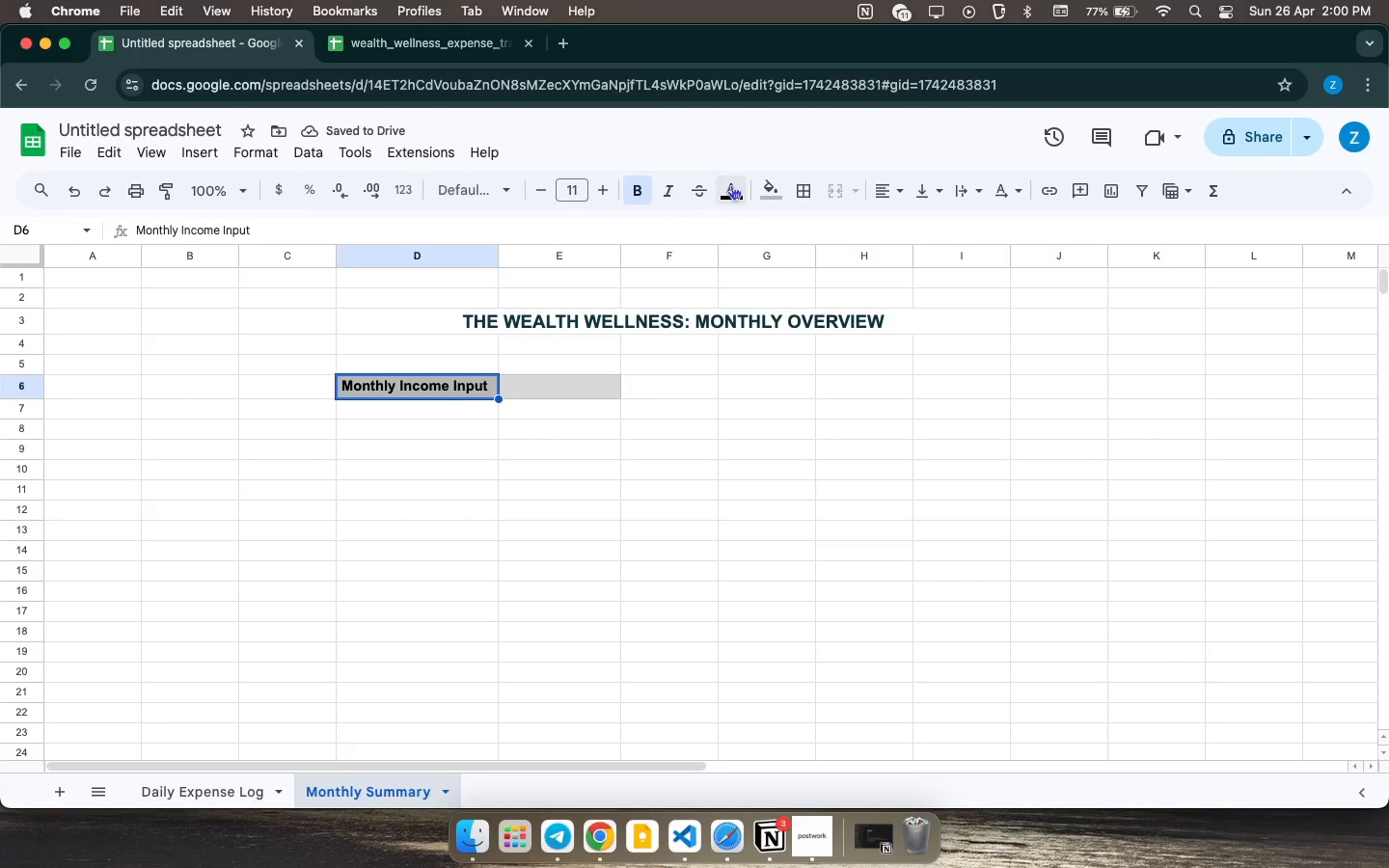 
left_click([764, 180])
 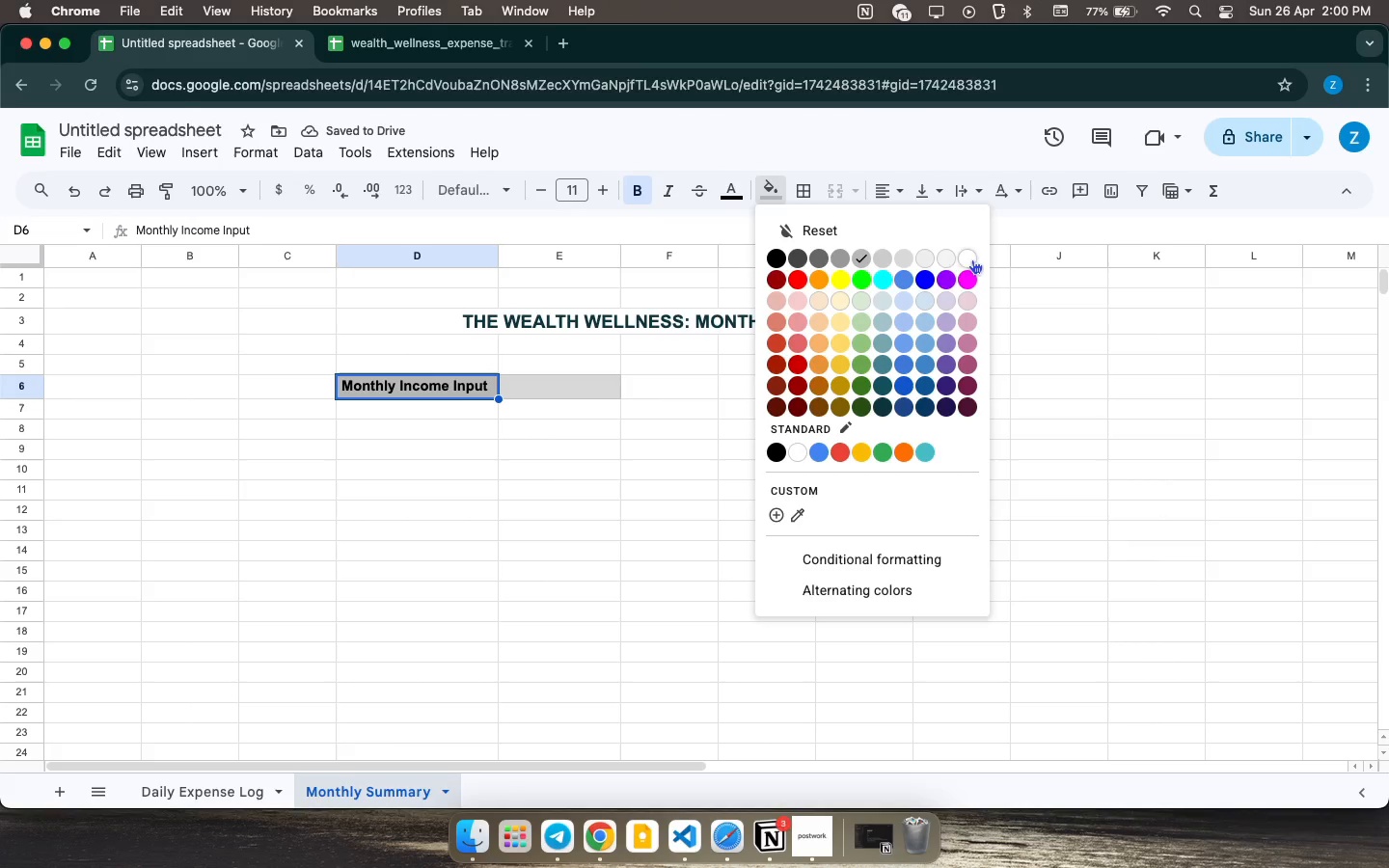 
left_click([966, 257])
 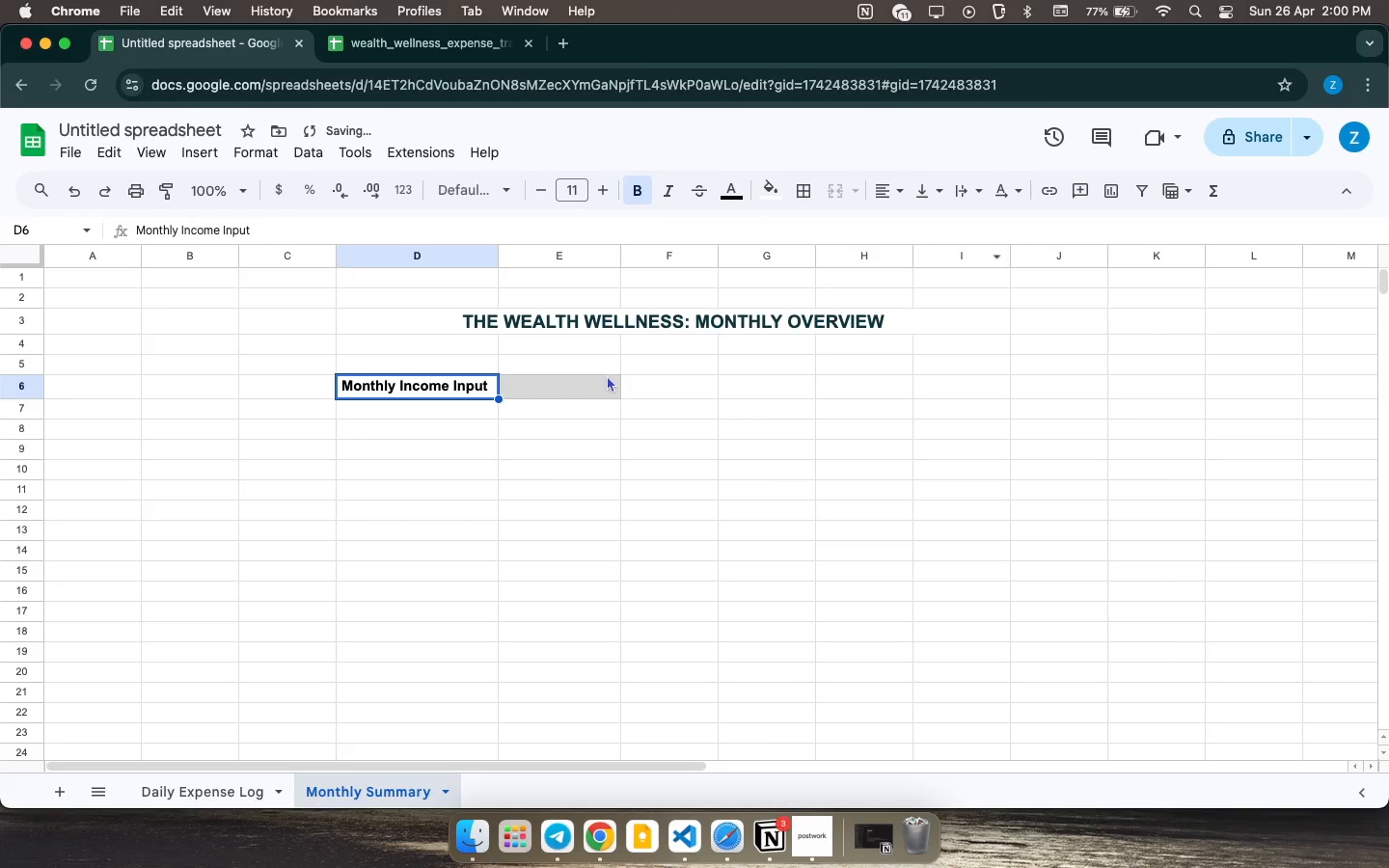 
left_click([606, 376])
 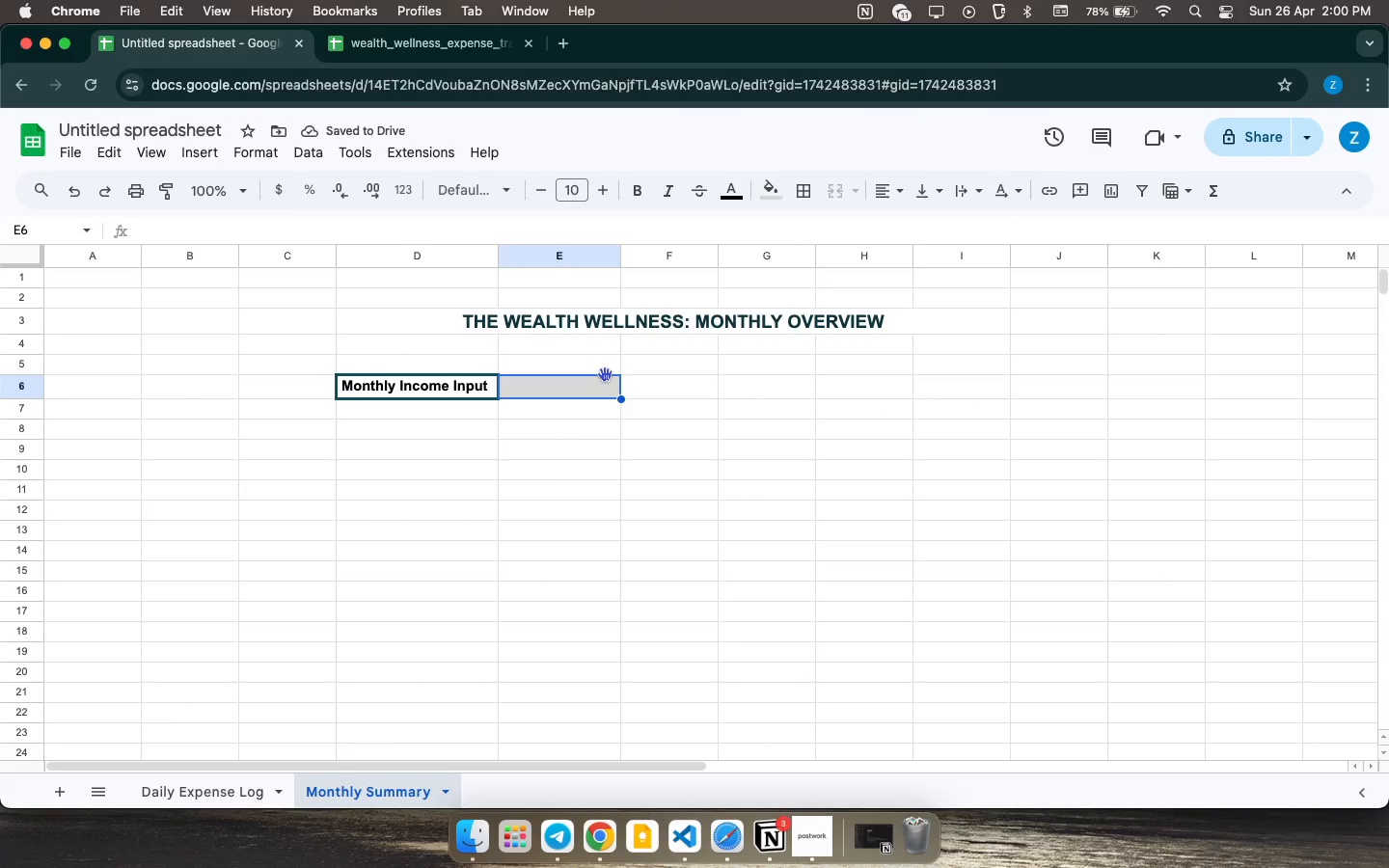 
wait(5.35)
 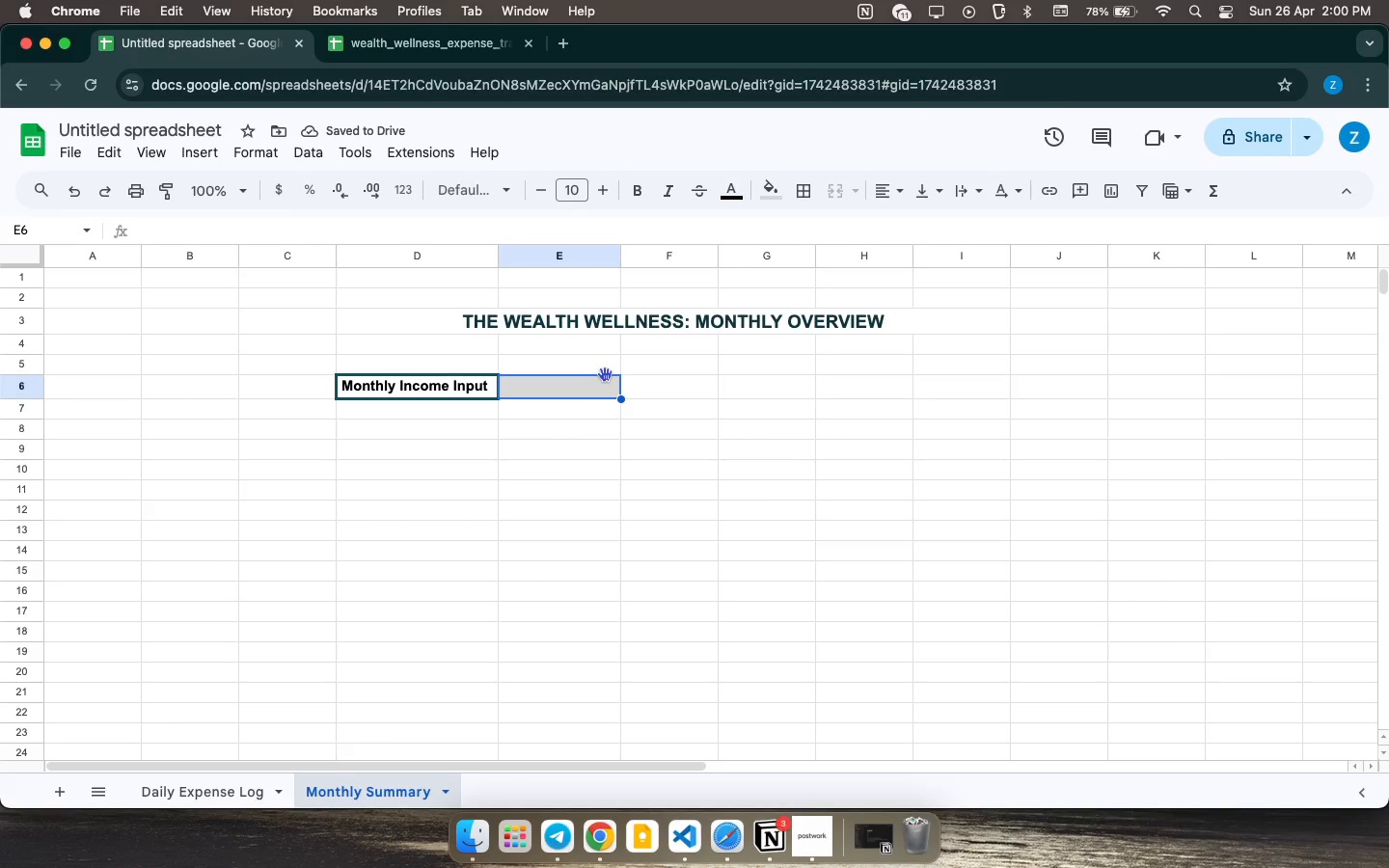 
left_click([238, 149])
 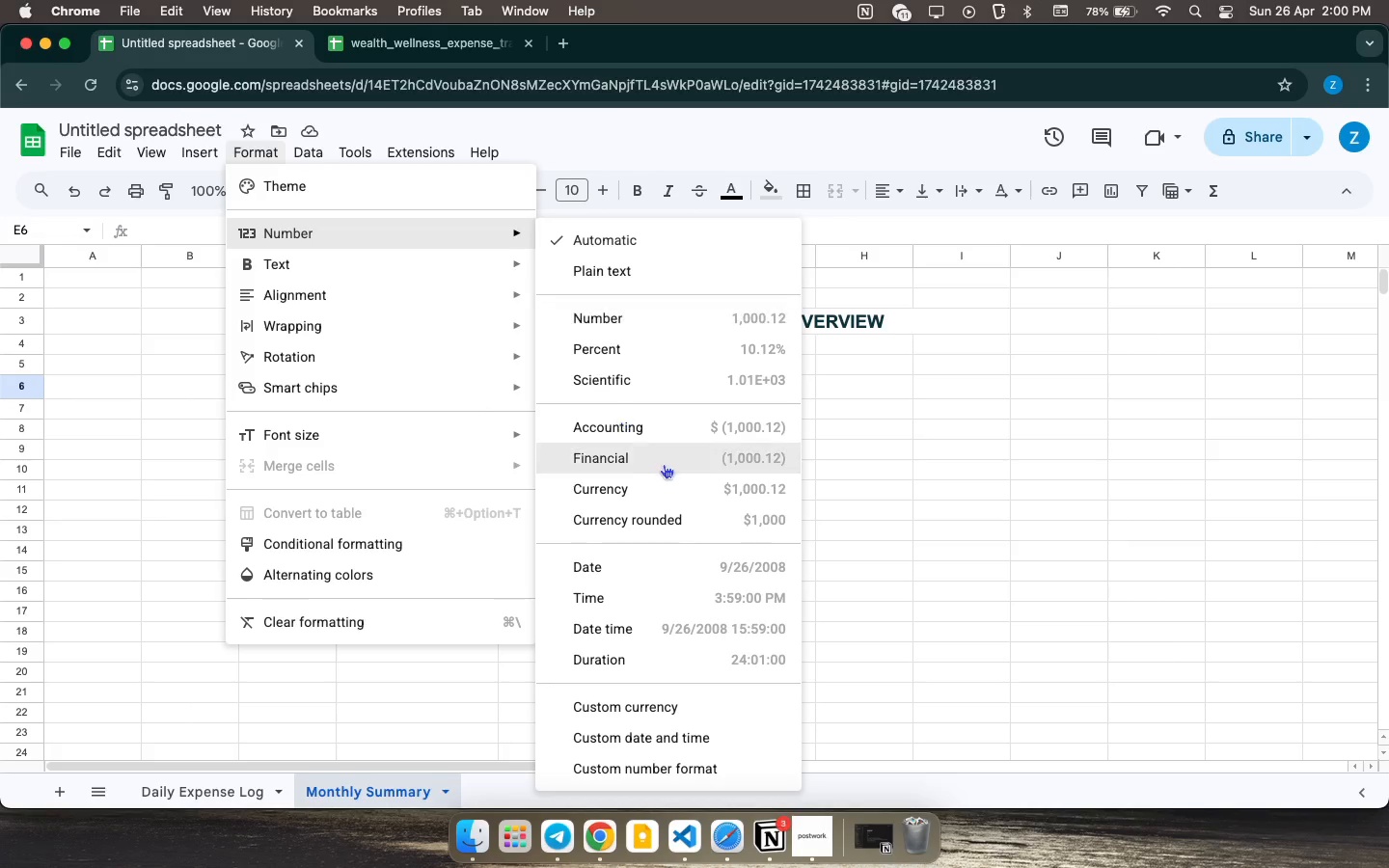 
left_click([618, 478])
 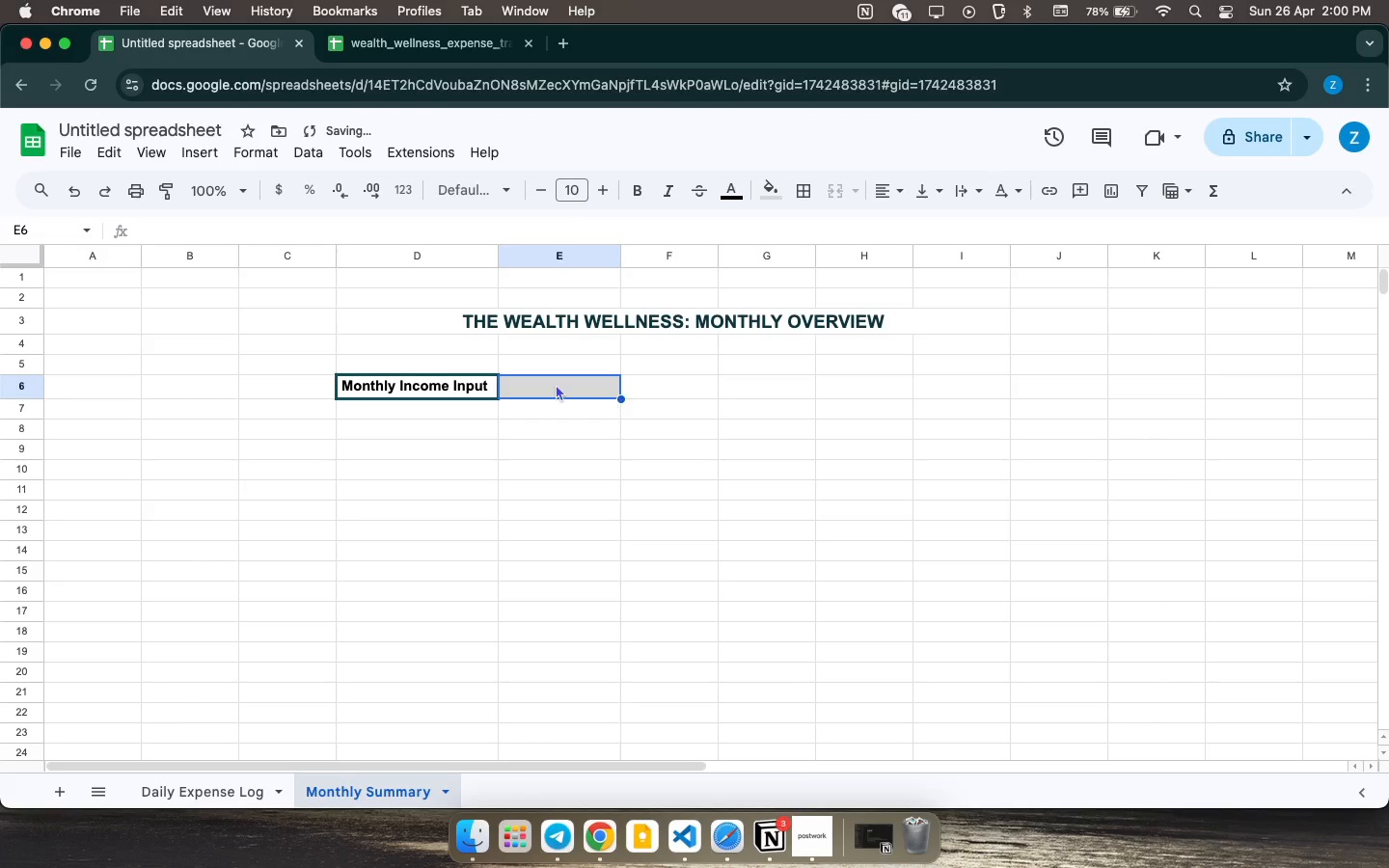 
left_click([556, 384])
 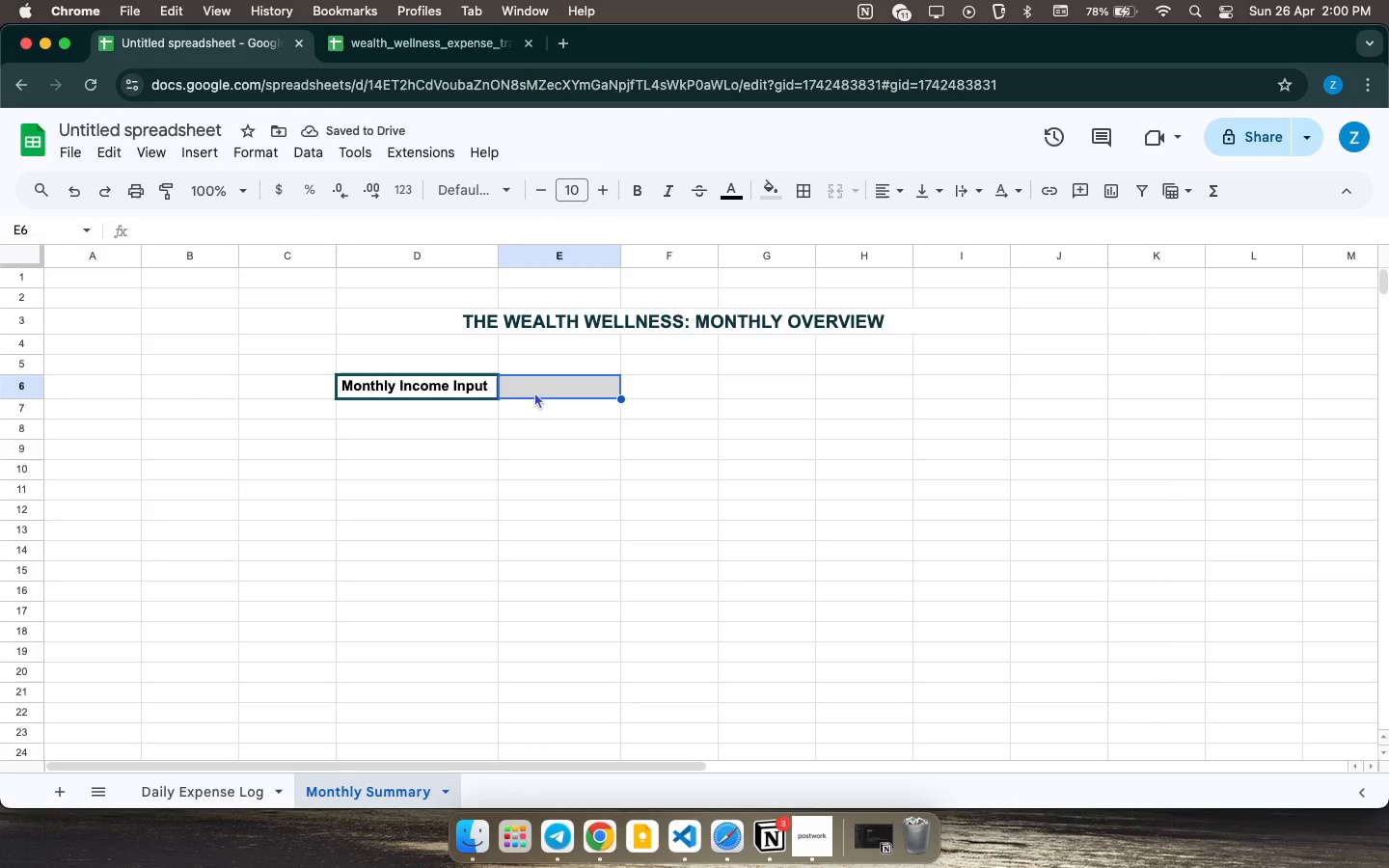 
left_click([555, 420])
 